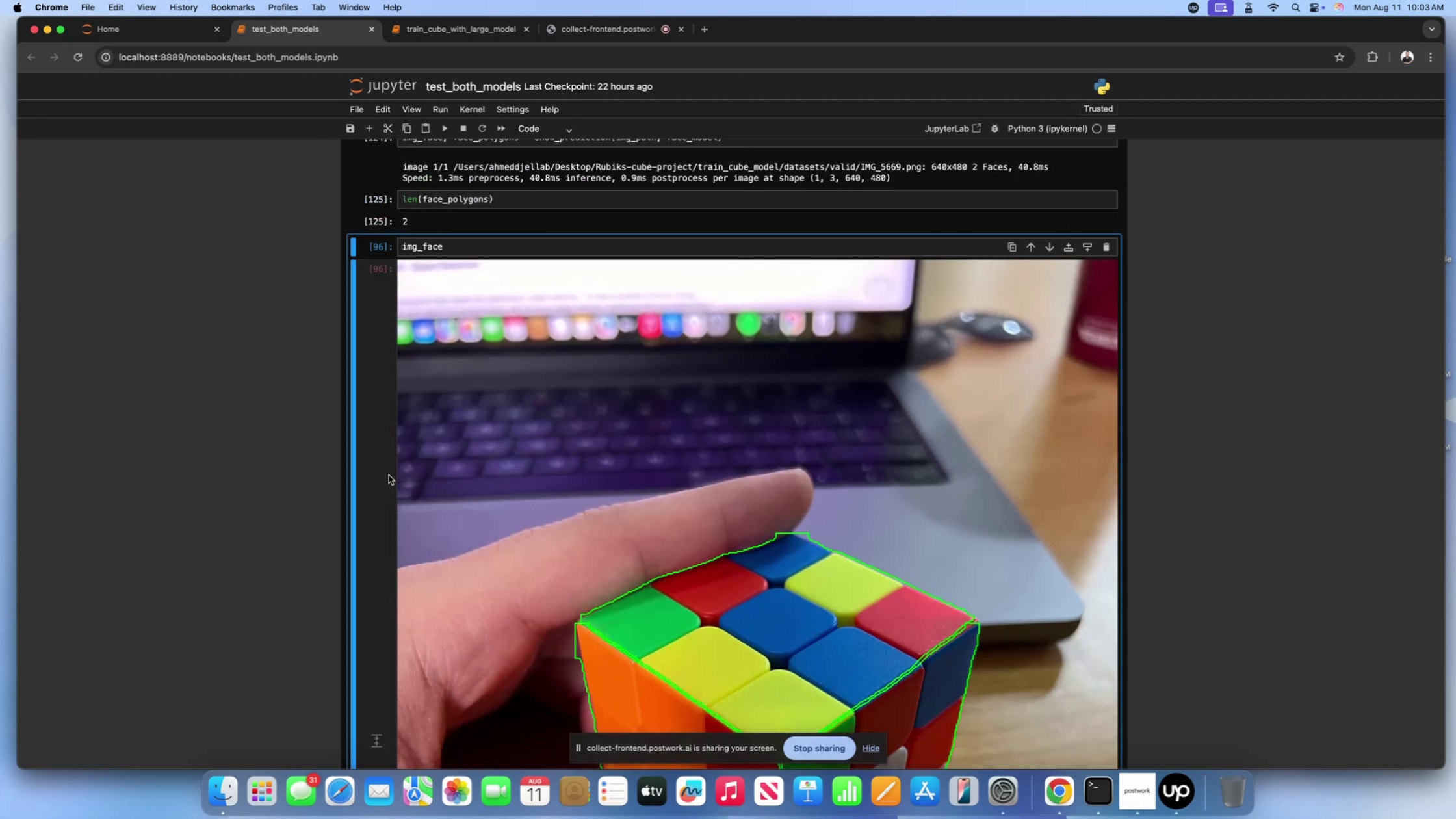 
key(Shift+Enter)
 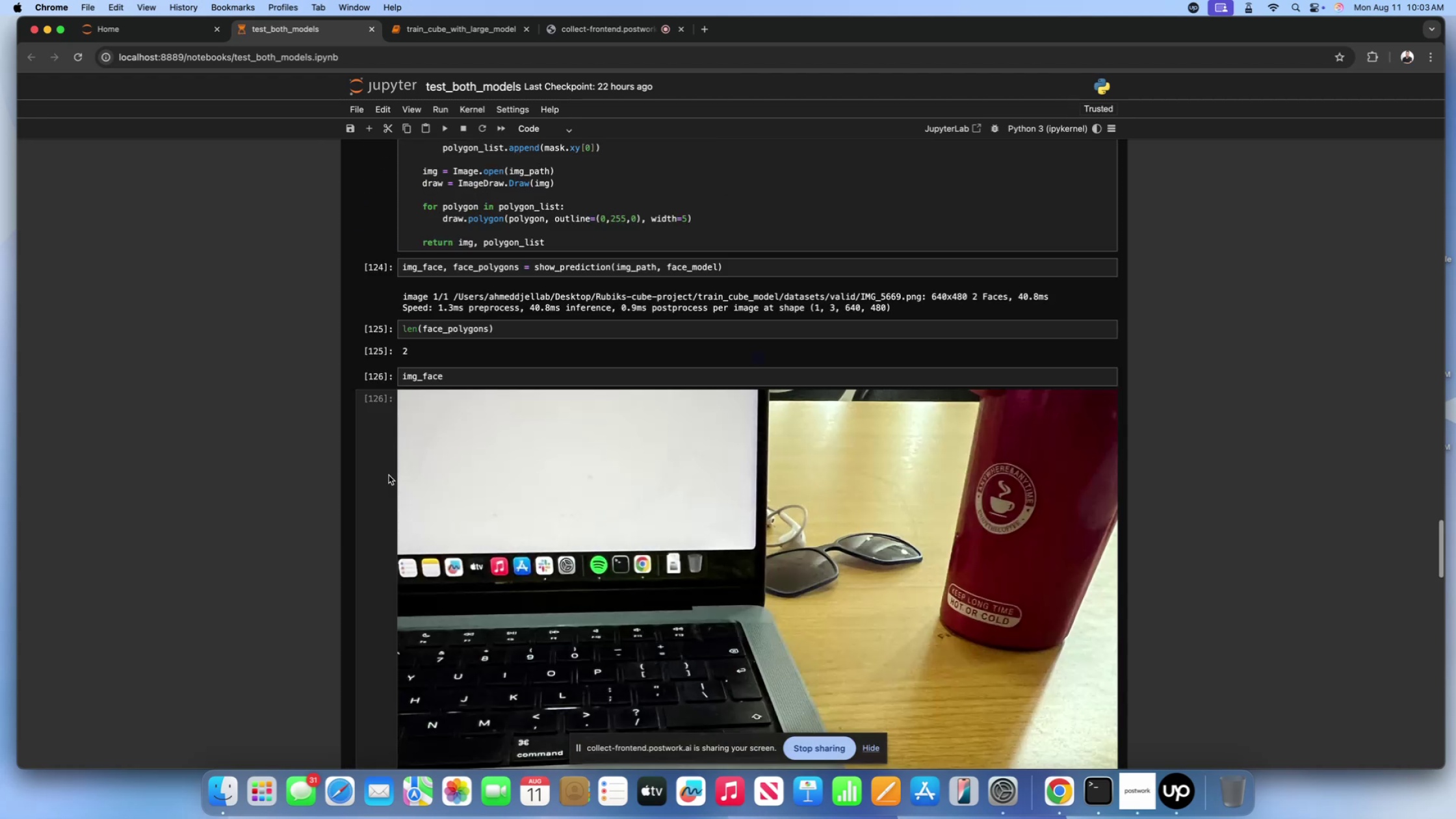 
scroll: coordinate [470, 474], scroll_direction: down, amount: 121.0
 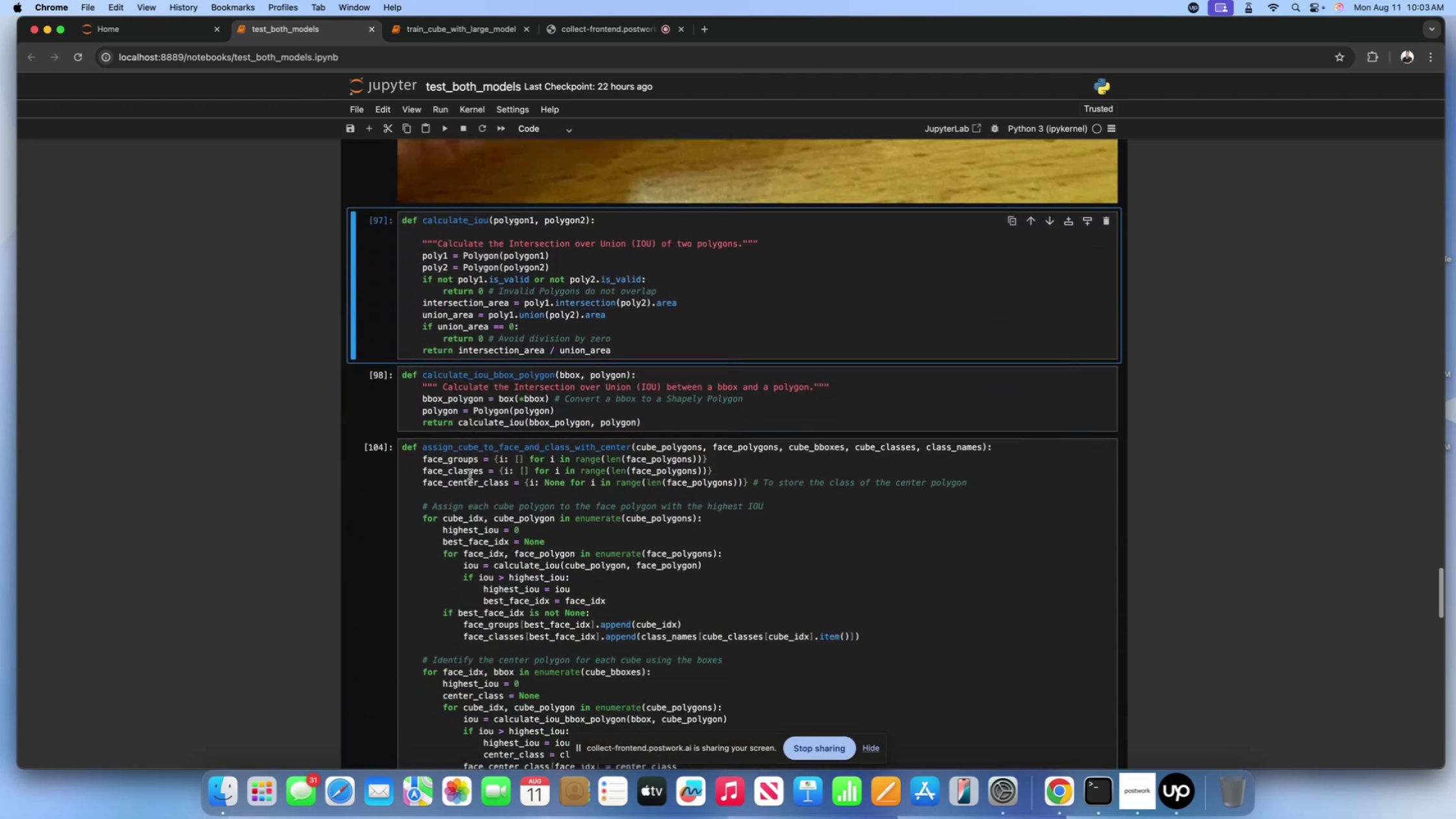 
key(Shift+Enter)
 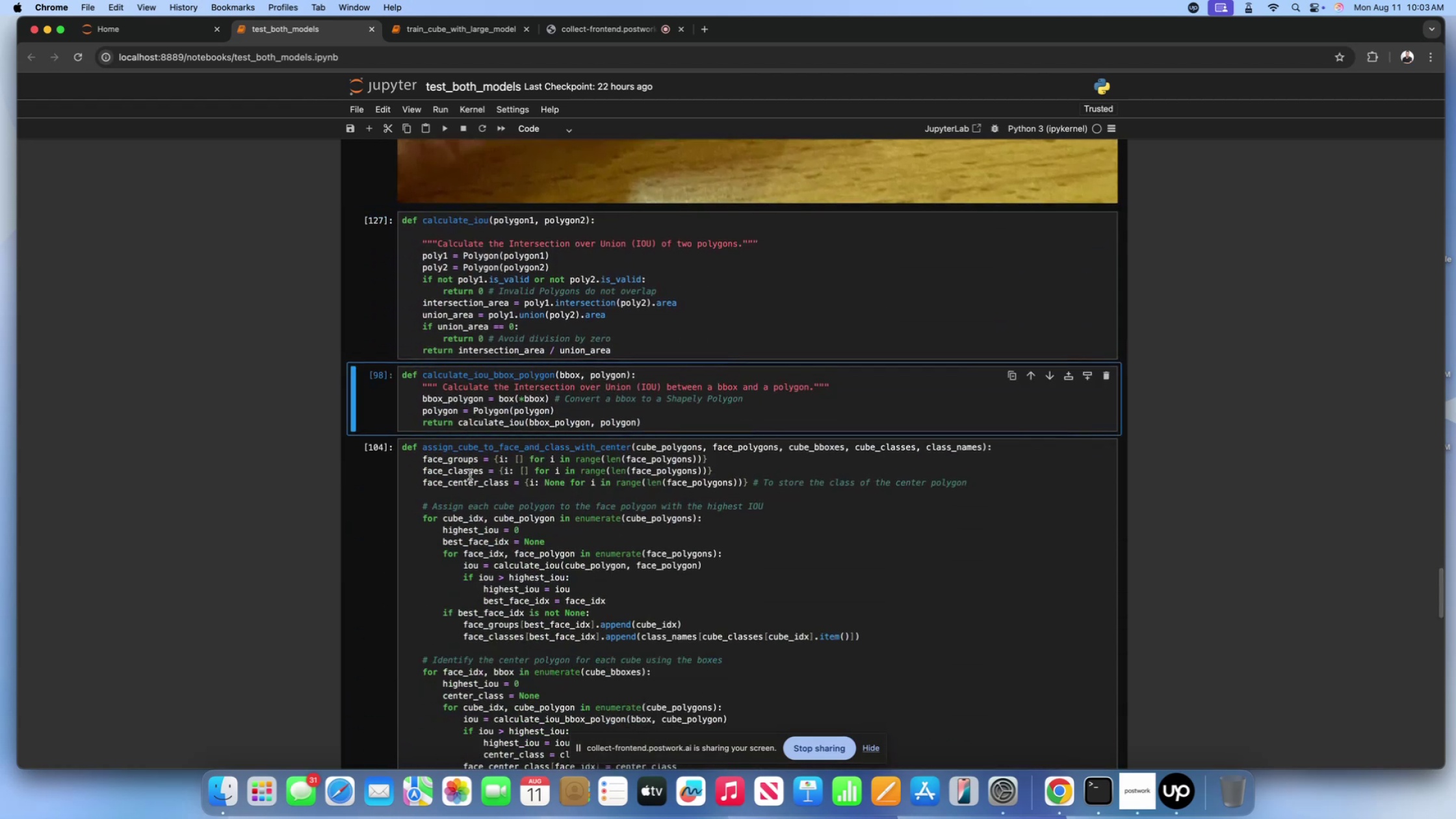 
key(Shift+Enter)
 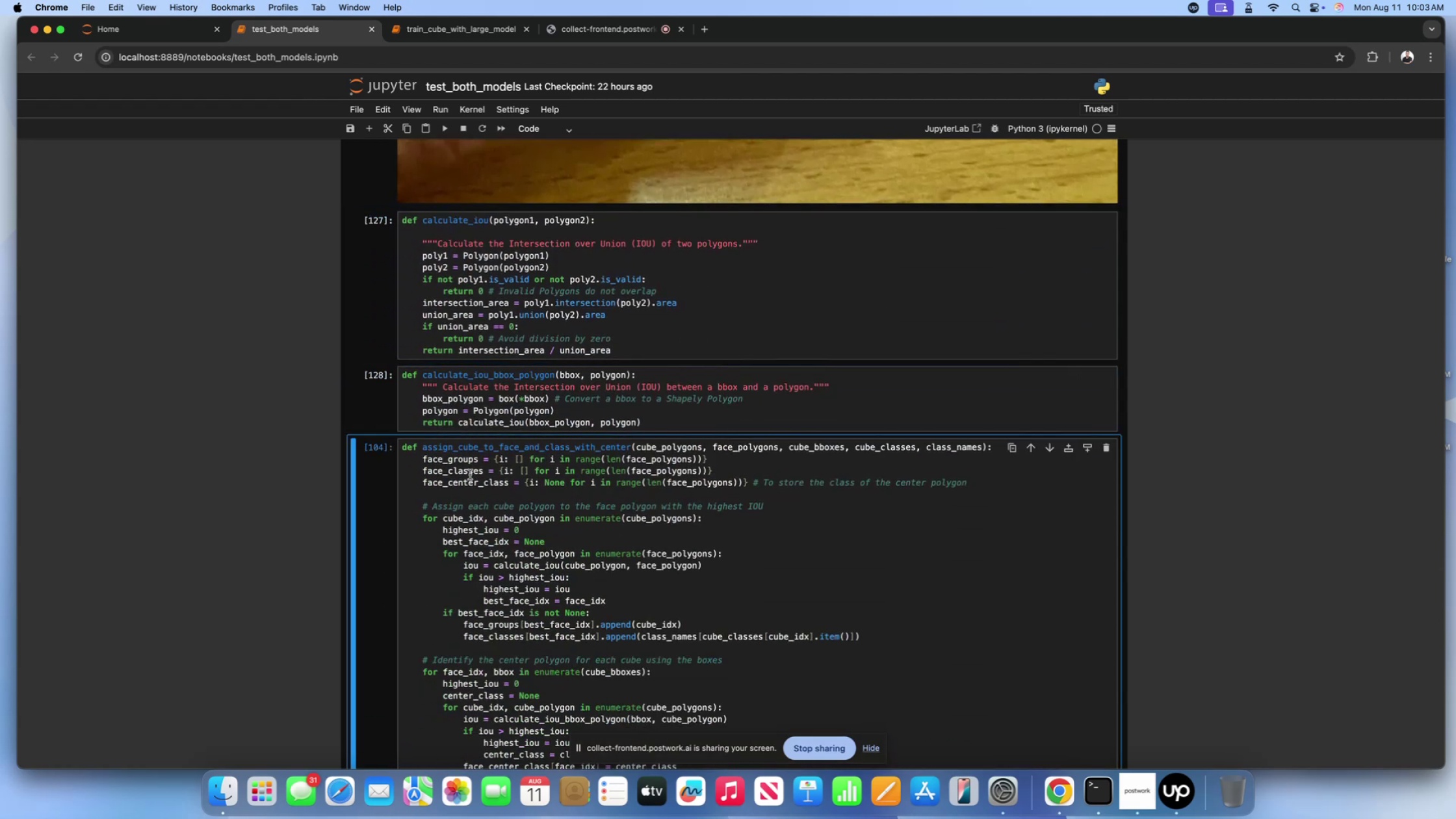 
key(Shift+Enter)
 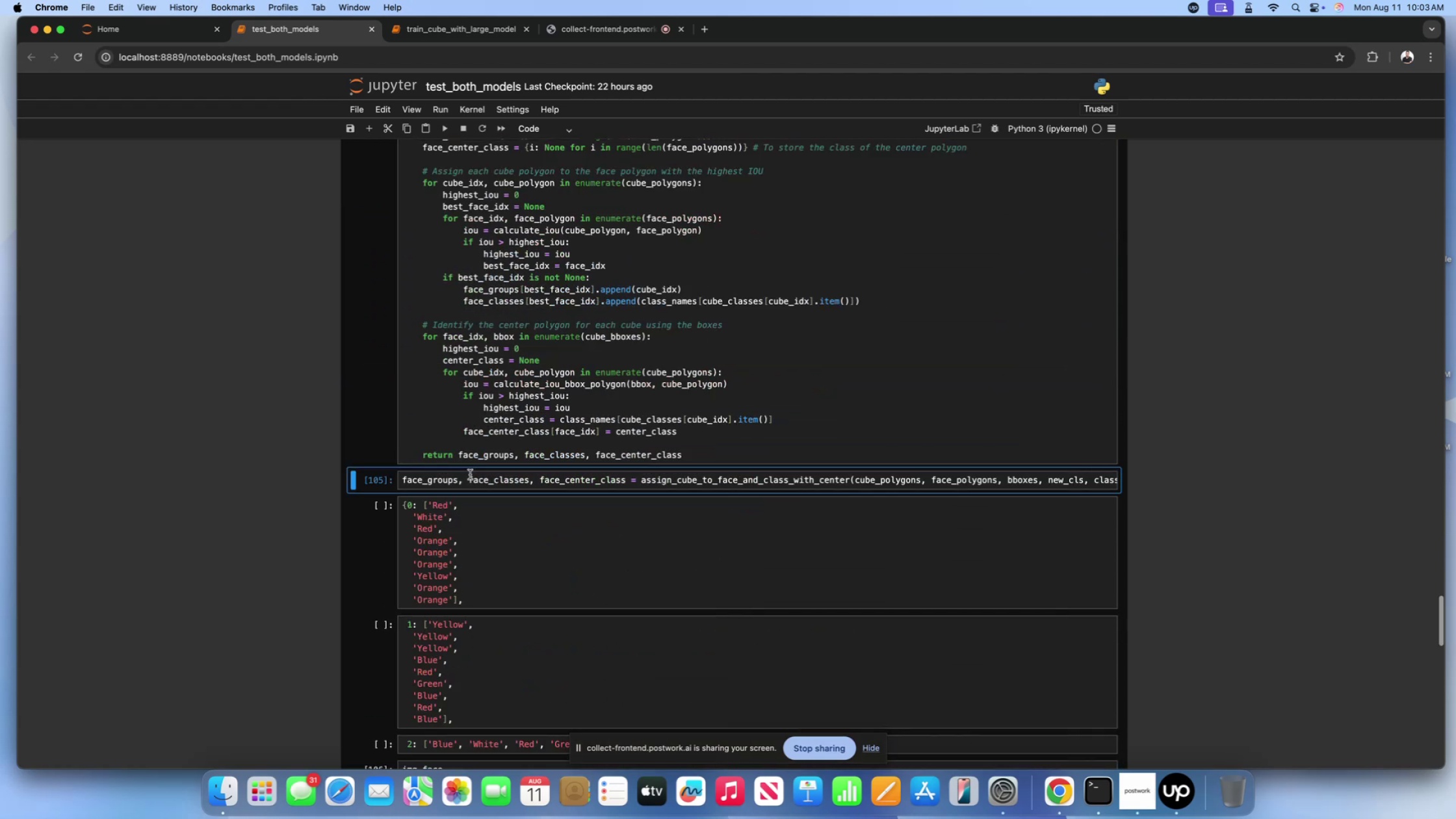 
key(Shift+Enter)
 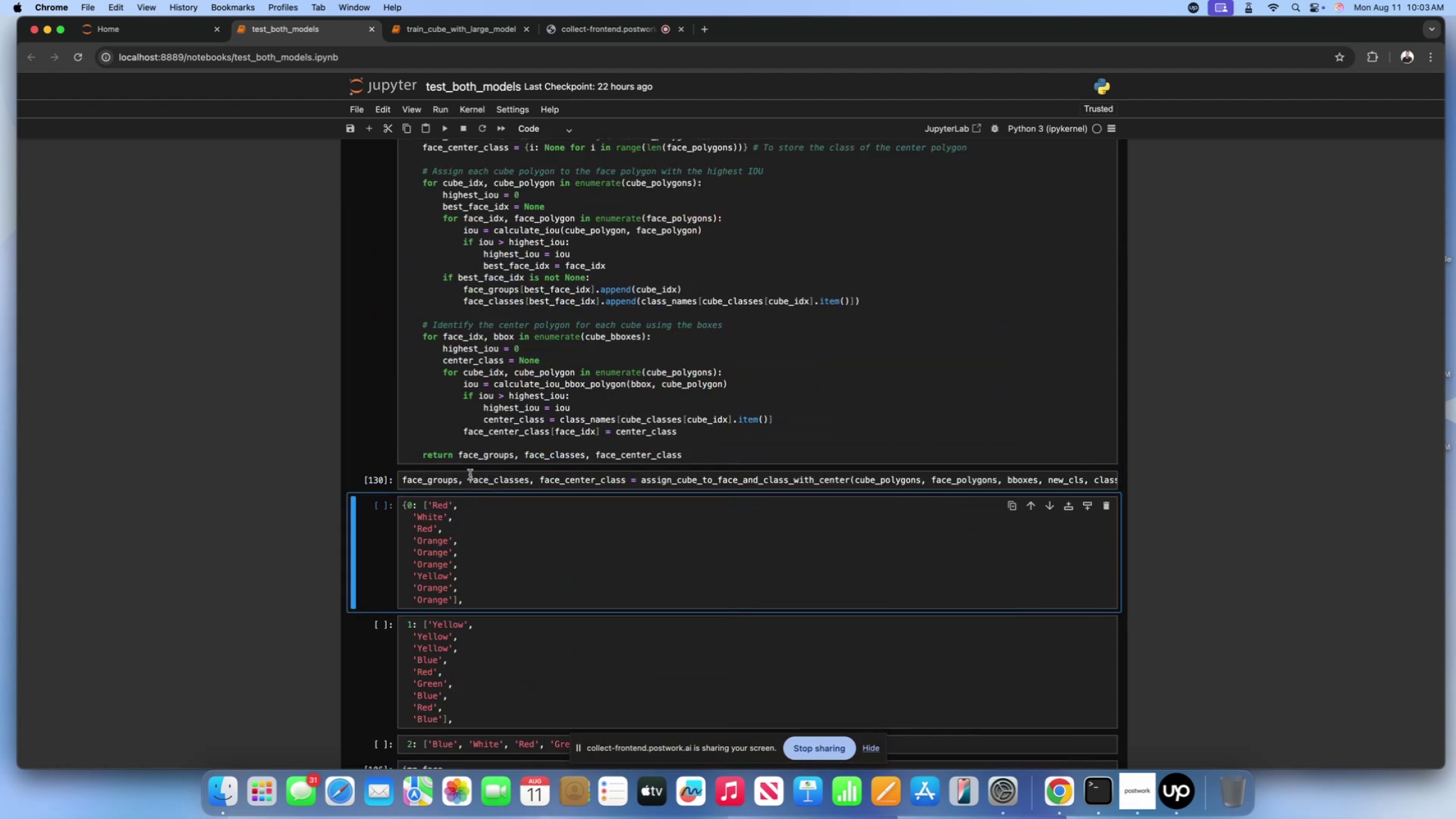 
key(Shift+Enter)
 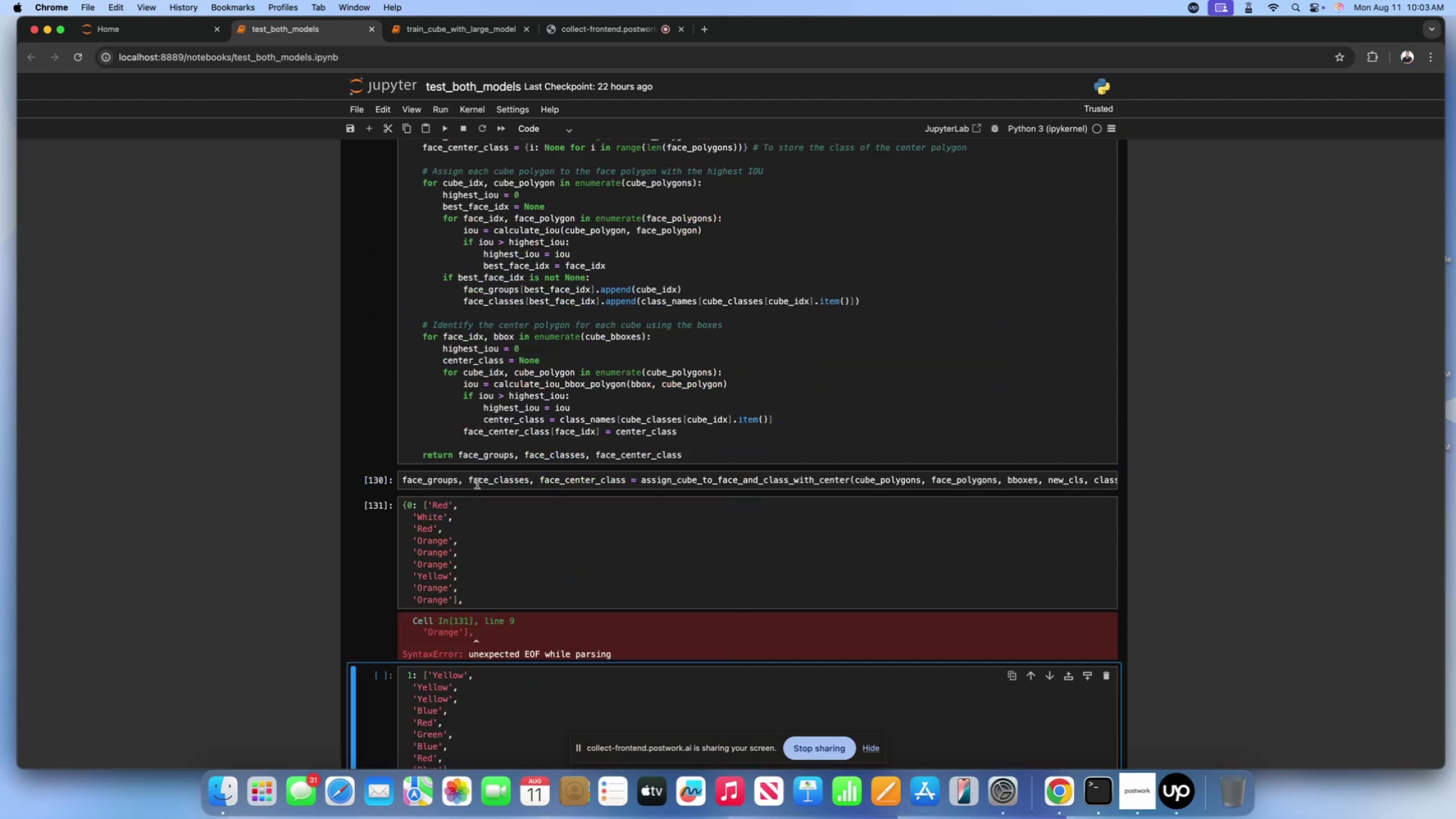 
left_click([558, 567])
 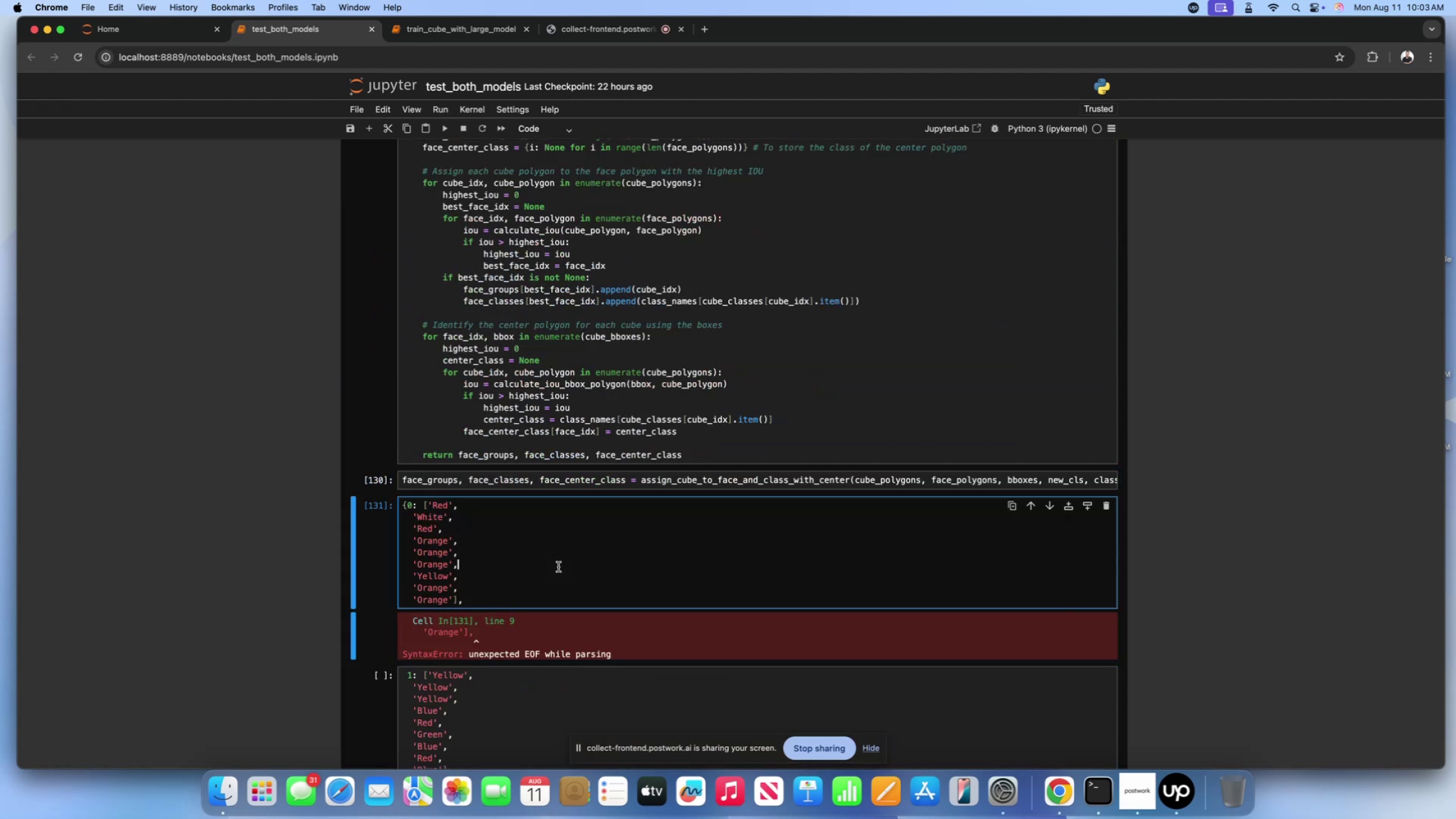 
scroll: coordinate [478, 314], scroll_direction: down, amount: 29.0
 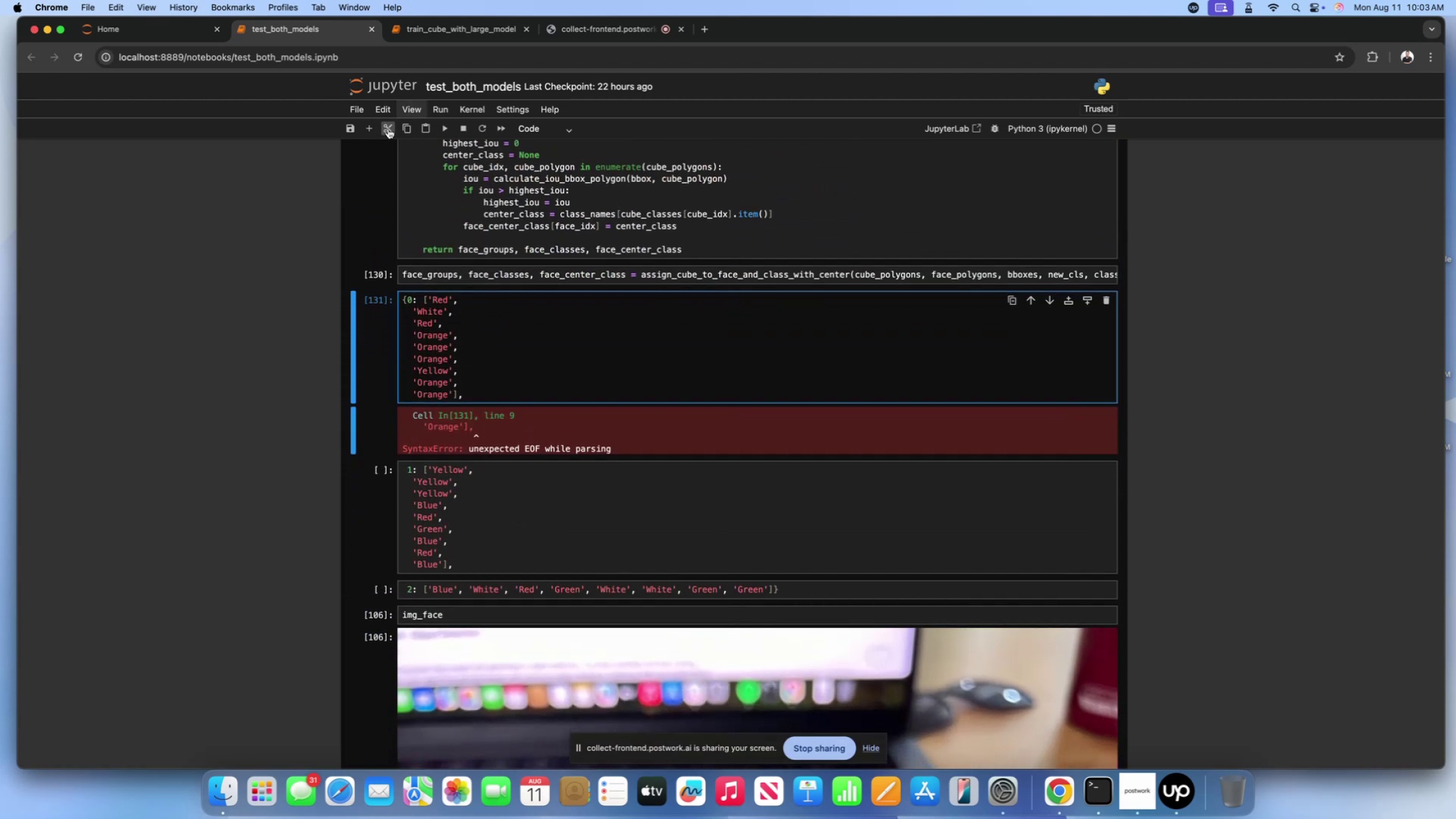 
double_click([388, 129])
 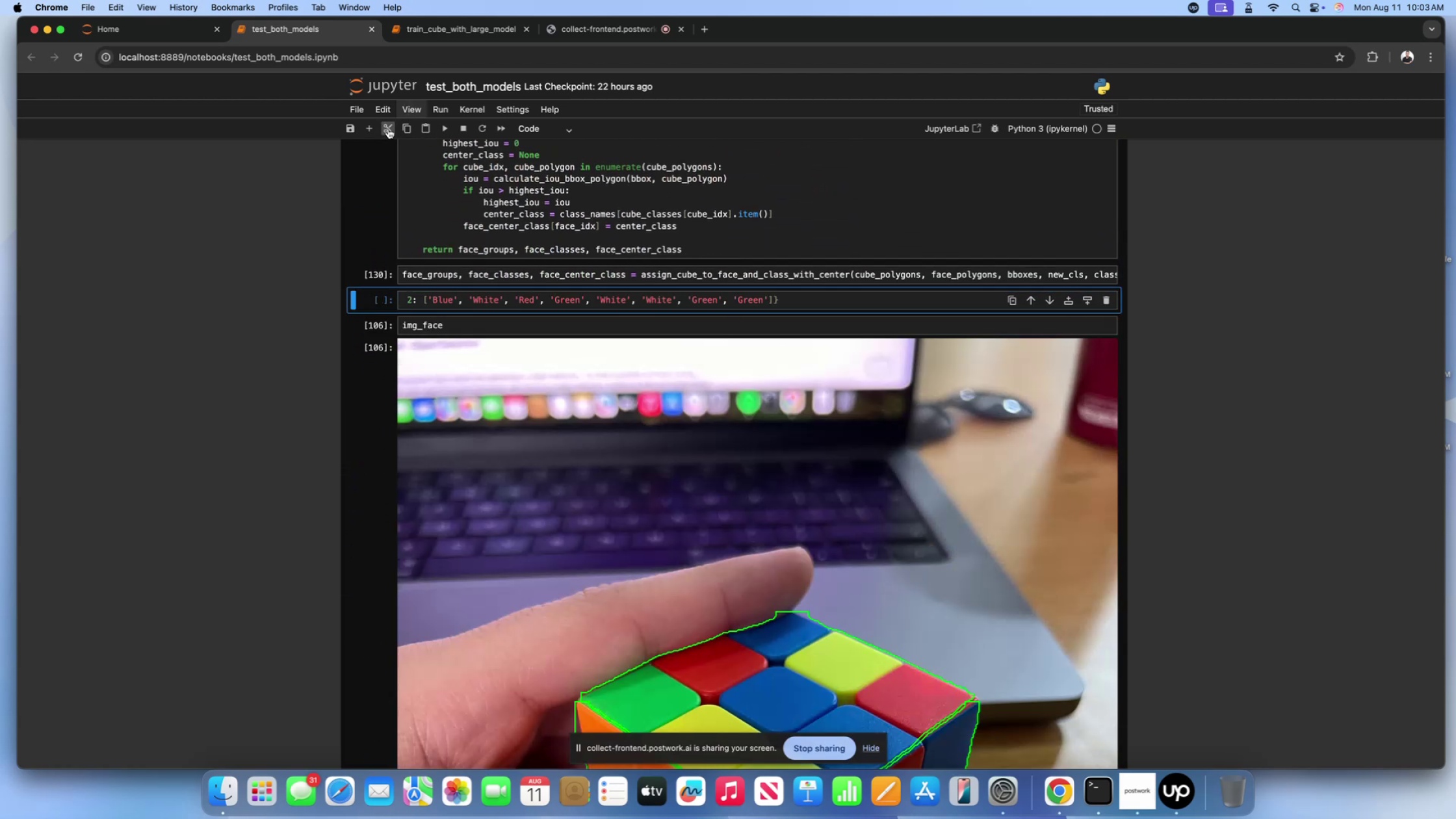 
left_click([388, 129])
 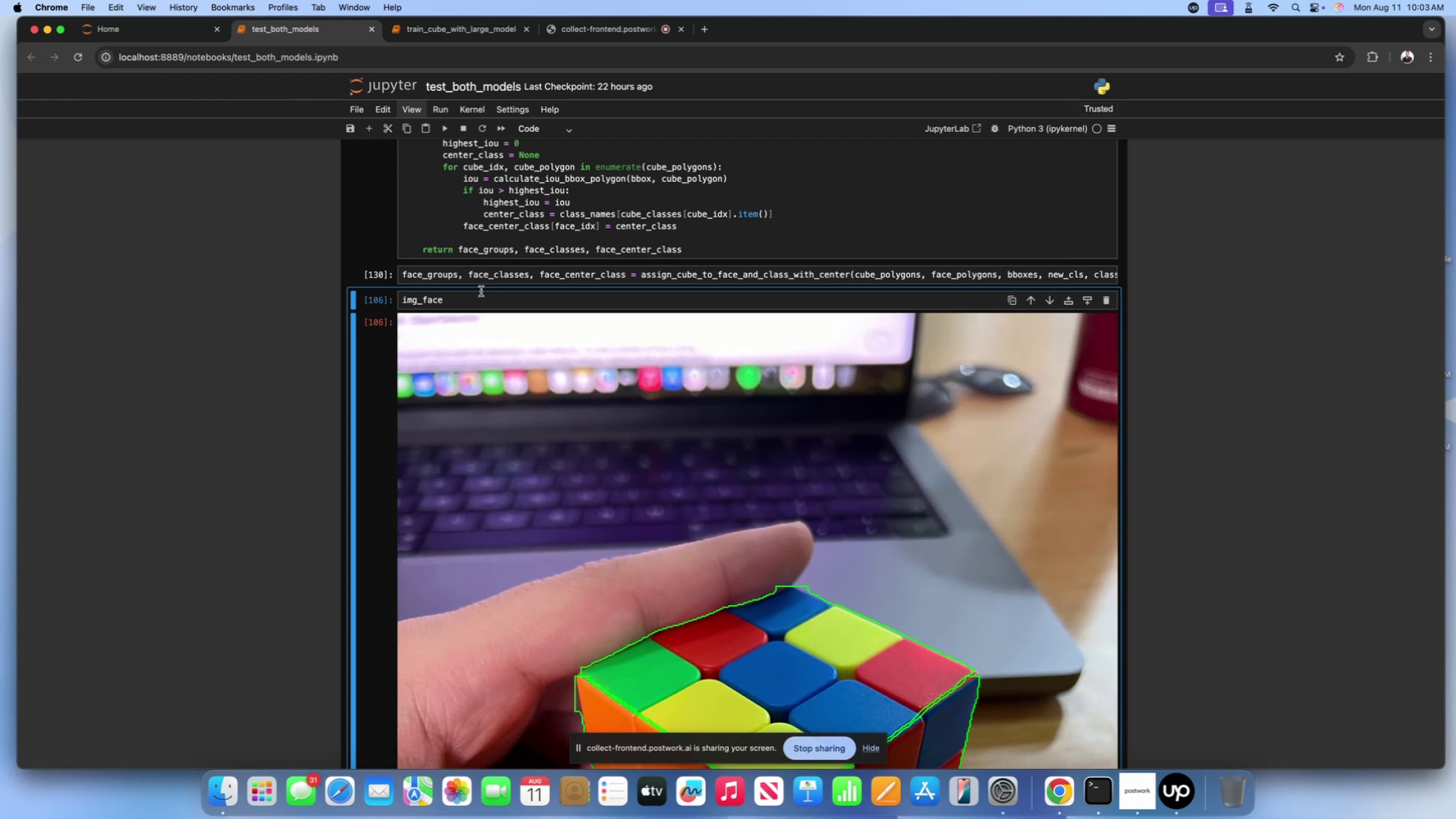 
left_click([479, 296])
 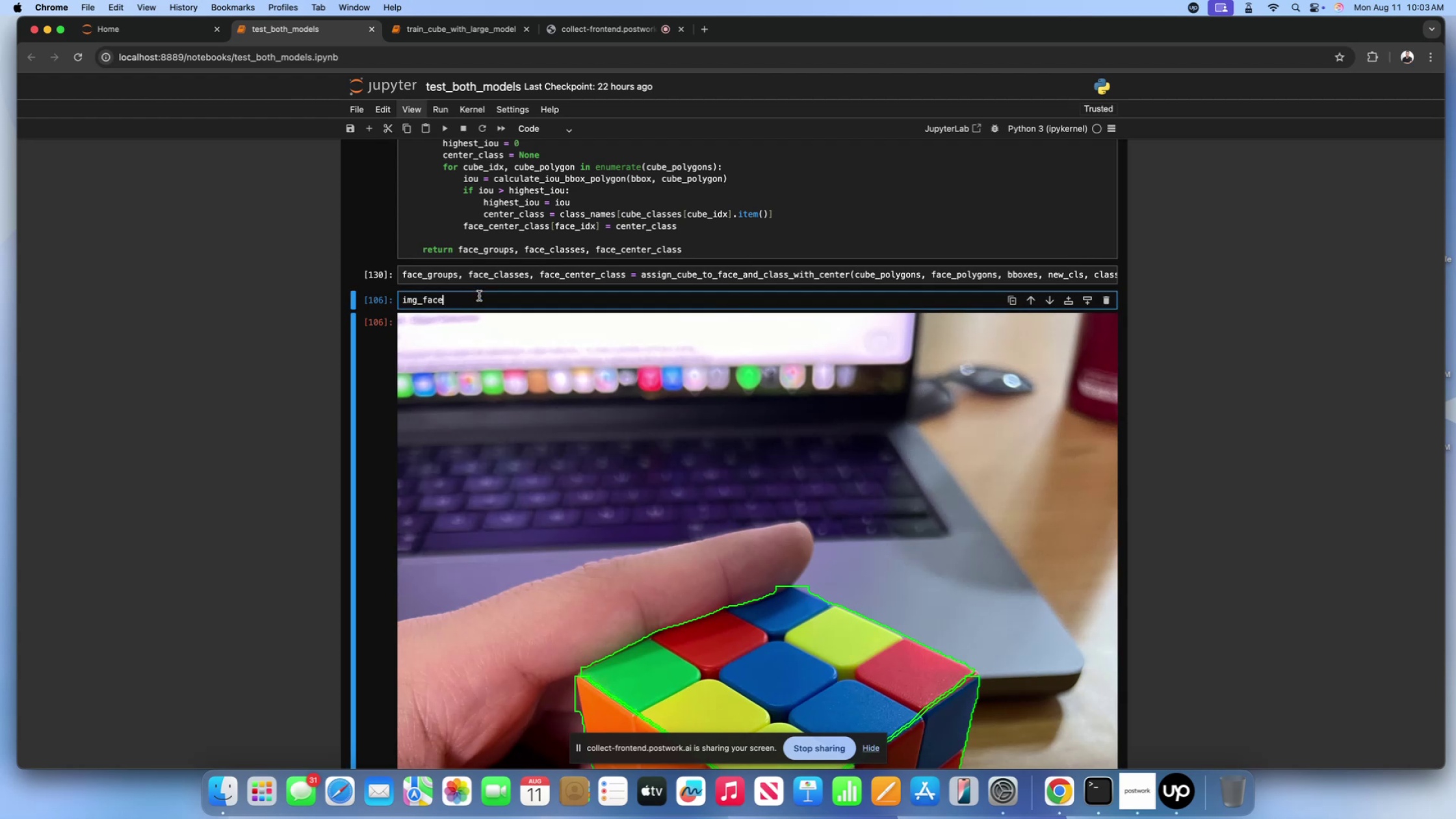 
key(Shift+Enter)
 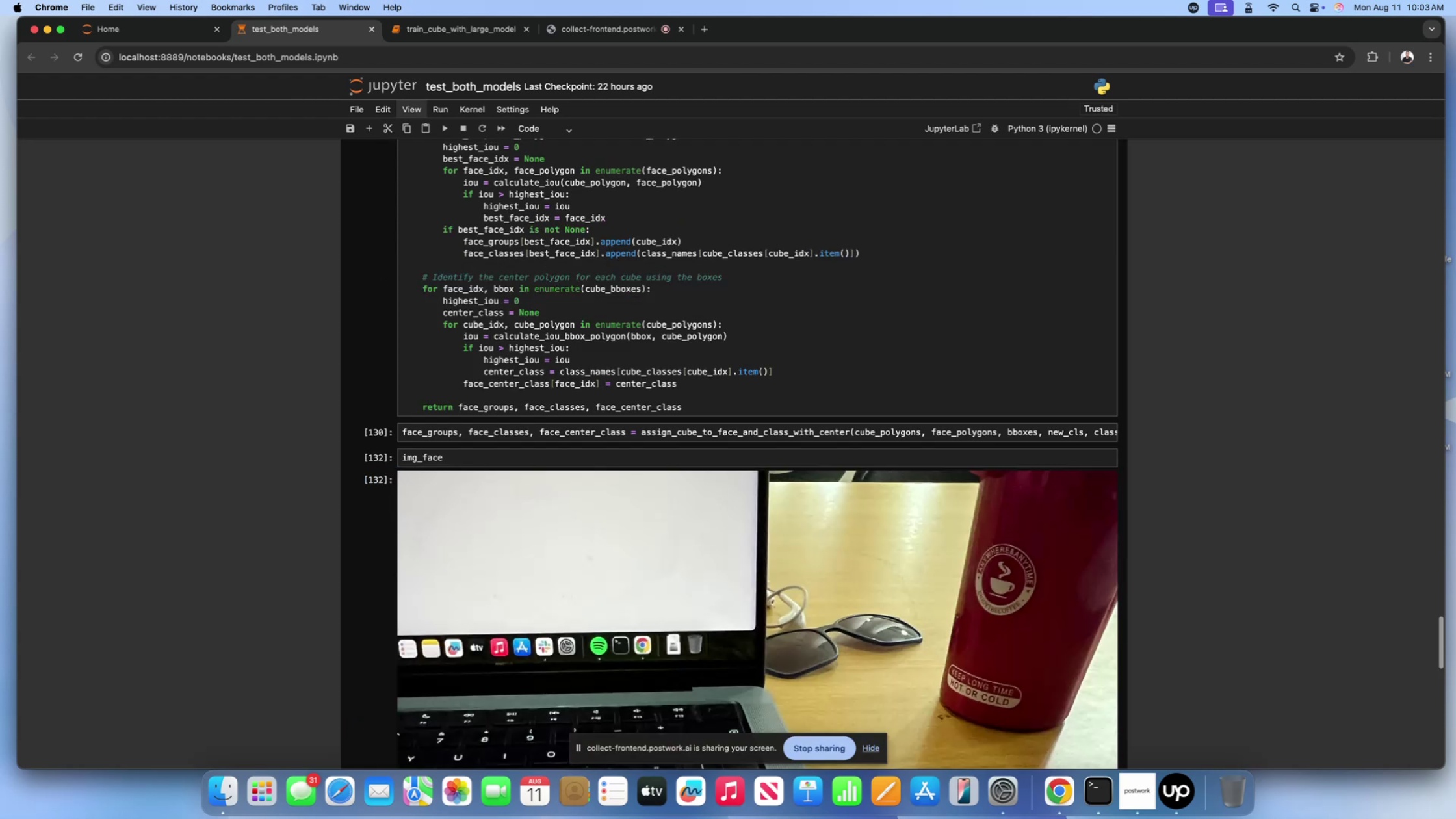 
scroll: coordinate [479, 296], scroll_direction: down, amount: 146.0
 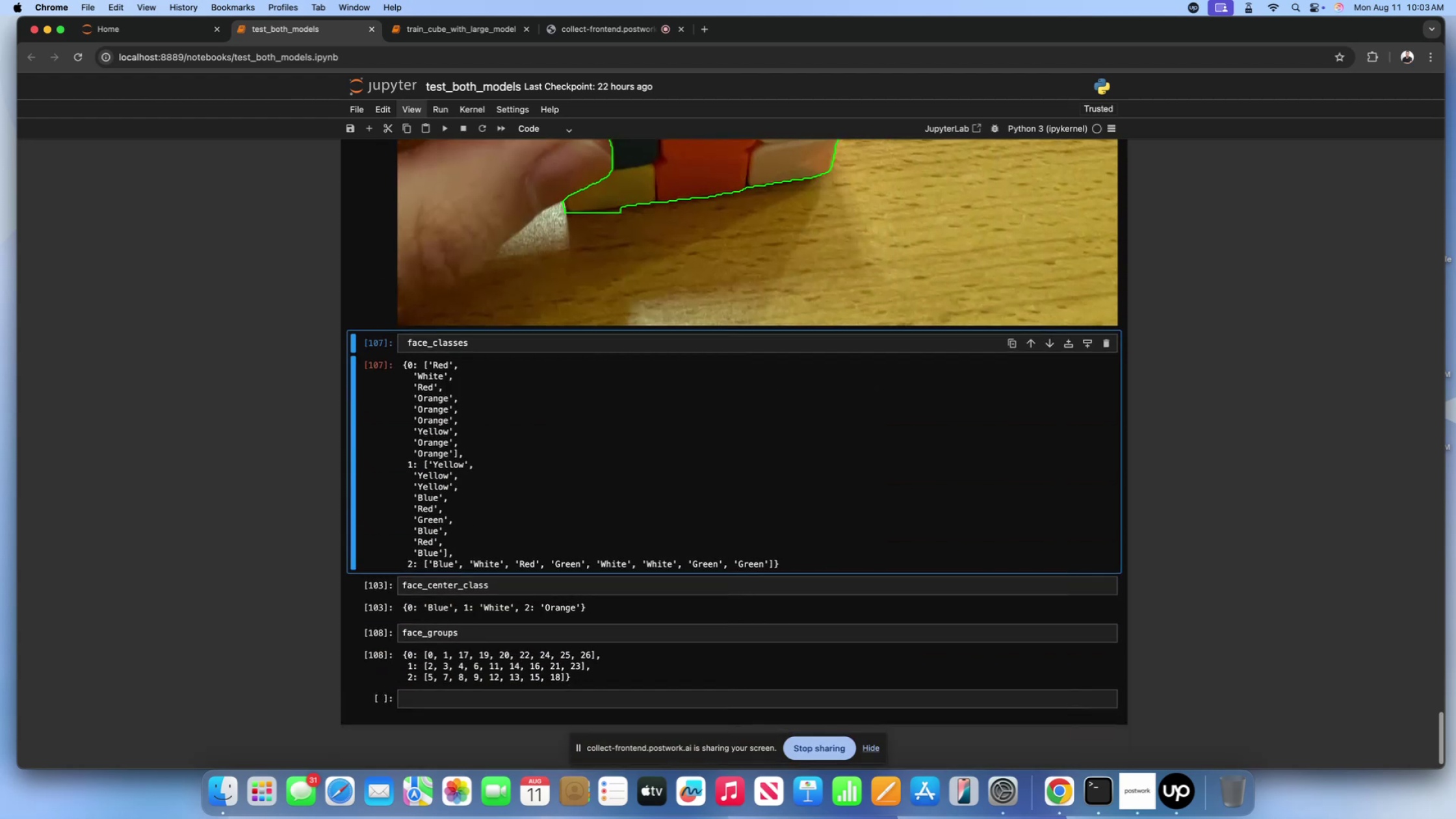 
key(Shift+Enter)
 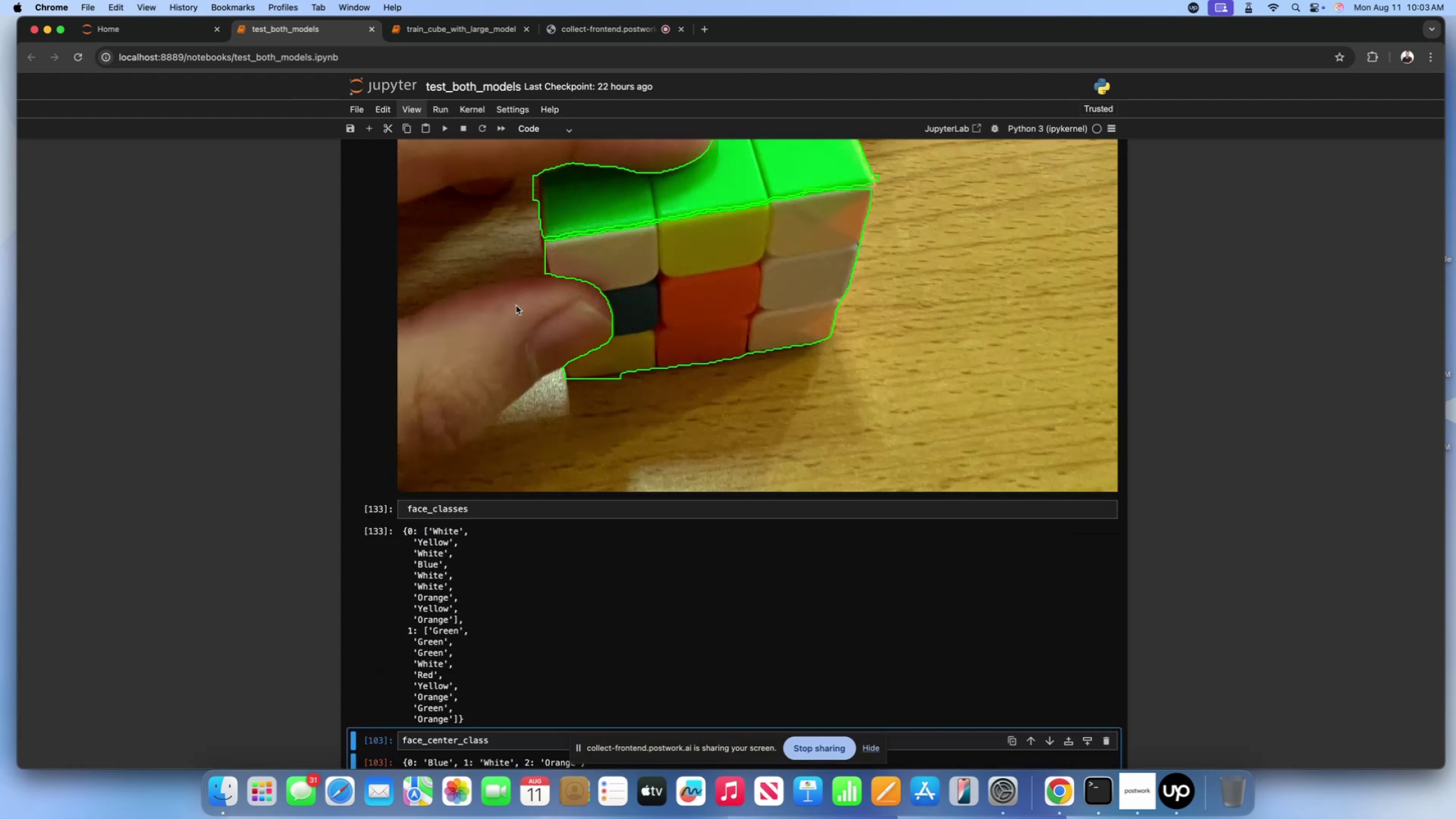 
scroll: coordinate [551, 337], scroll_direction: down, amount: 25.0
 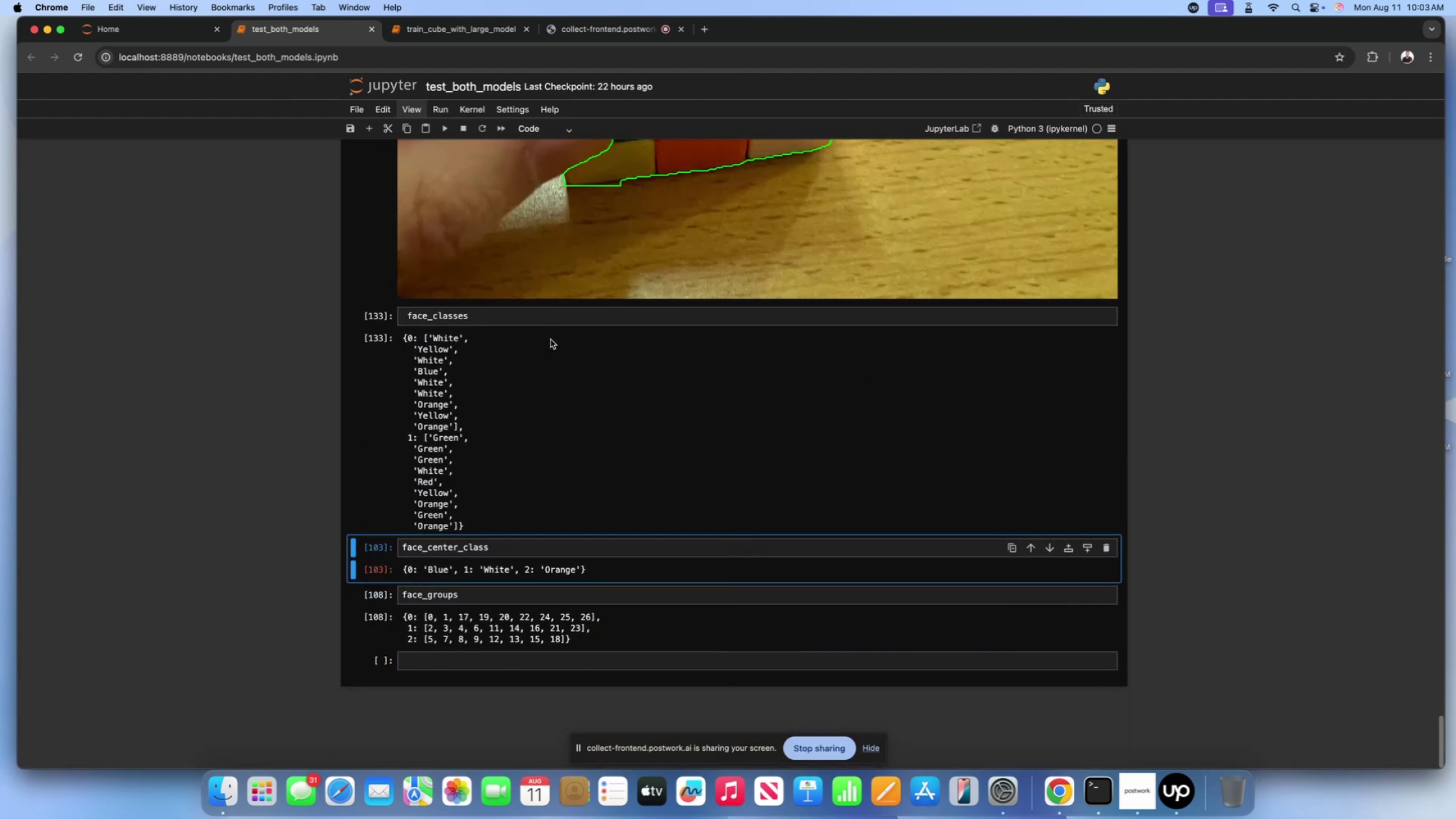 
key(Shift+Enter)
 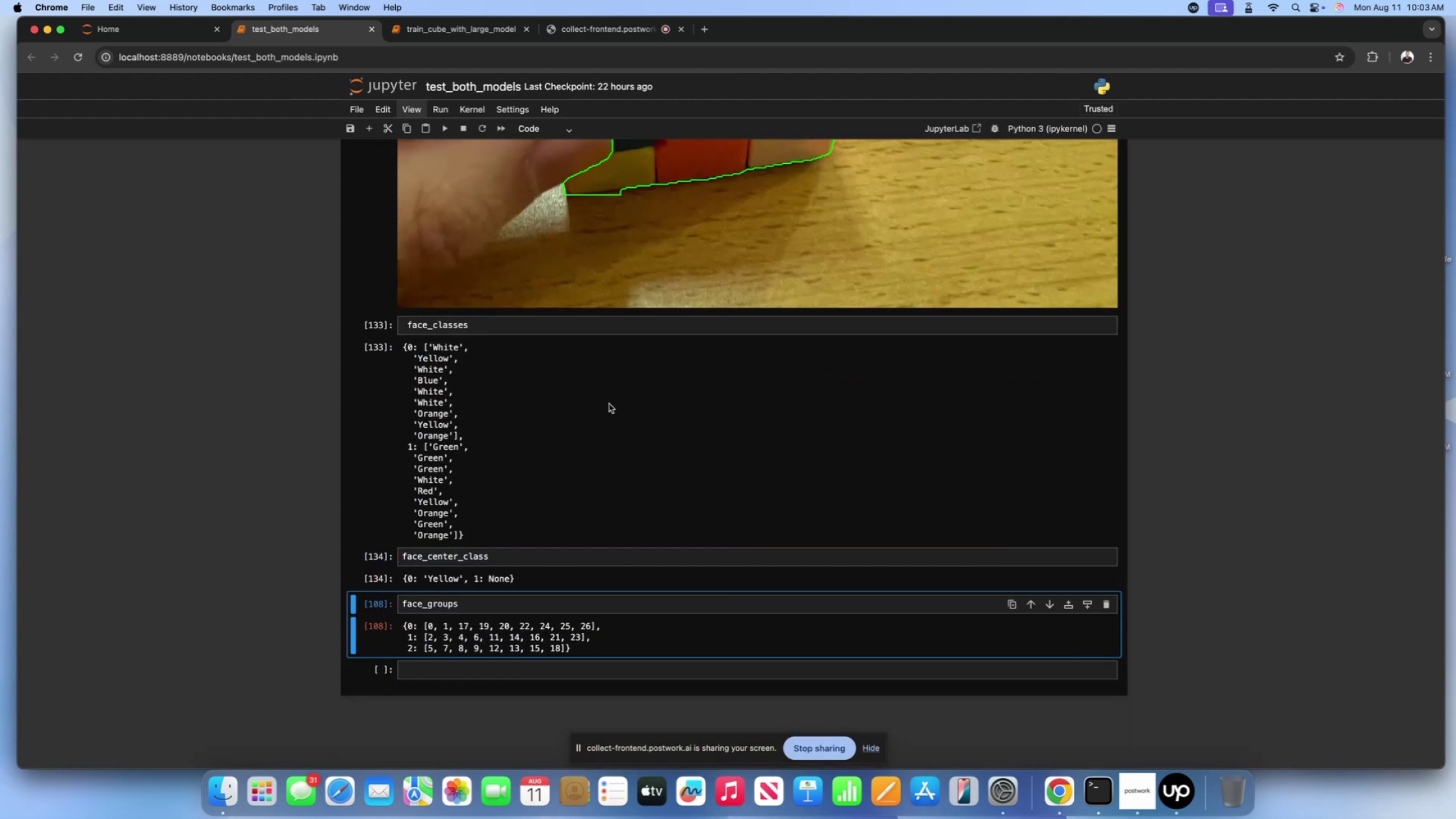 
scroll: coordinate [621, 425], scroll_direction: up, amount: 22.0
 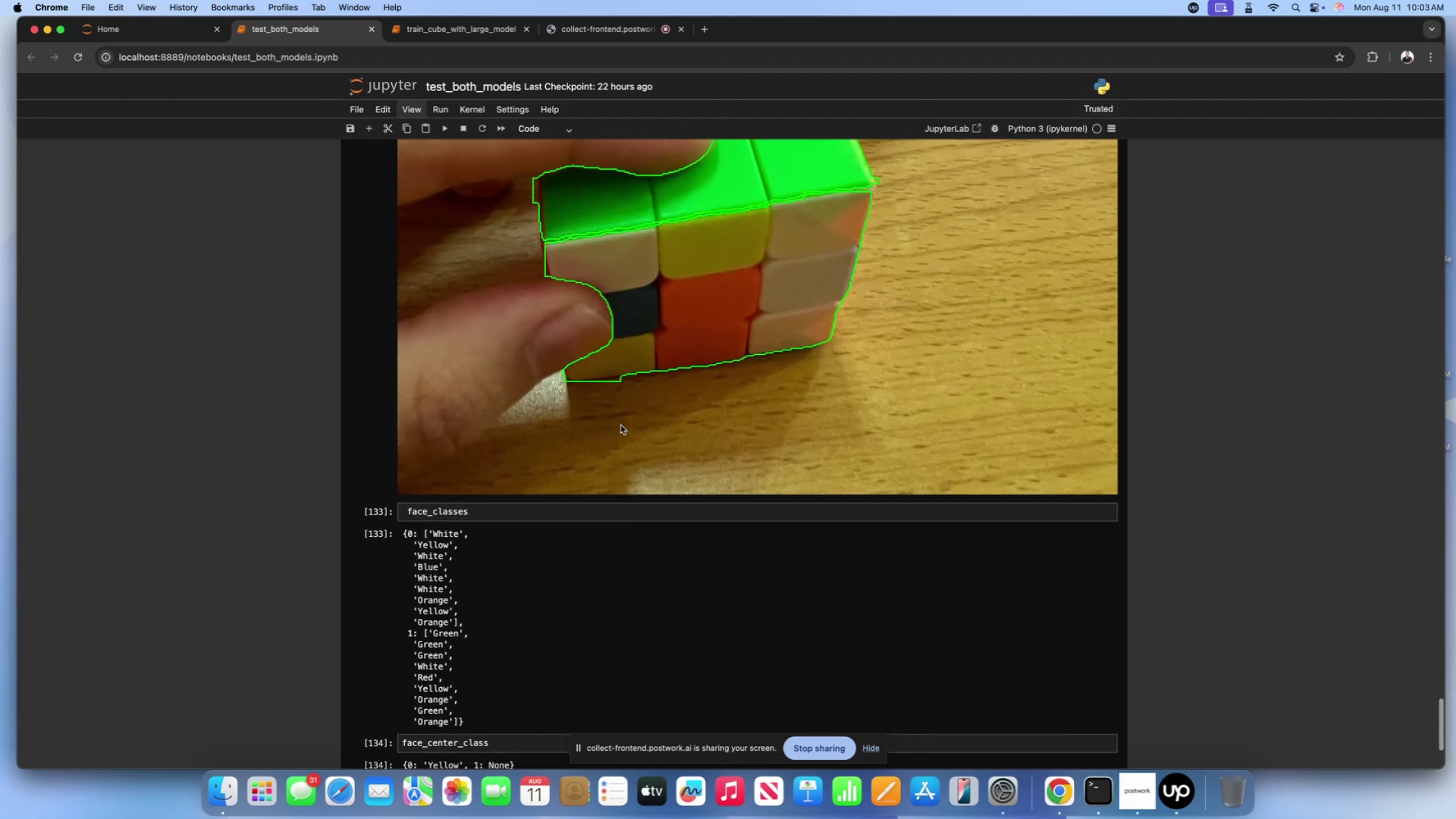 
scroll: coordinate [759, 330], scroll_direction: down, amount: 5.0
 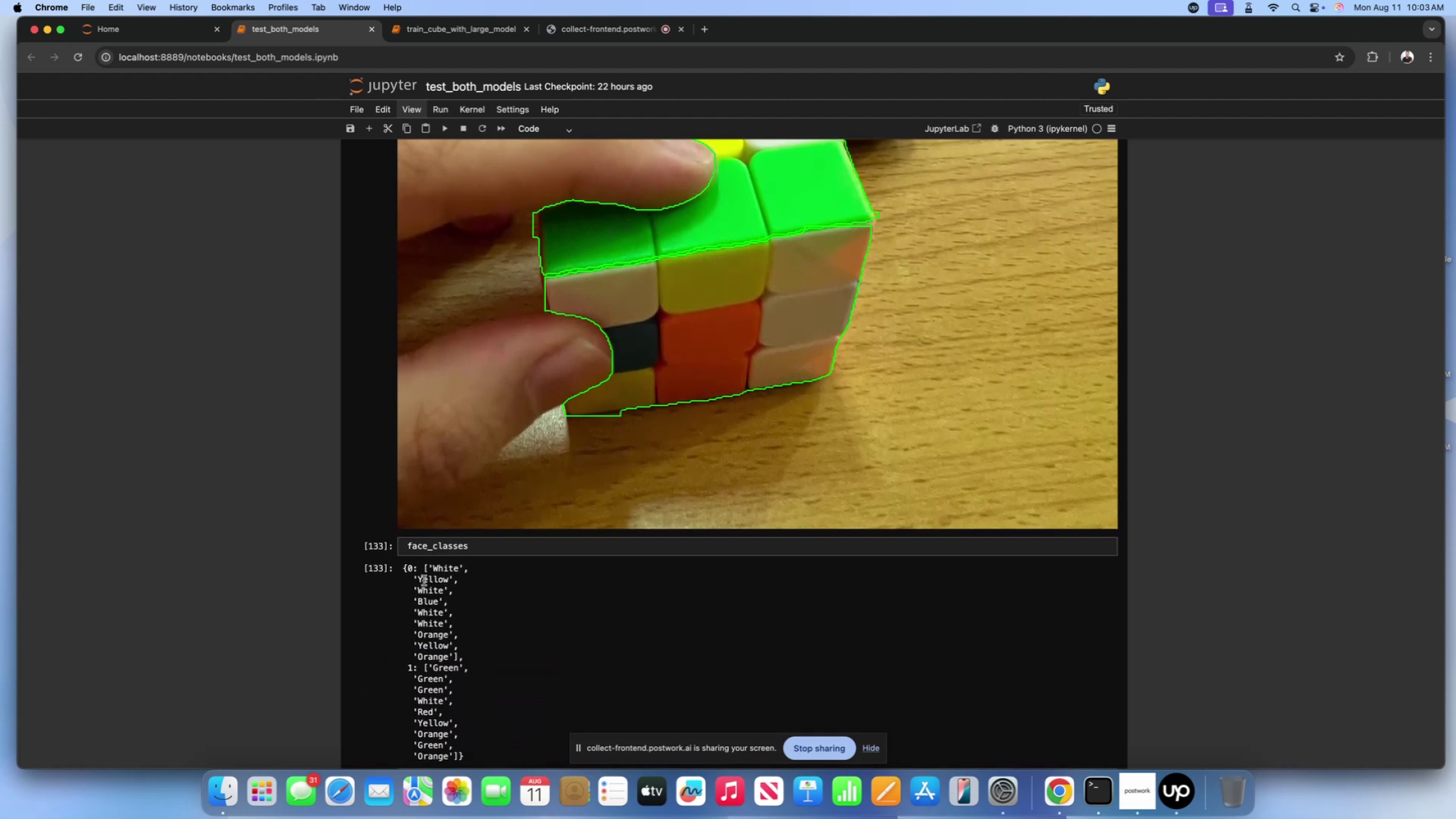 
left_click_drag(start_coordinate=[431, 571], to_coordinate=[479, 652])
 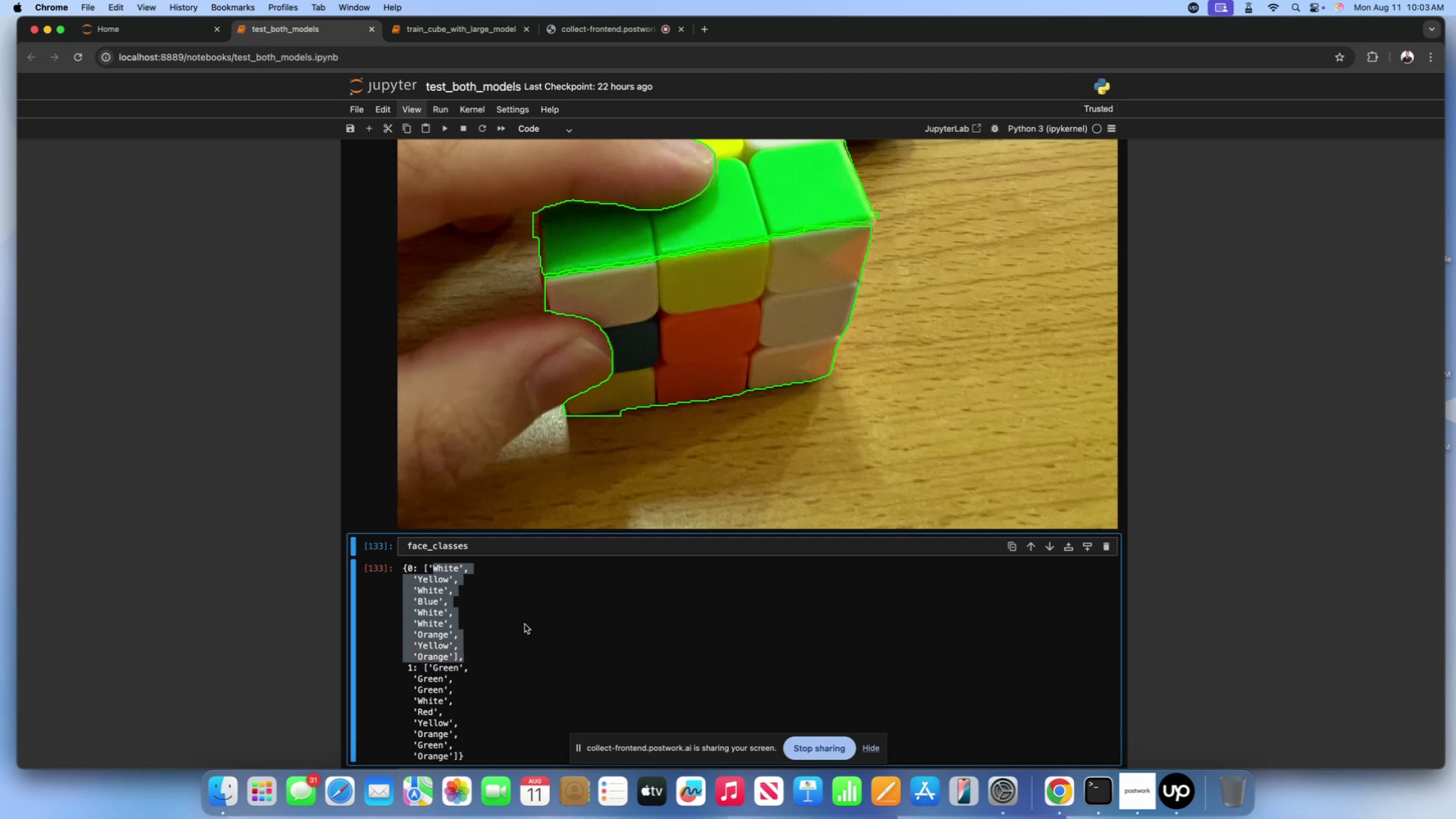 
scroll: coordinate [526, 623], scroll_direction: down, amount: 14.0
 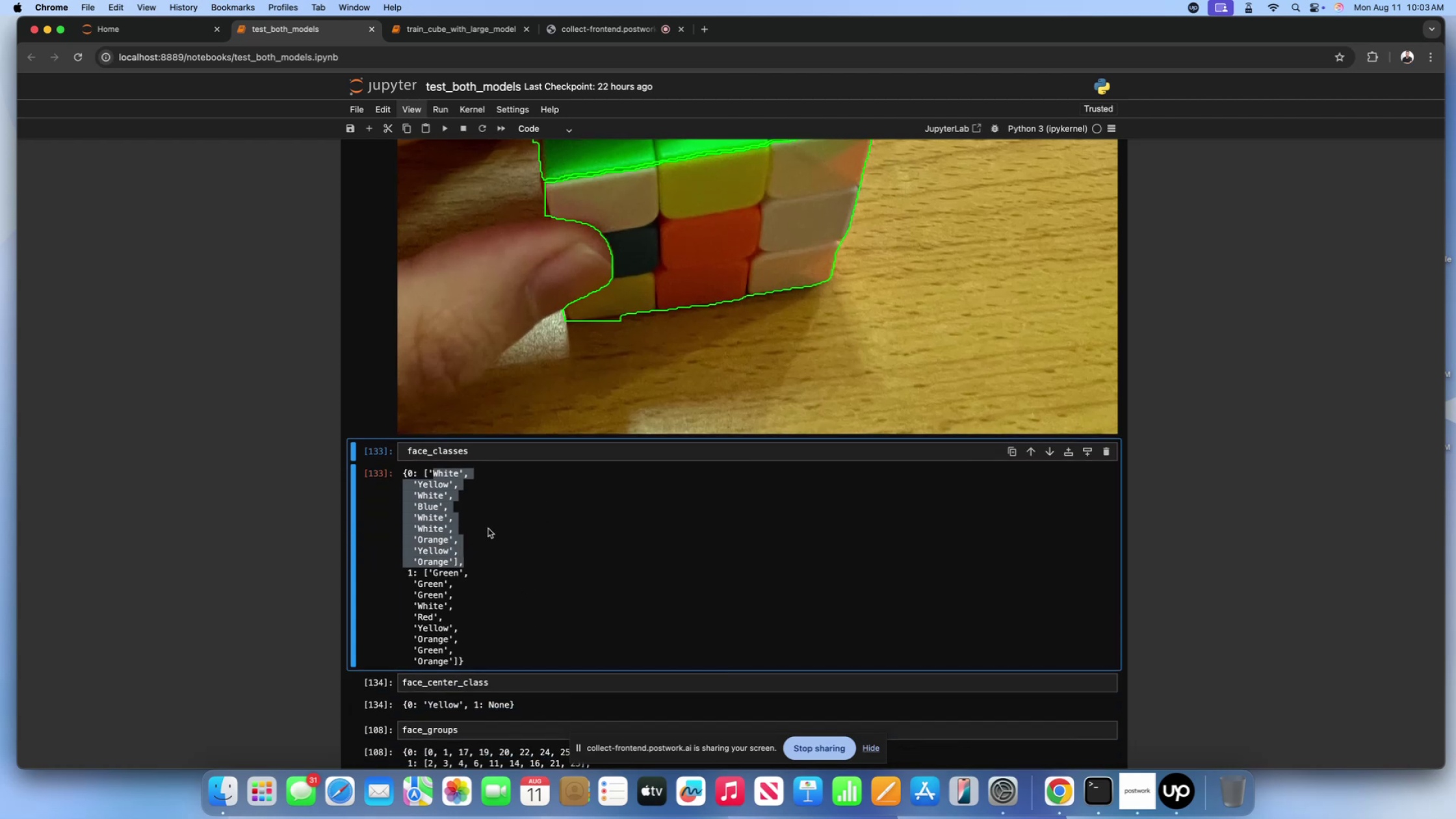 
left_click([459, 525])
 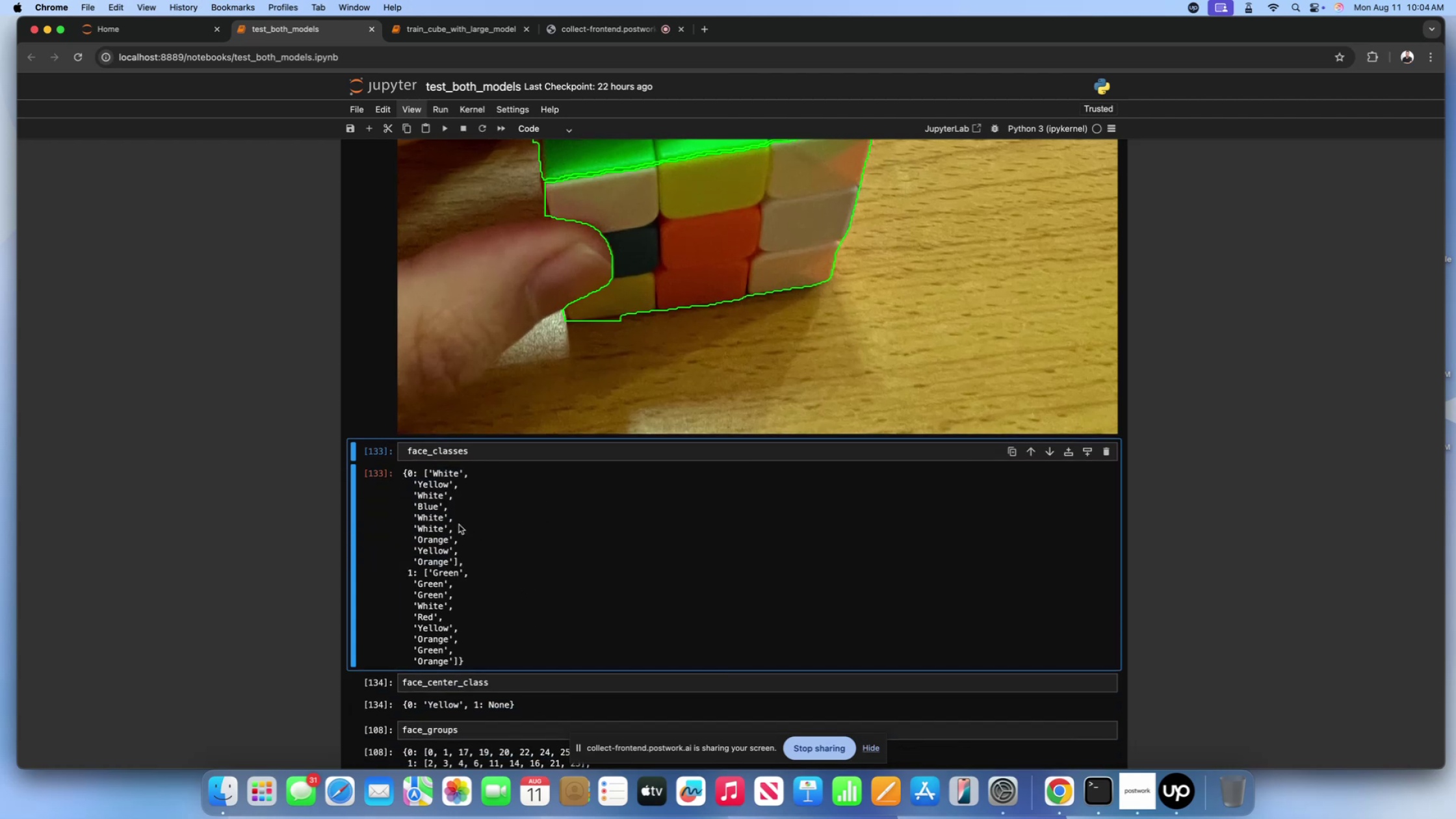 
scroll: coordinate [459, 525], scroll_direction: down, amount: 10.0
 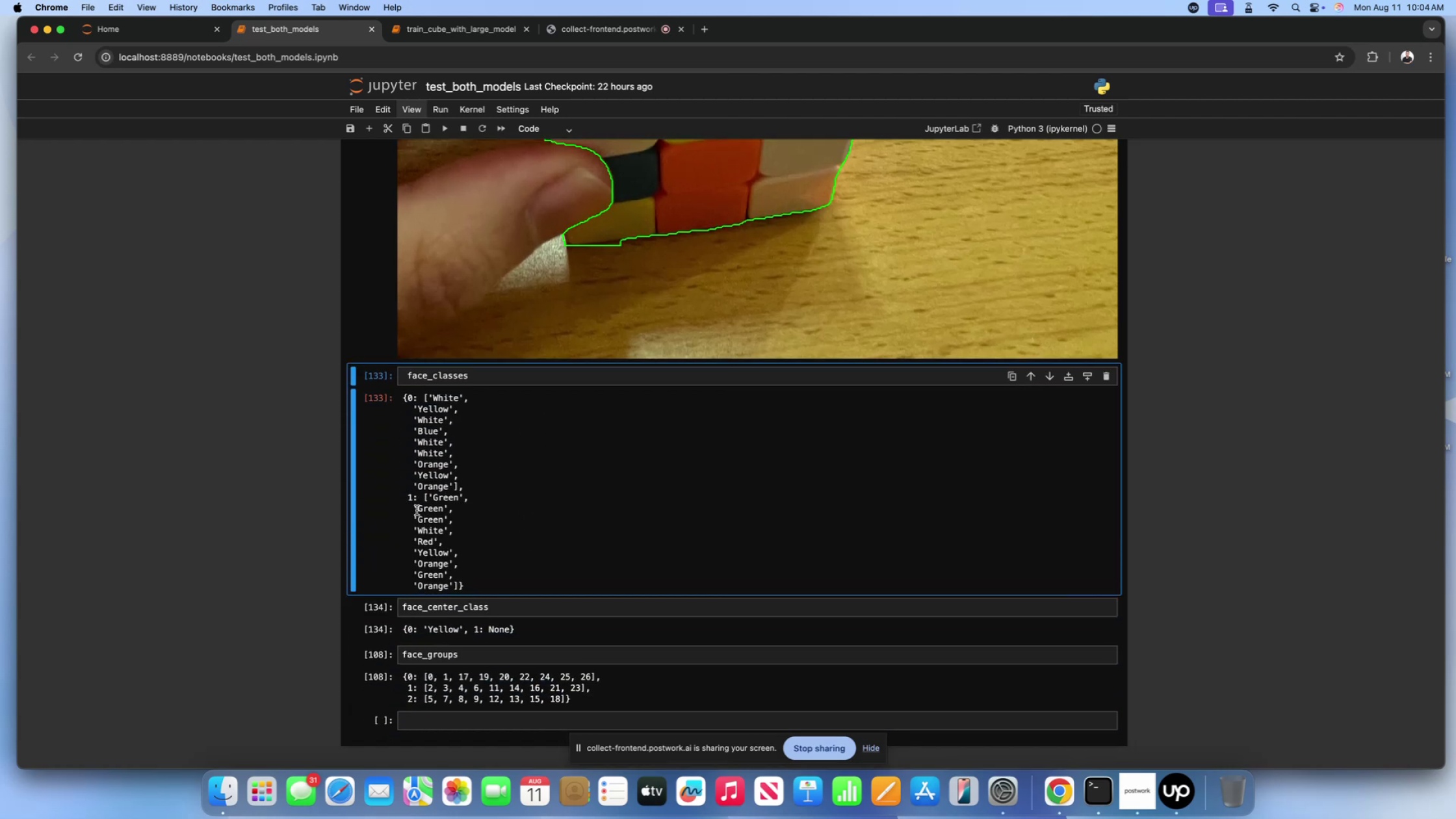 
left_click_drag(start_coordinate=[411, 510], to_coordinate=[478, 584])
 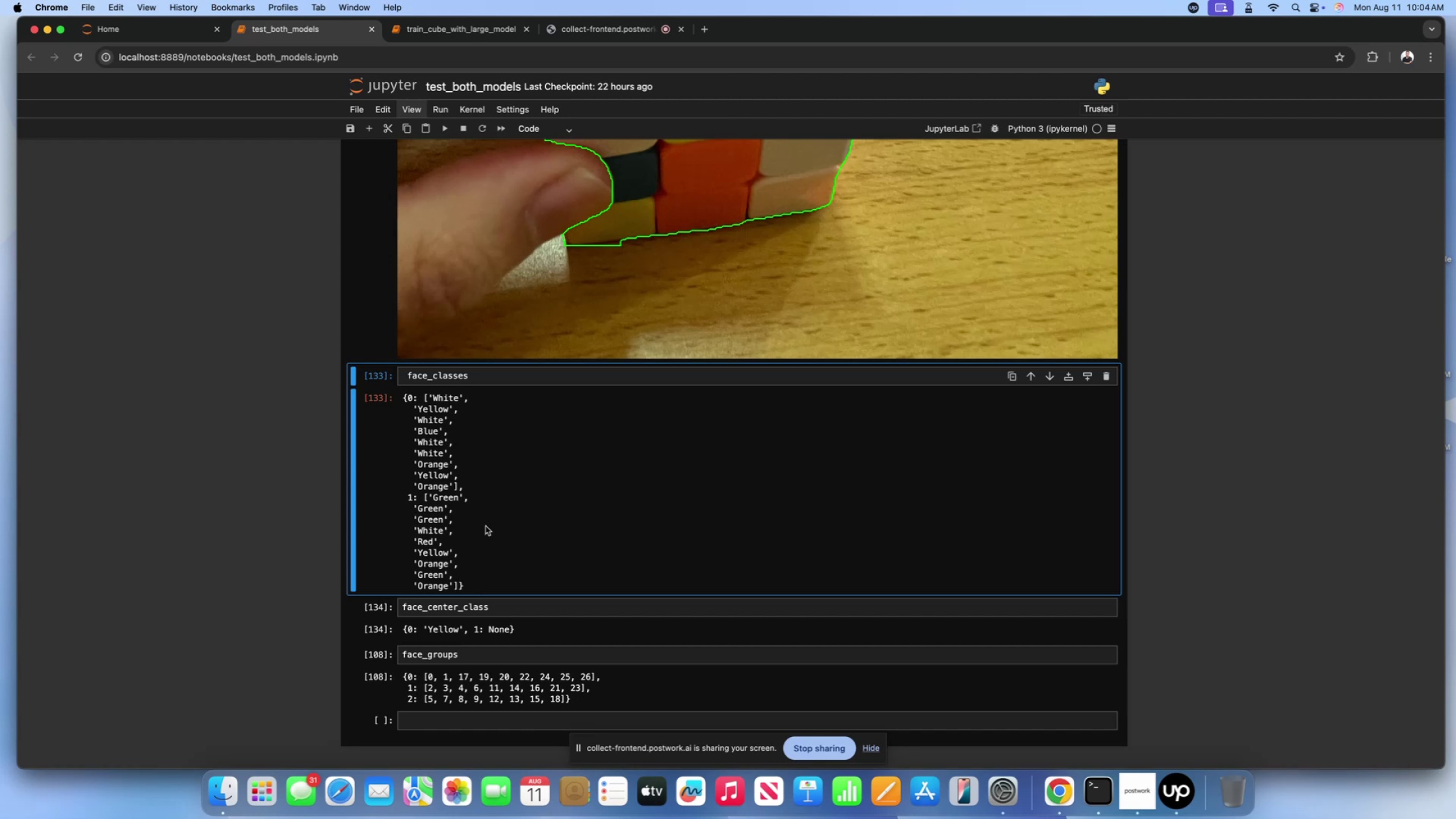 
scroll: coordinate [422, 488], scroll_direction: up, amount: 12.0
 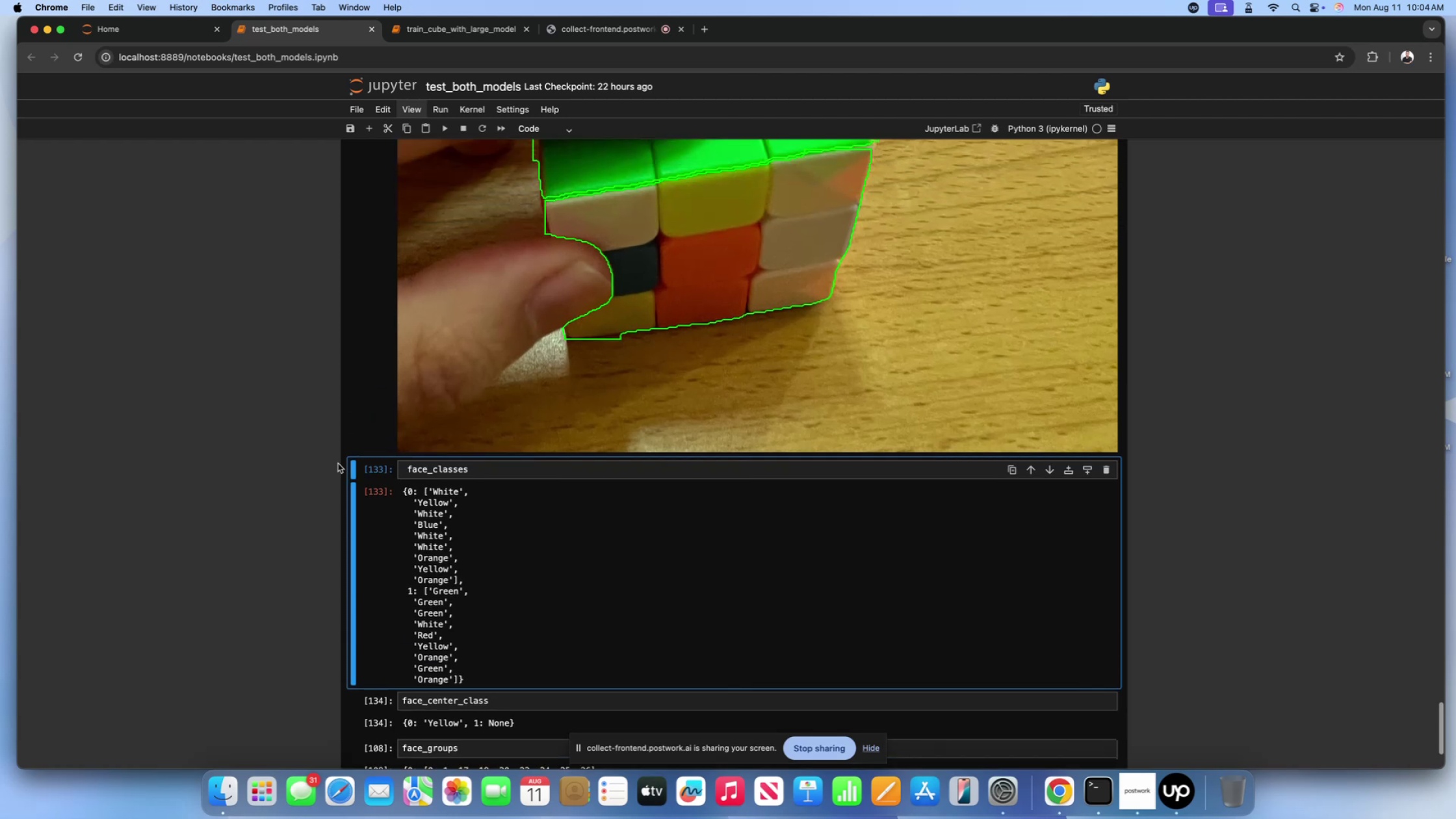 
scroll: coordinate [338, 463], scroll_direction: down, amount: 15.0
 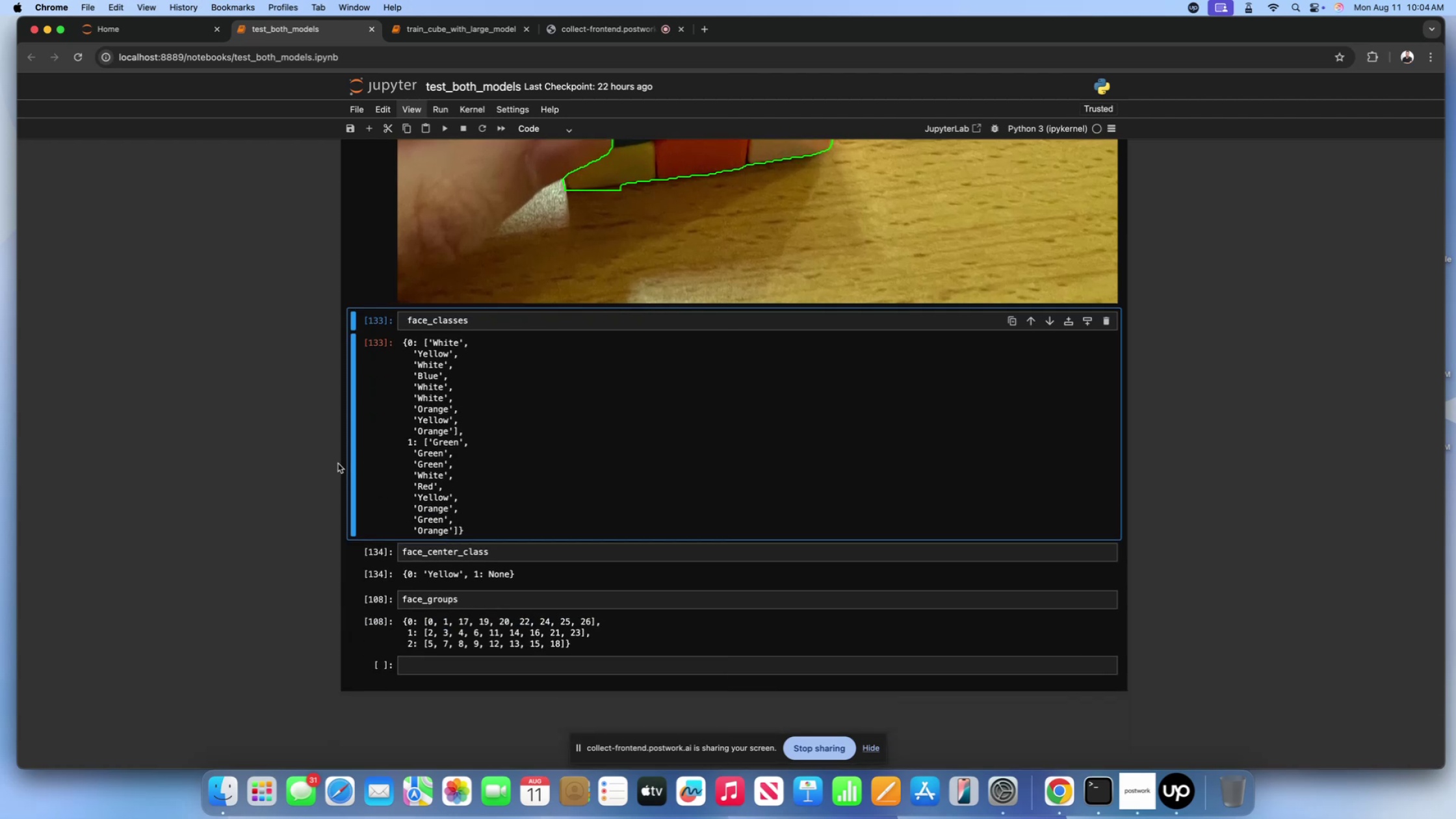 
wait(8.84)
 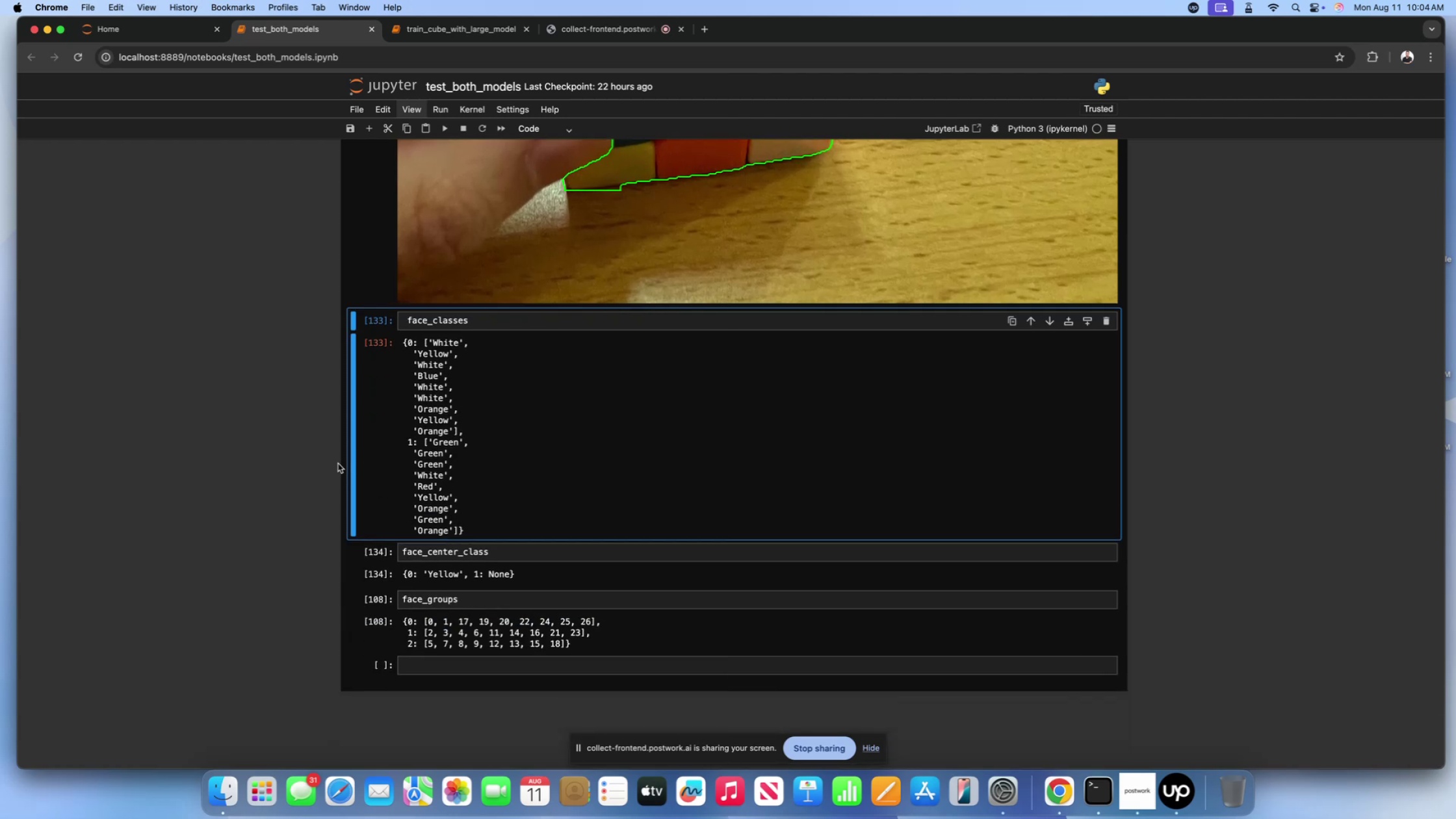 
scroll: coordinate [946, 393], scroll_direction: up, amount: 1062.0
 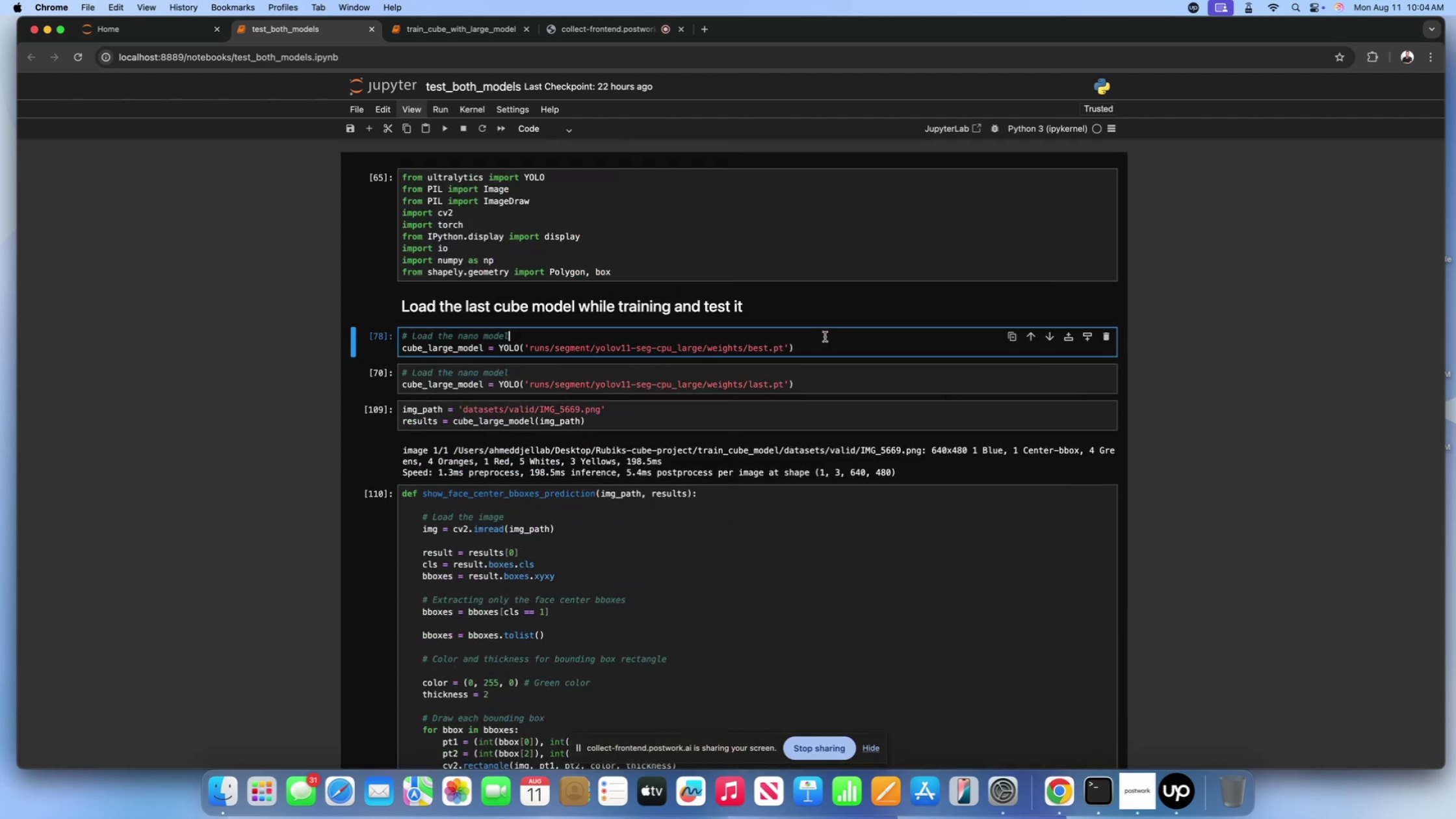 
double_click([822, 348])
 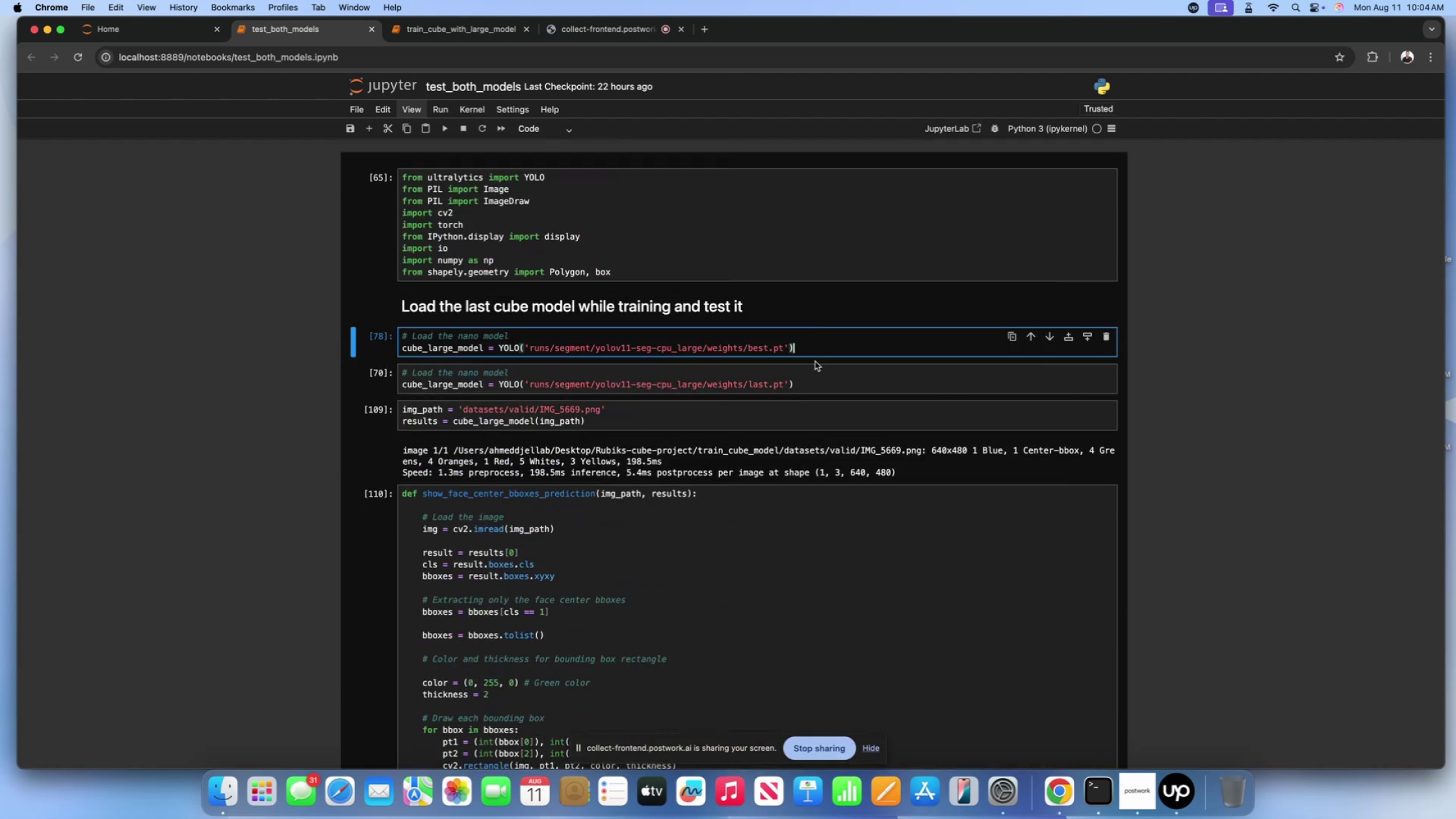 
scroll: coordinate [800, 382], scroll_direction: down, amount: 174.0
 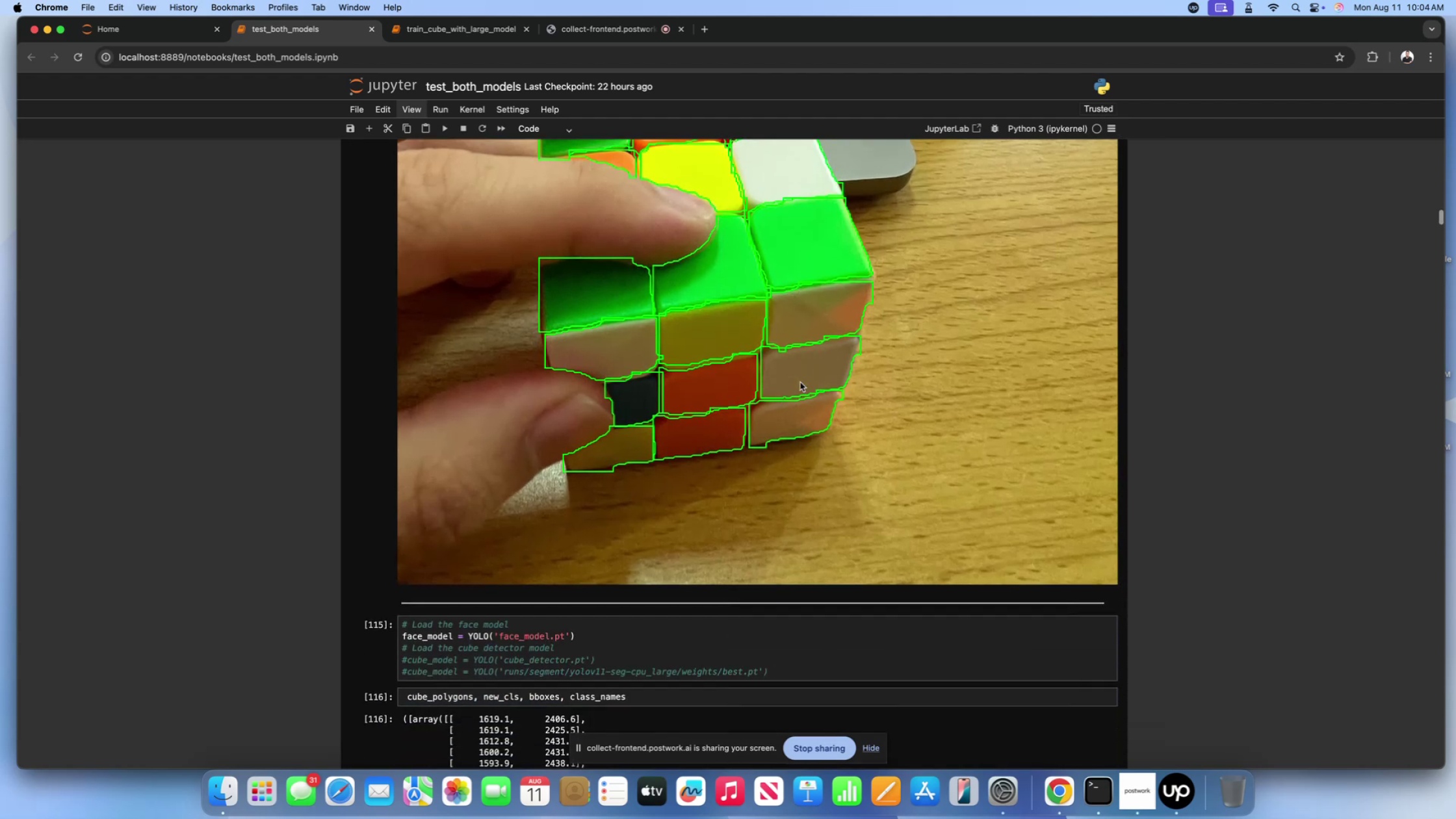 
scroll: coordinate [800, 382], scroll_direction: up, amount: 29.0
 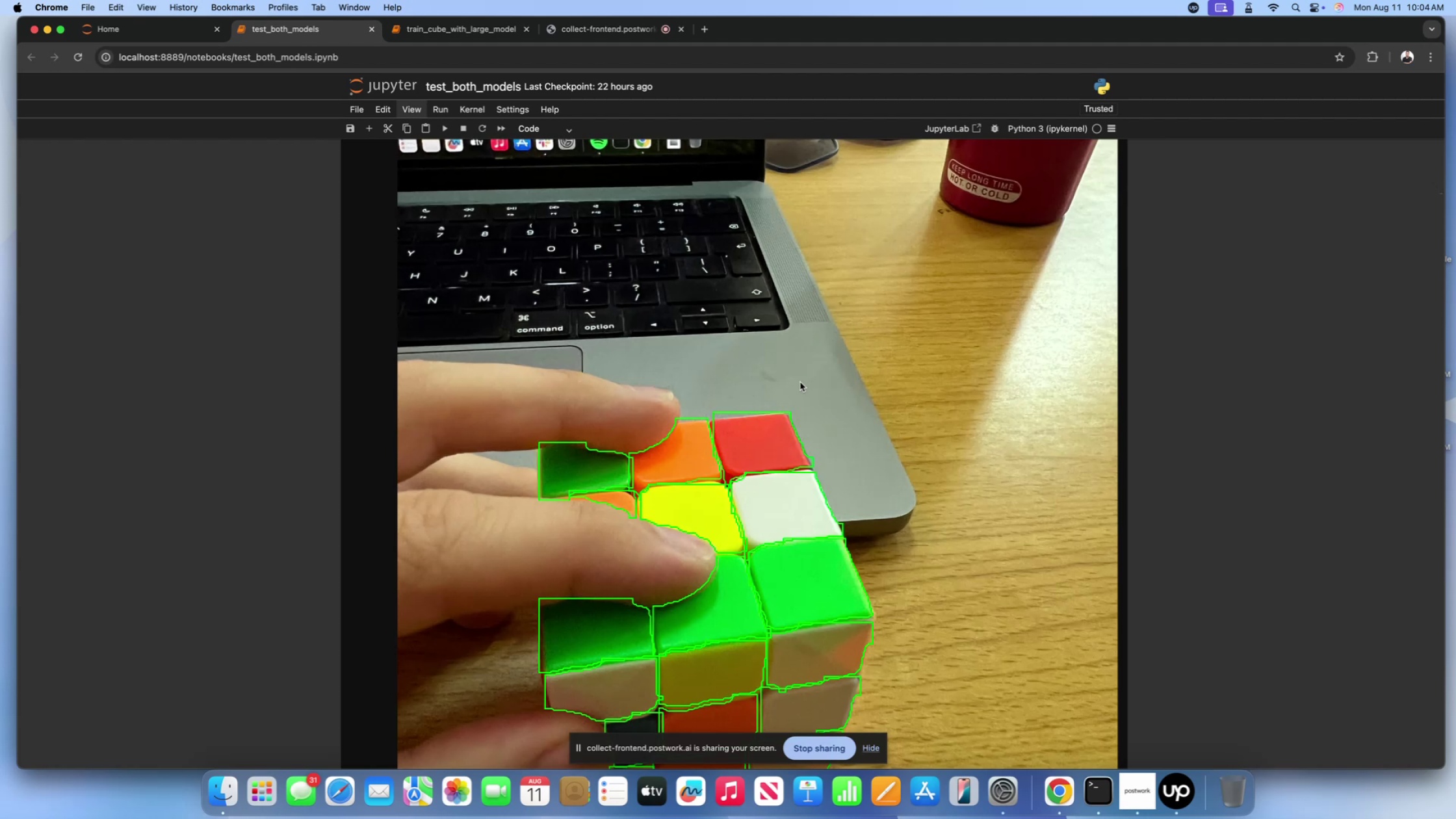 
wait(24.12)
 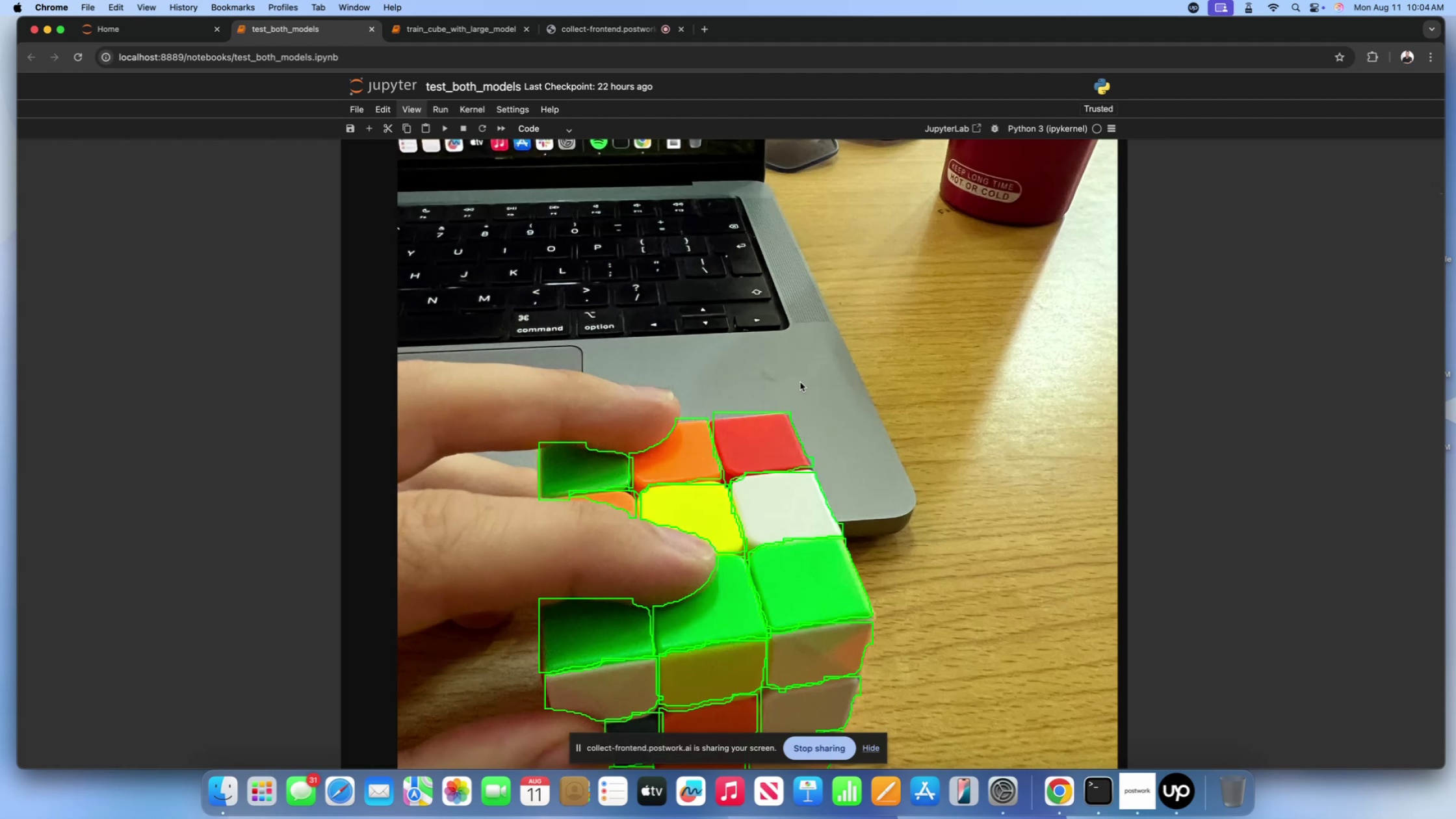 
scroll: coordinate [335, 428], scroll_direction: up, amount: 888.0
 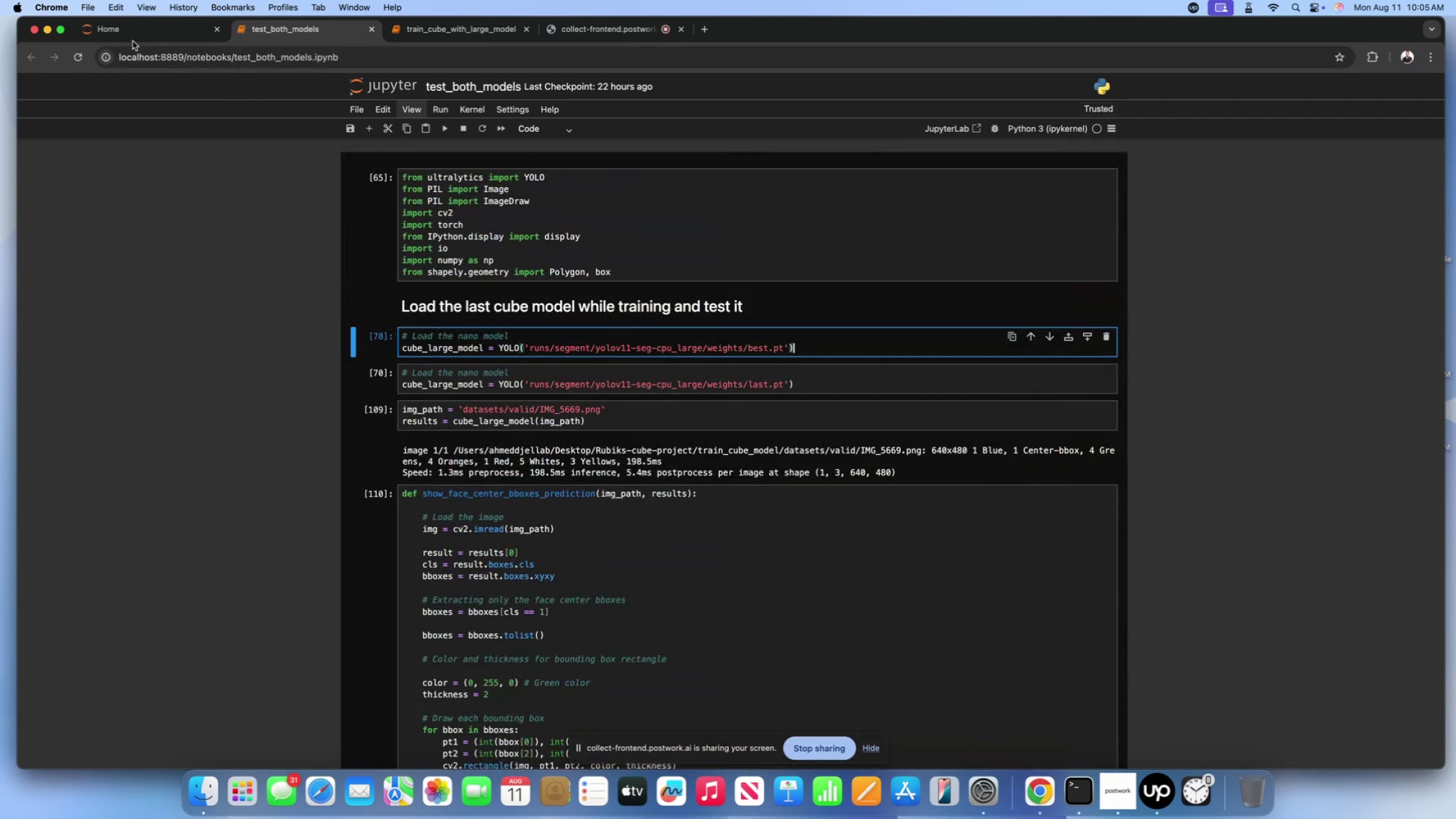 
left_click([141, 32])
 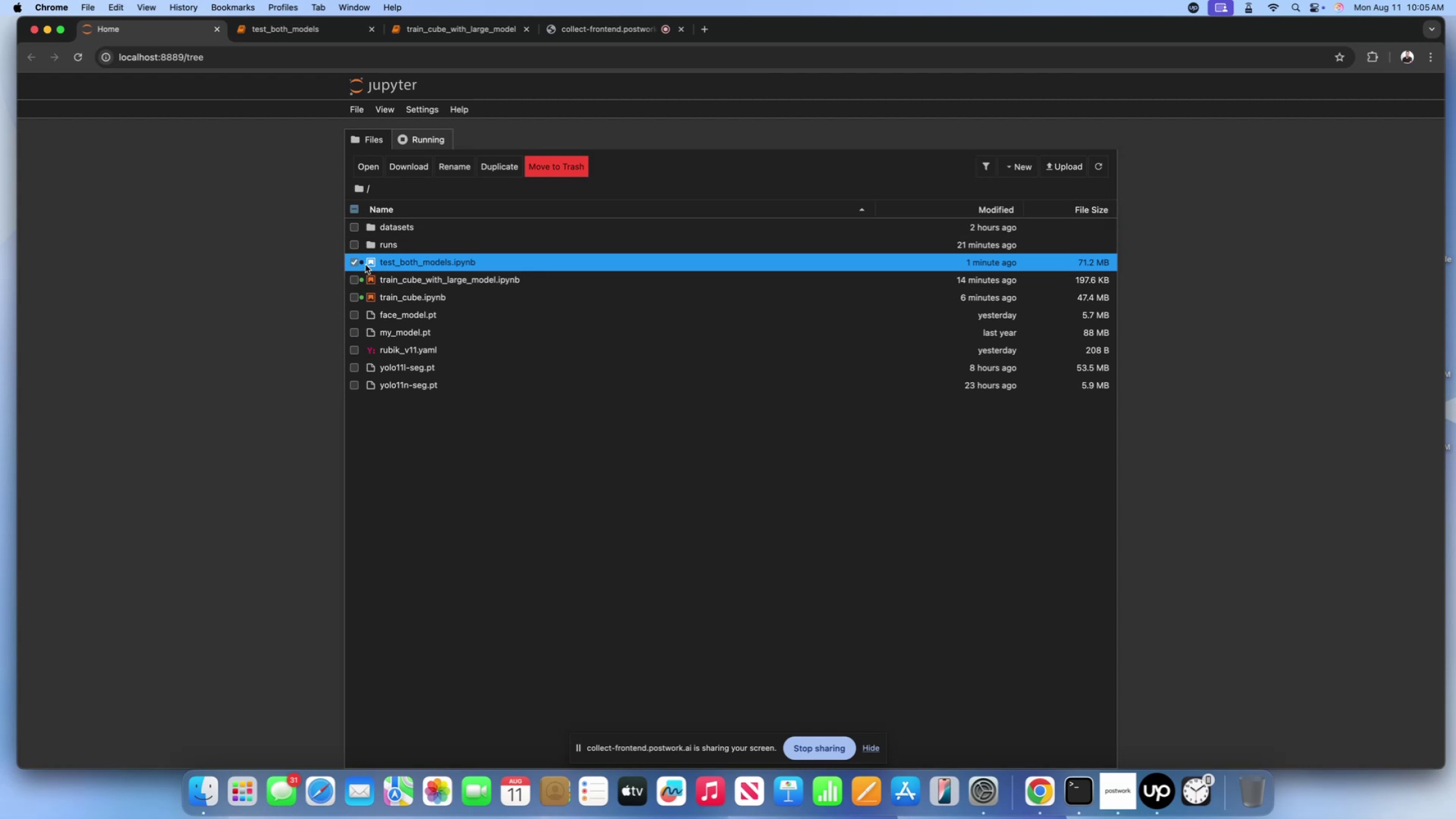 
left_click([350, 262])
 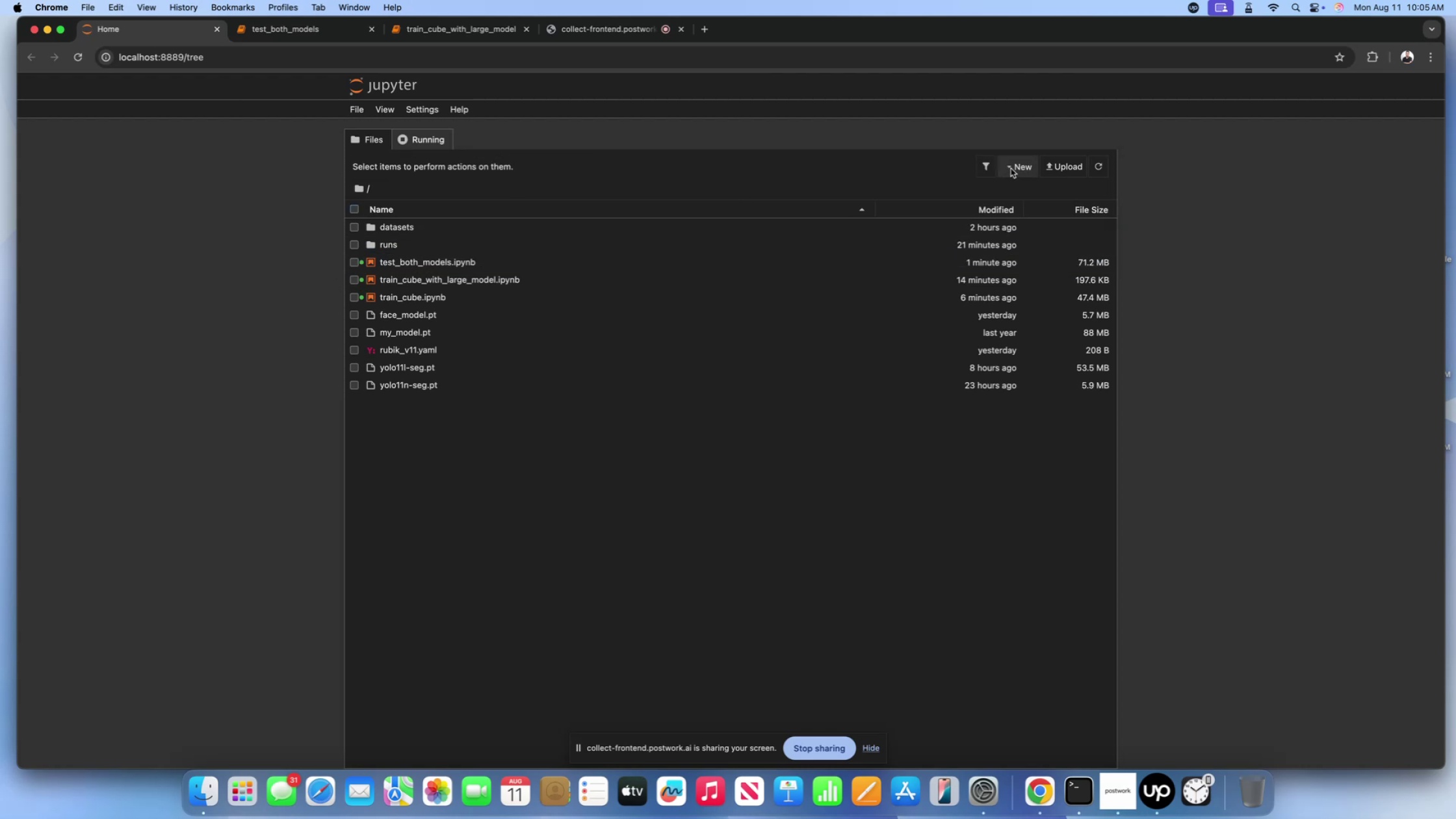 
left_click([1011, 168])
 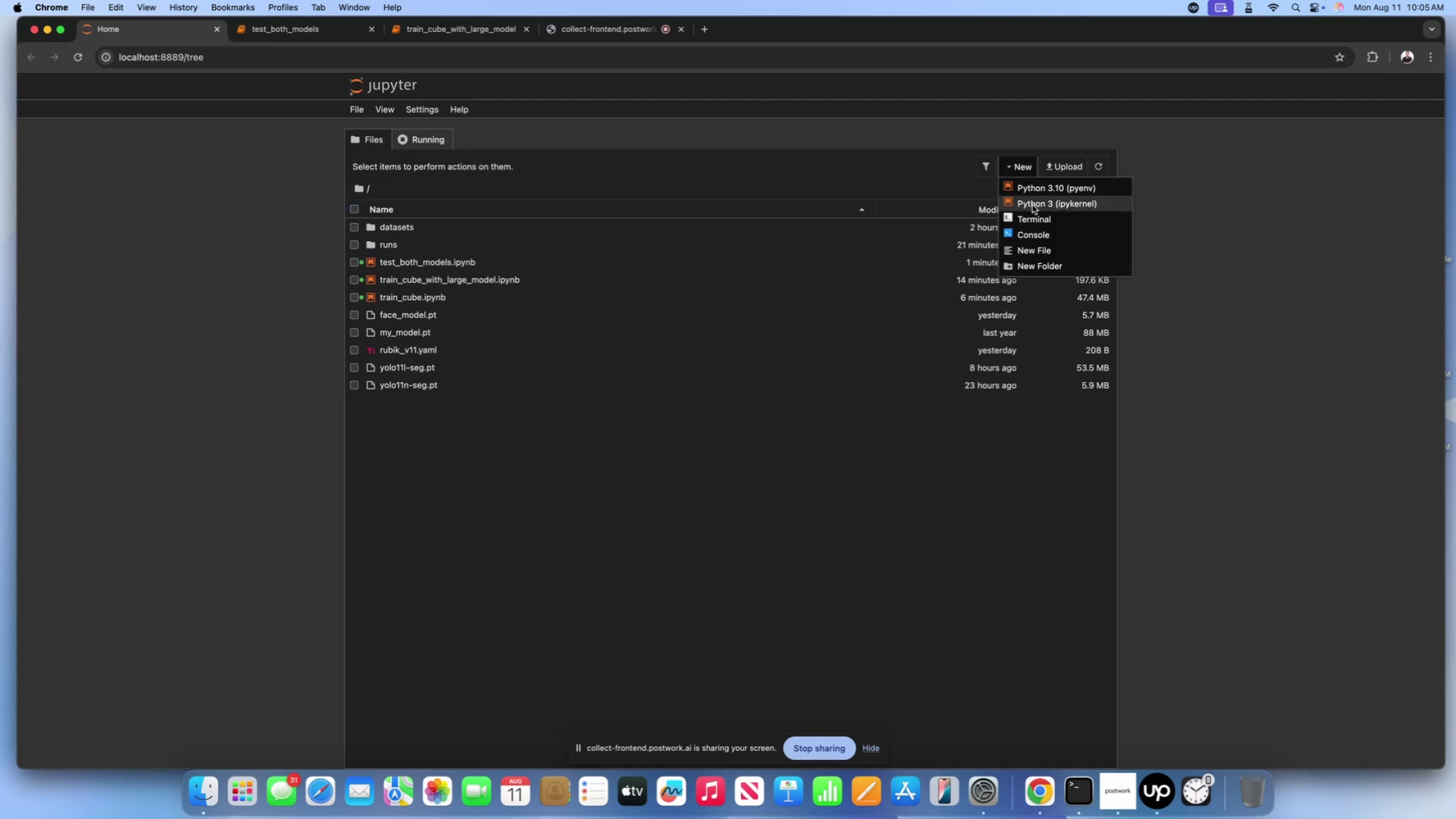 
left_click([1034, 207])
 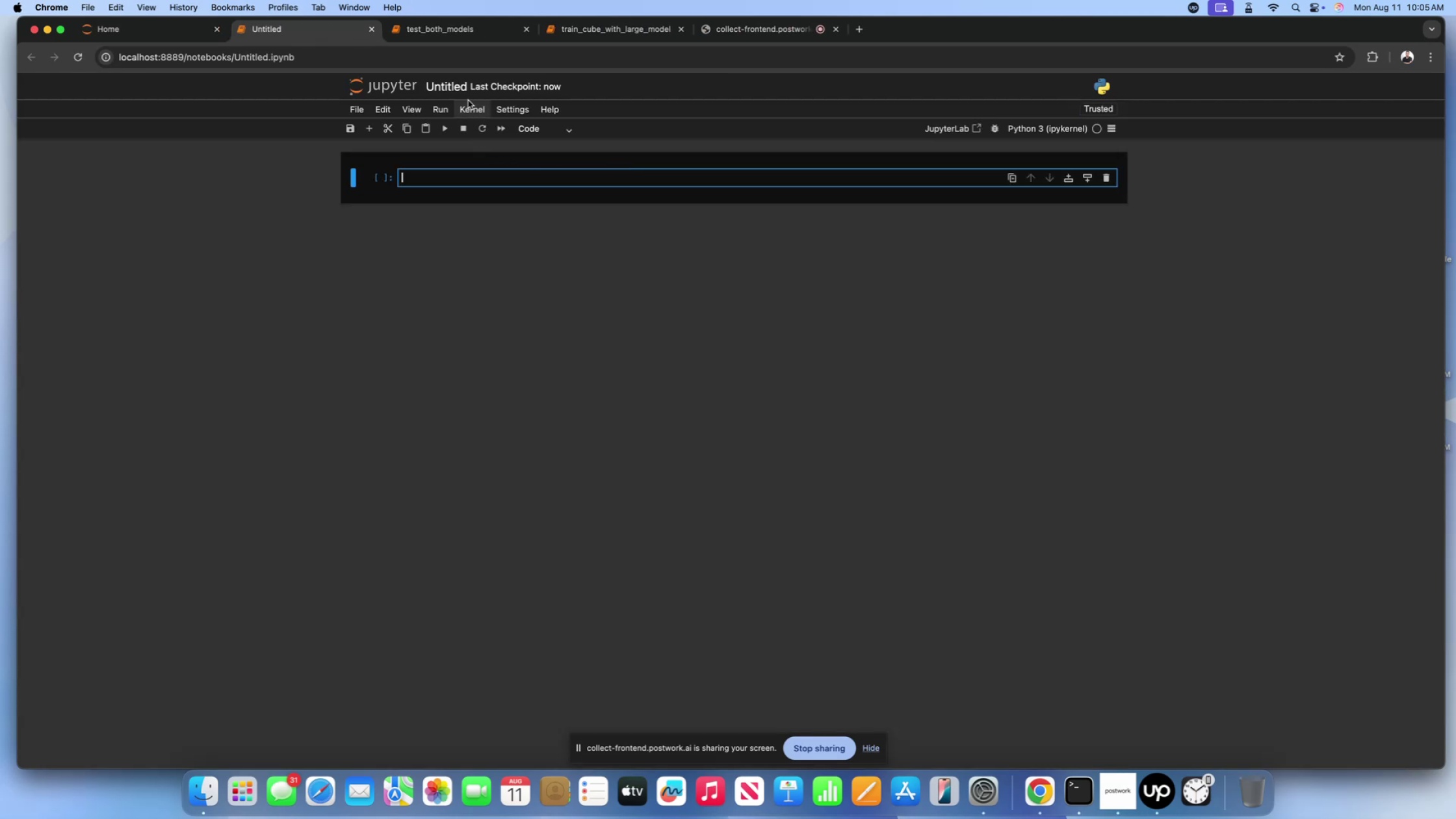 
left_click([473, 84])
 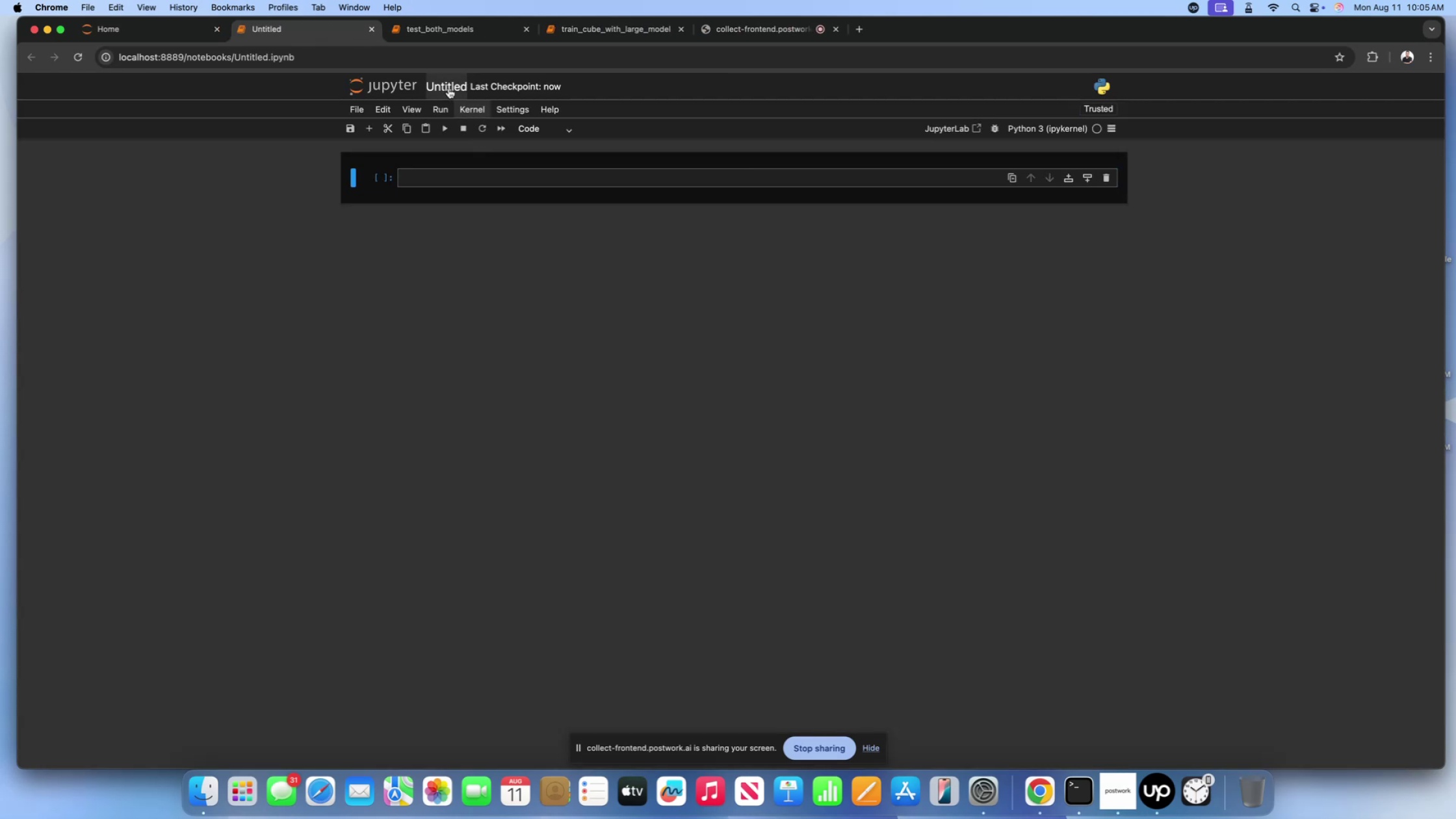 
left_click([448, 88])
 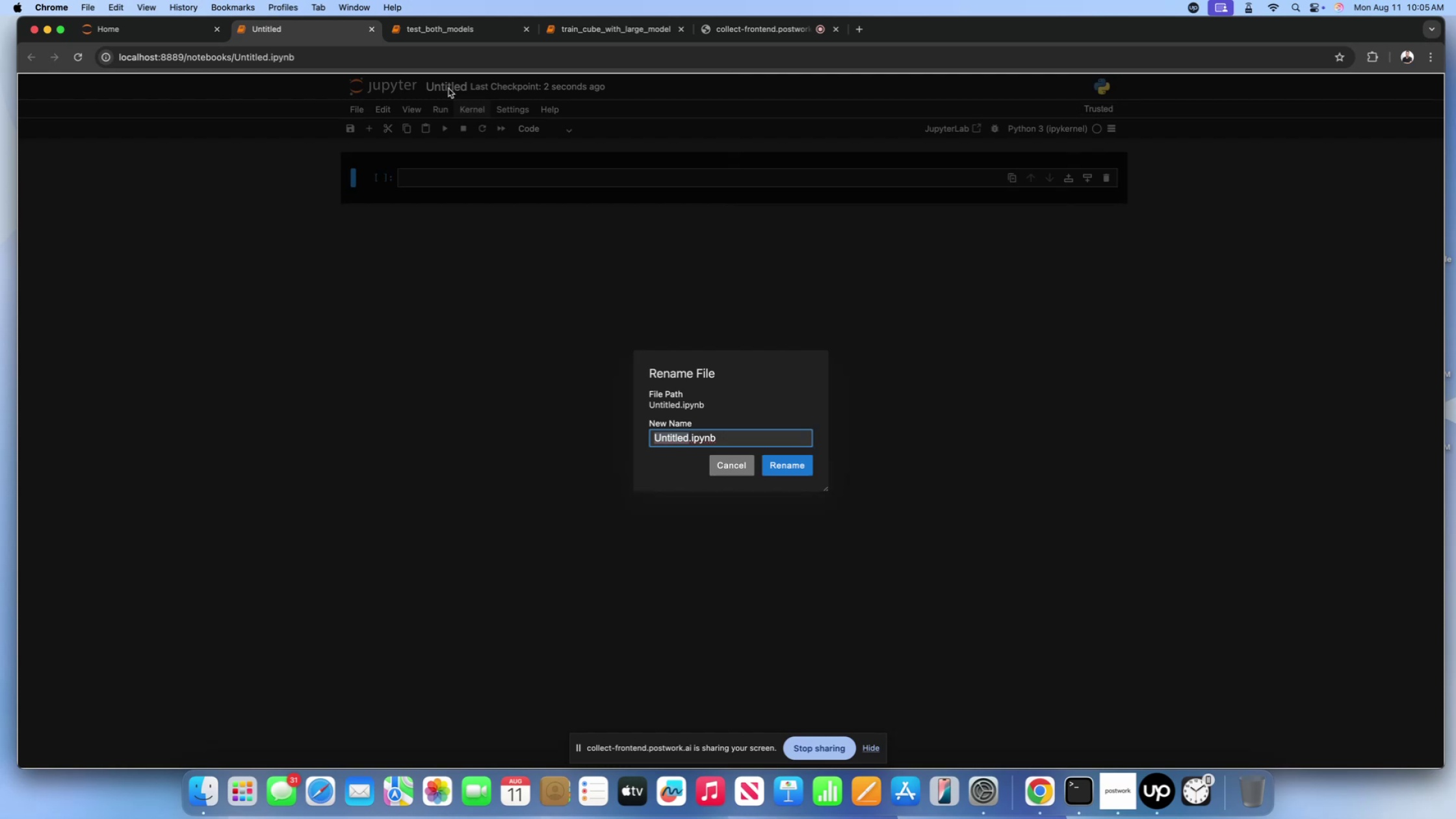 
type(tt)
key(Backspace)
type(rain_center_bbox_model)
 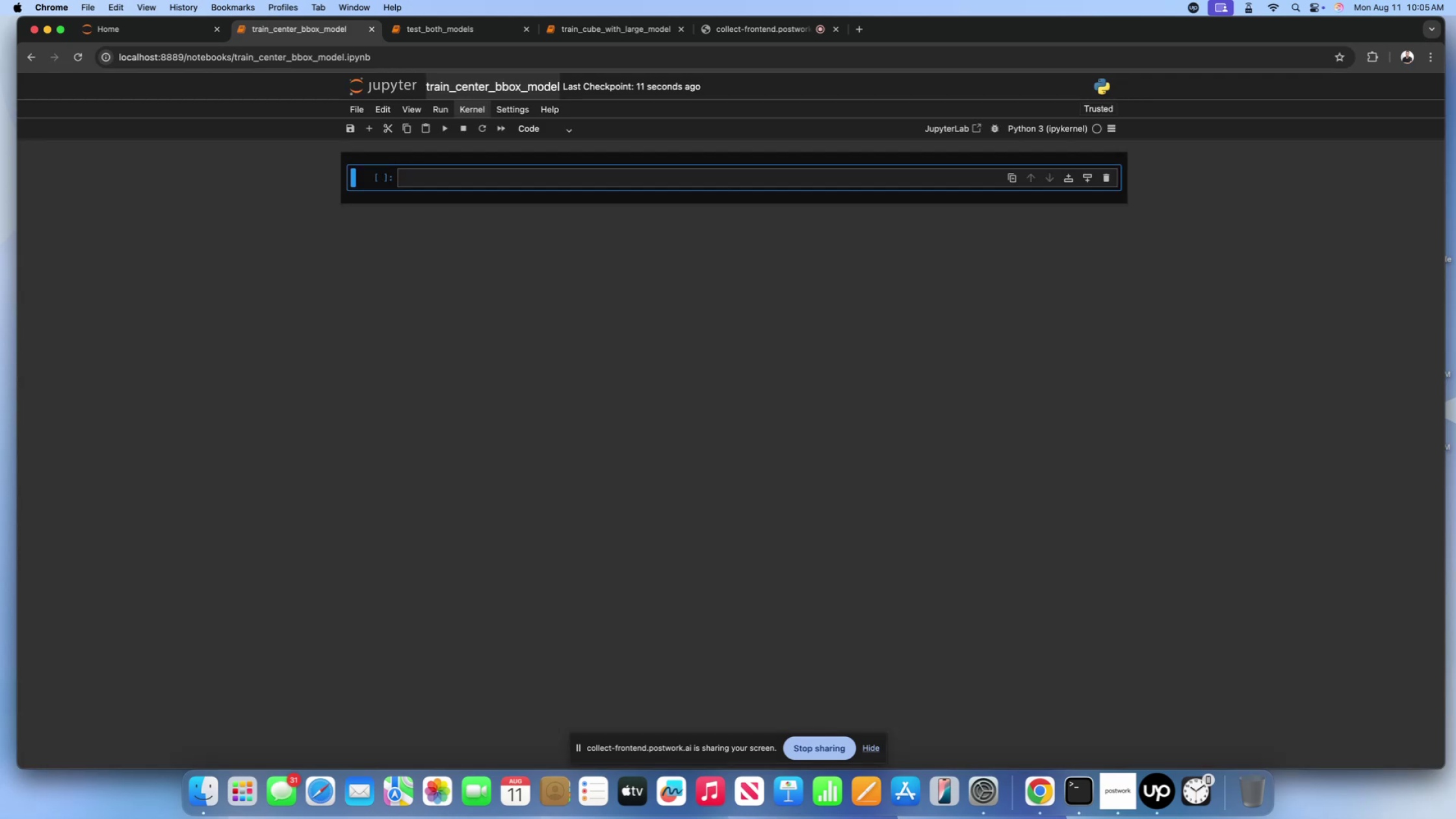 
 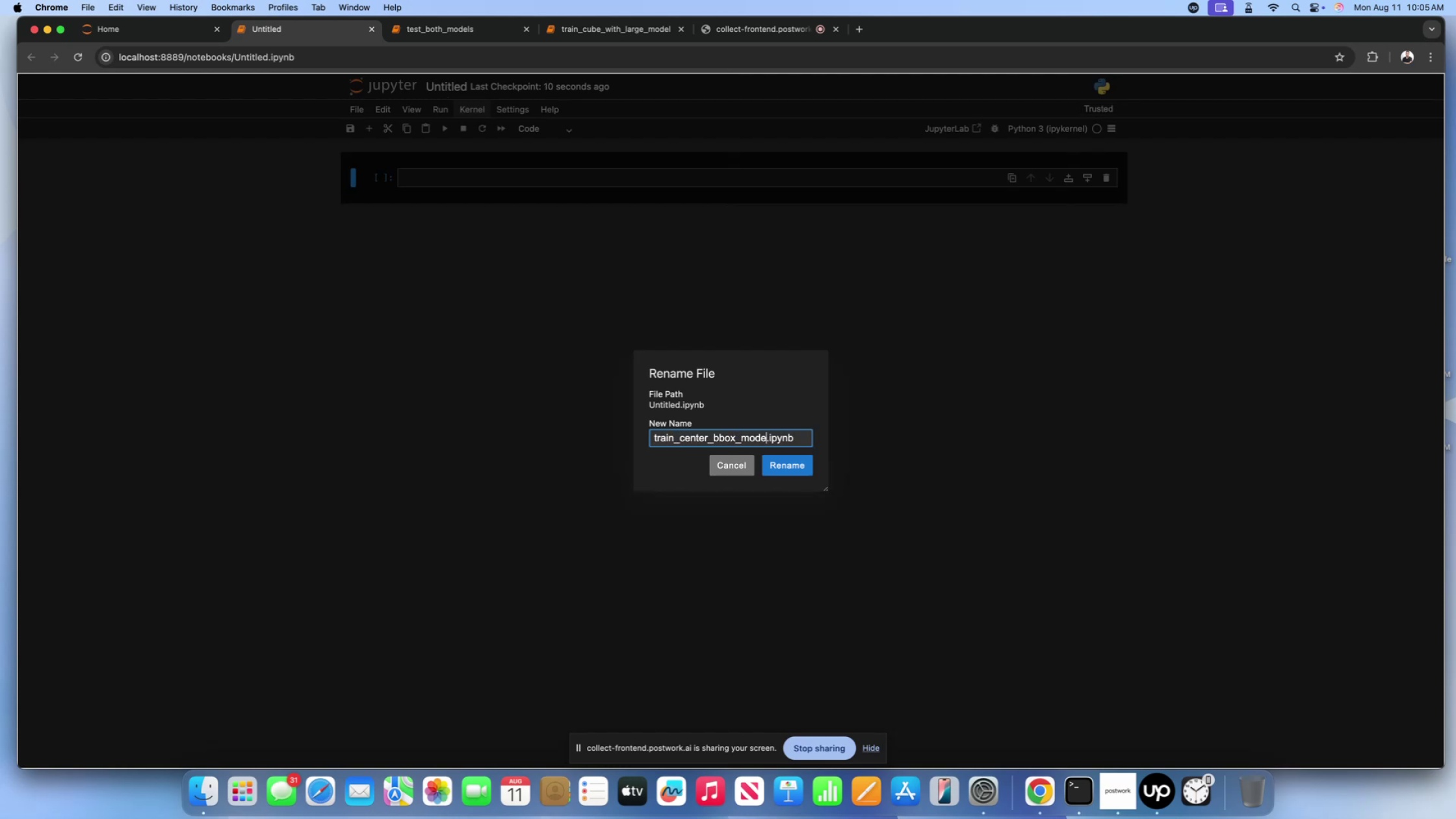 
key(Enter)
 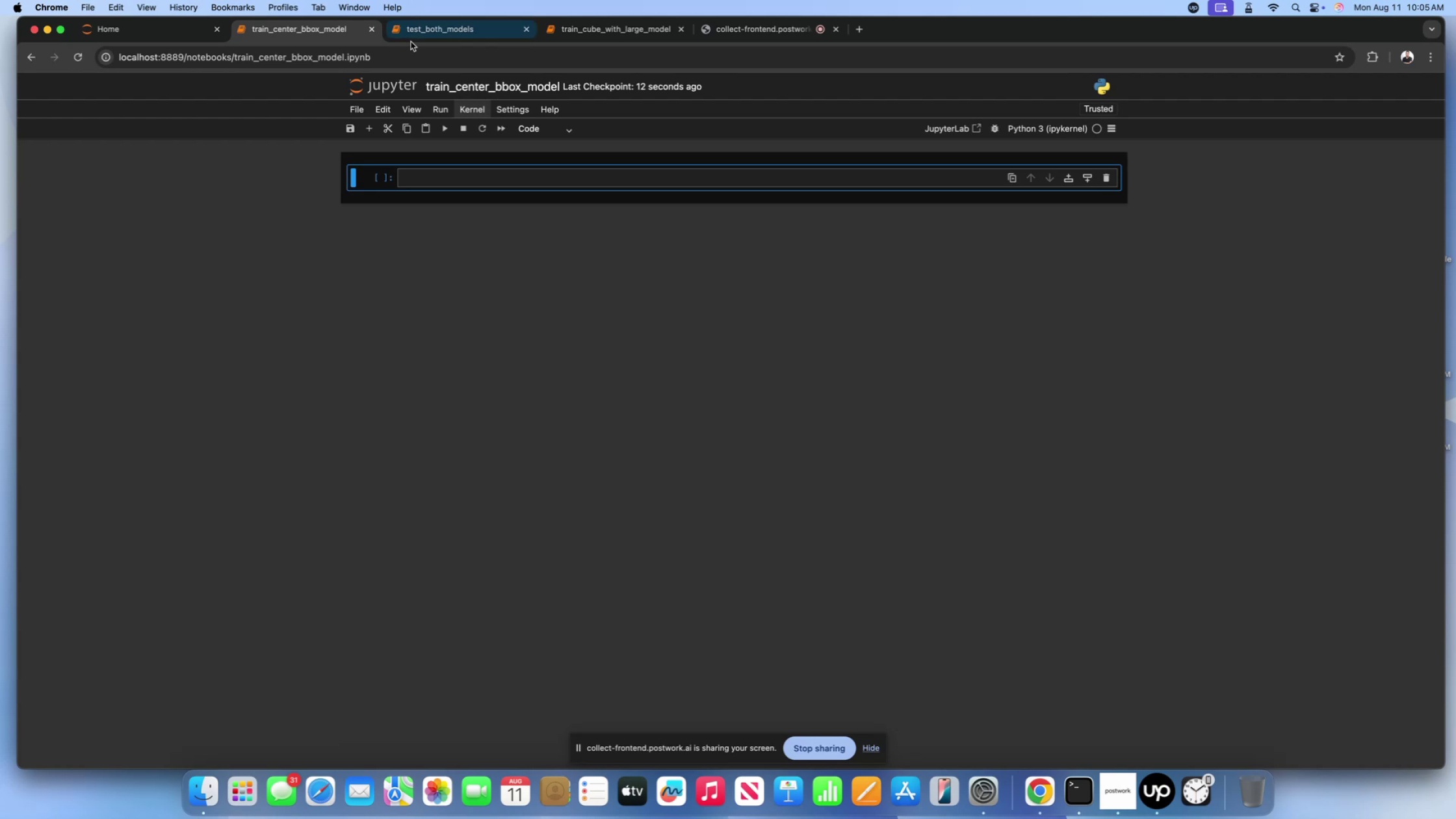 
left_click([422, 32])
 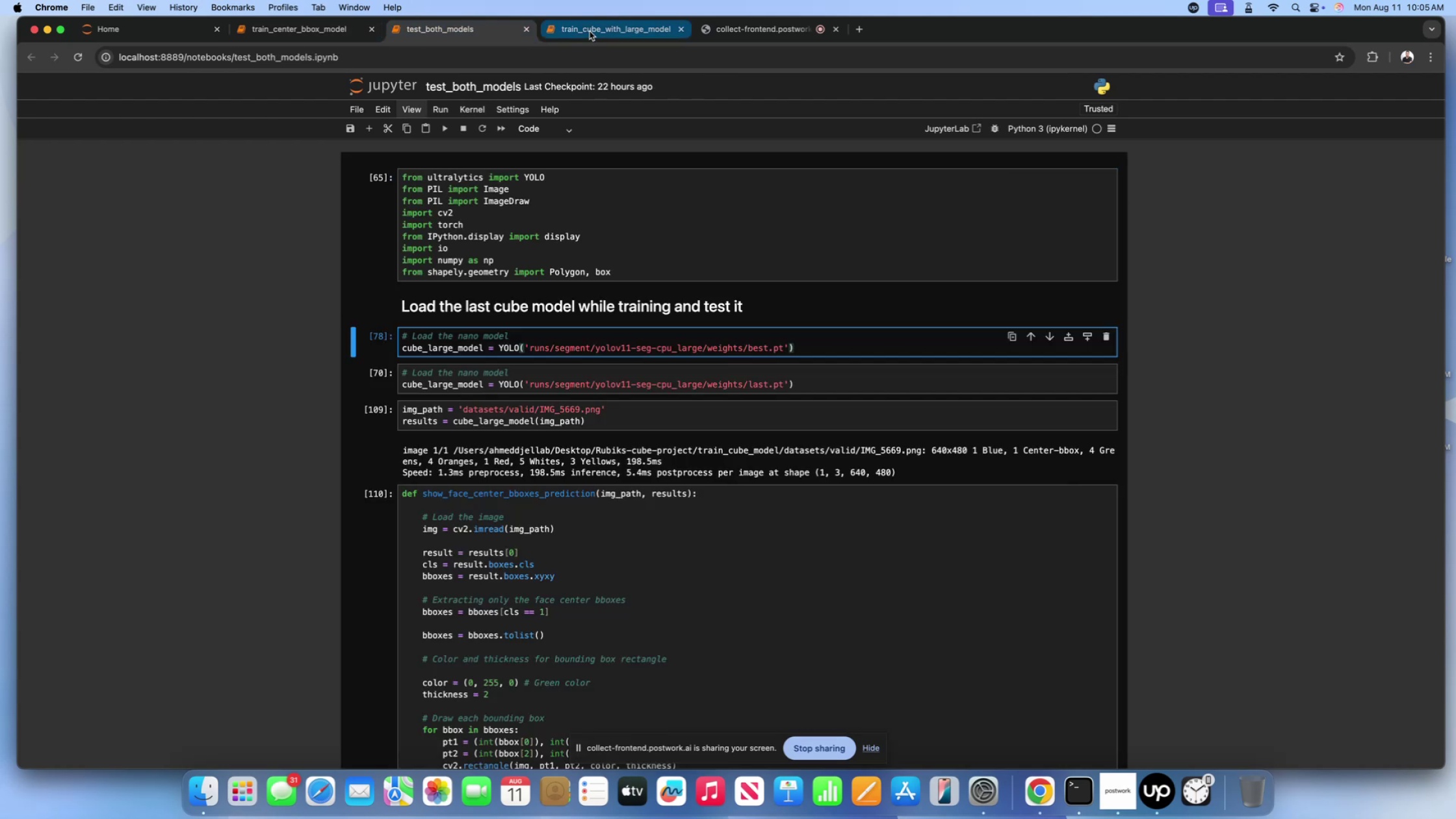 
left_click([590, 31])
 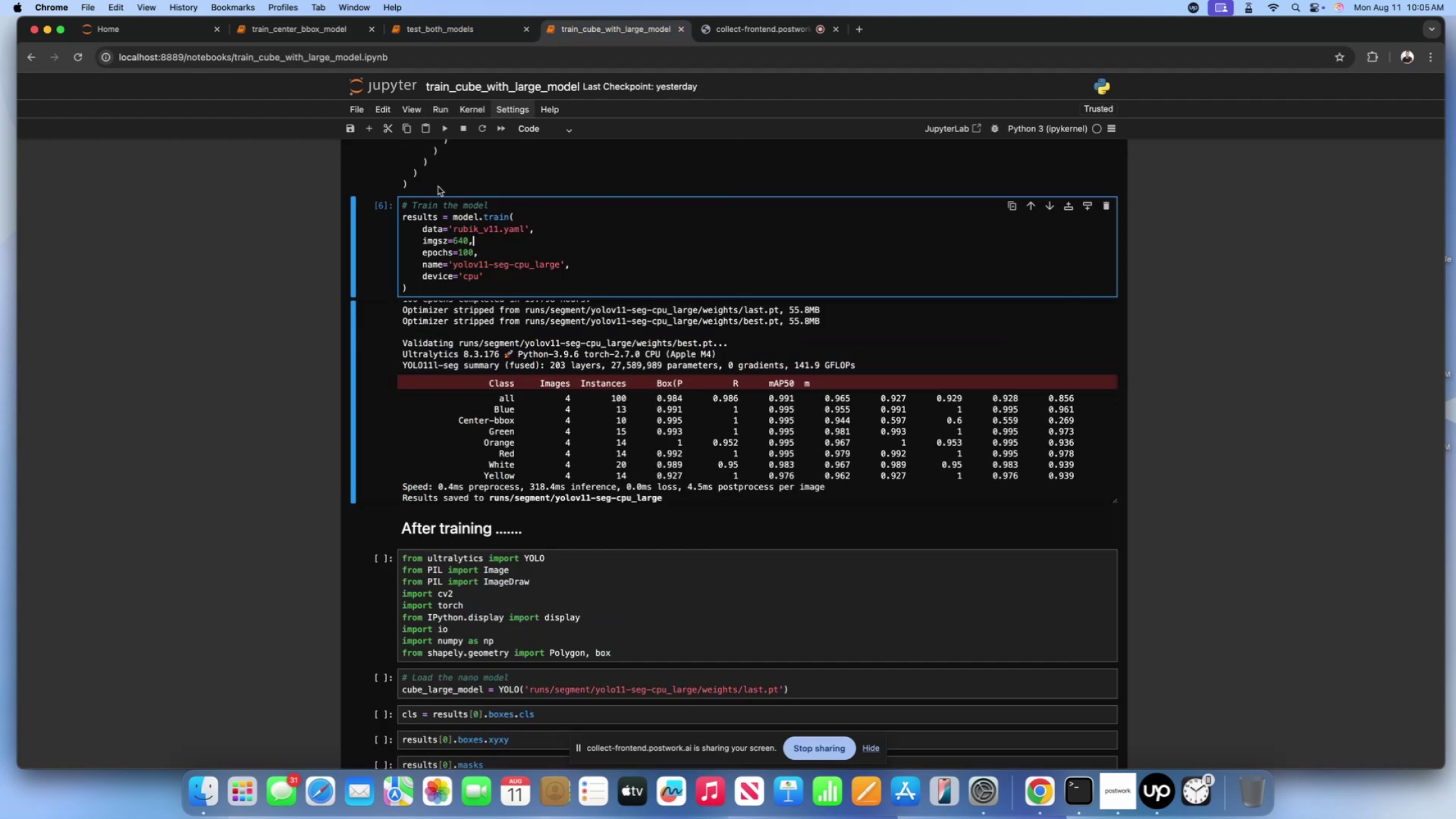 
scroll: coordinate [564, 163], scroll_direction: up, amount: 1965.0
 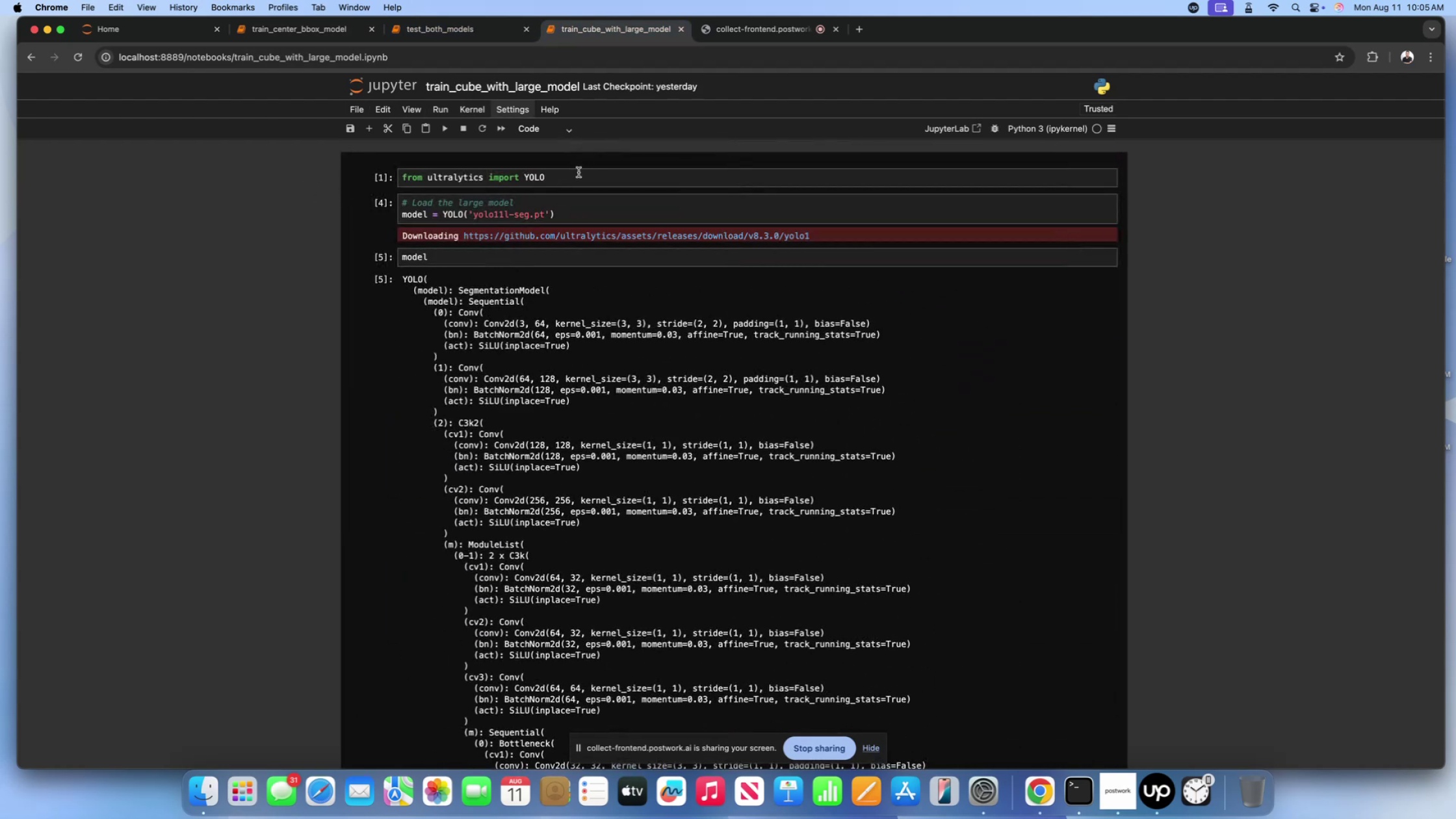 
left_click([578, 172])
 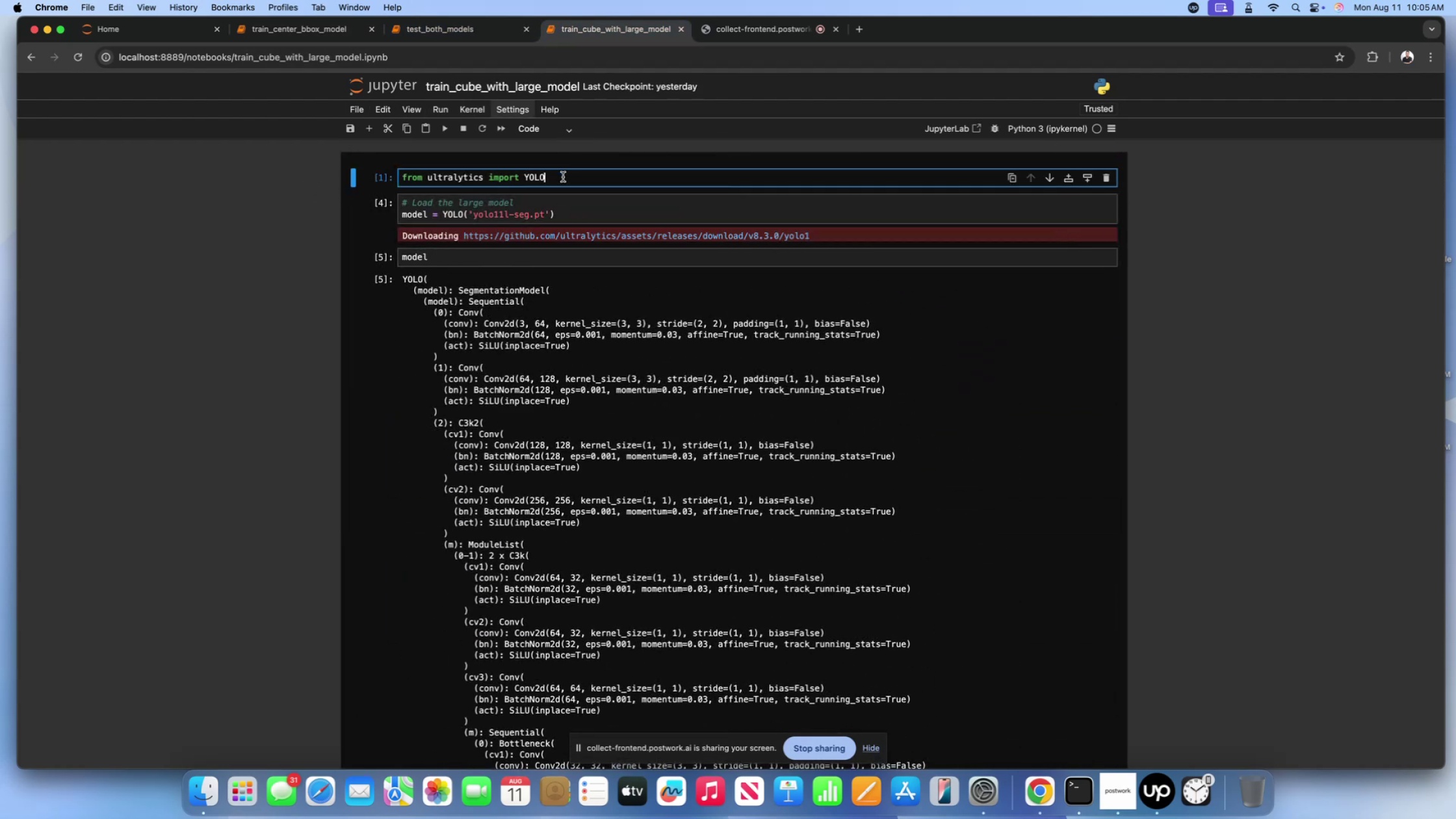 
left_click_drag(start_coordinate=[563, 177], to_coordinate=[367, 171])
 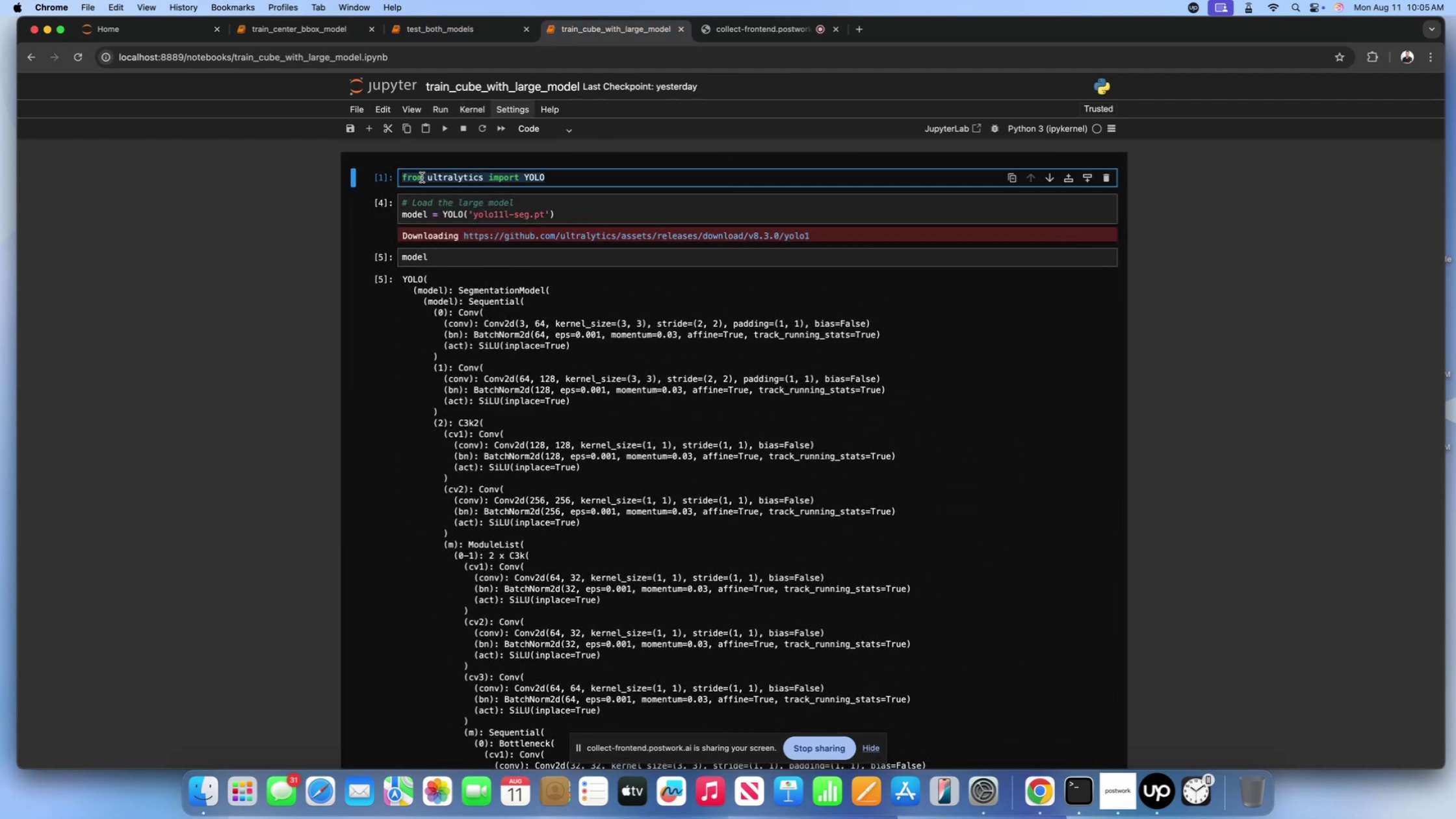 
key(Meta+C)
 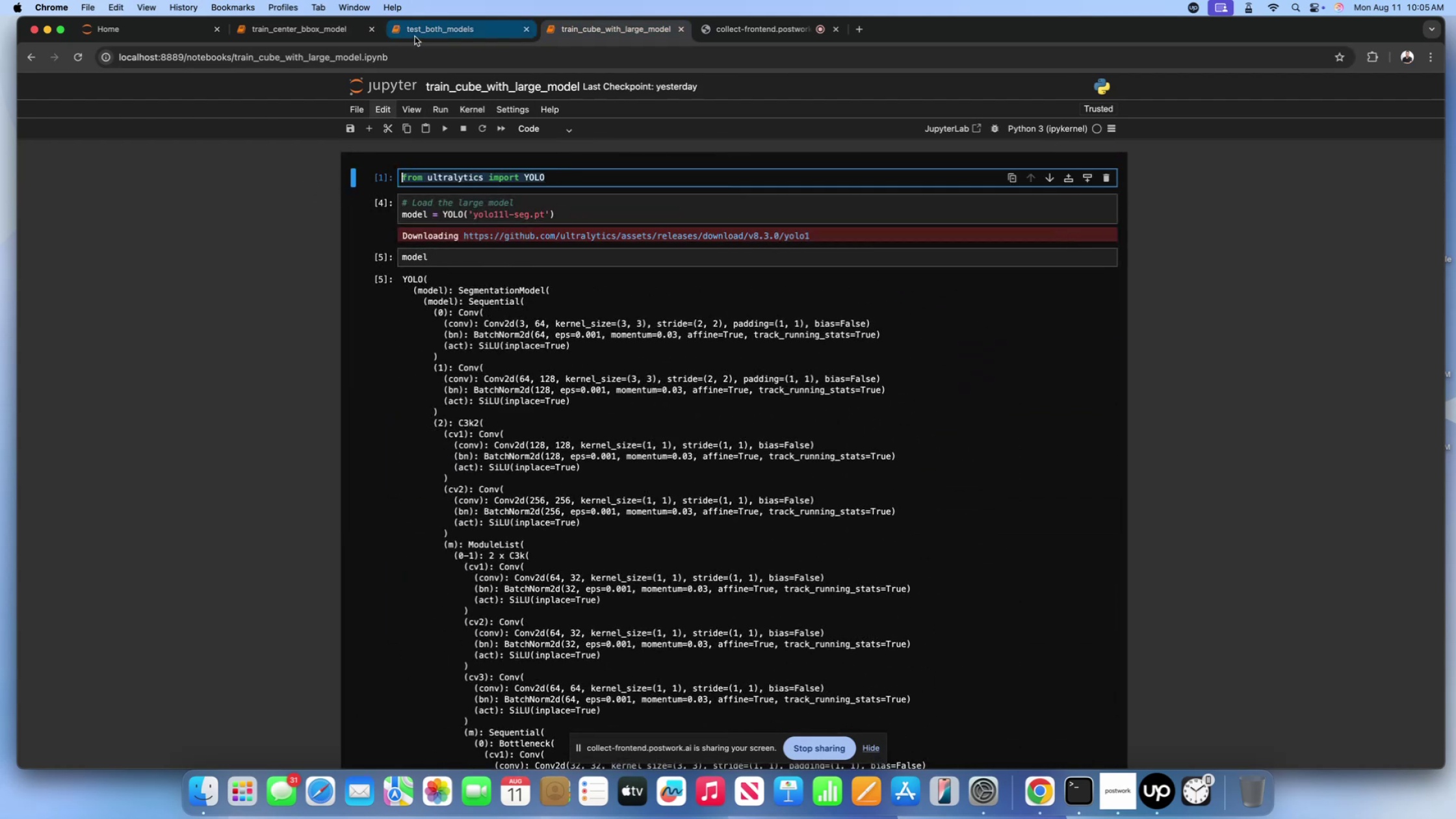 
scroll: coordinate [317, 174], scroll_direction: up, amount: 124.0
 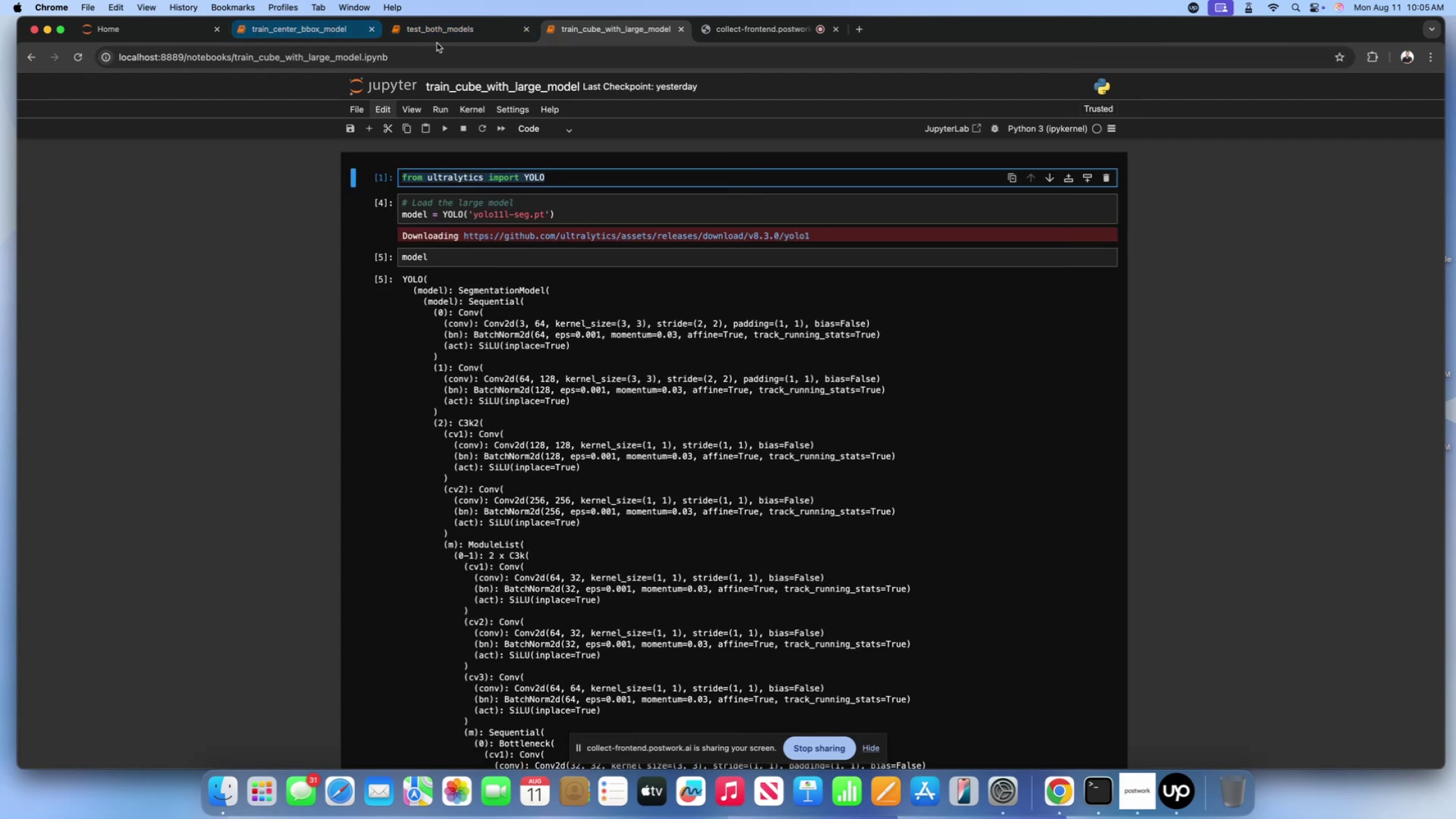 
left_click([439, 36])
 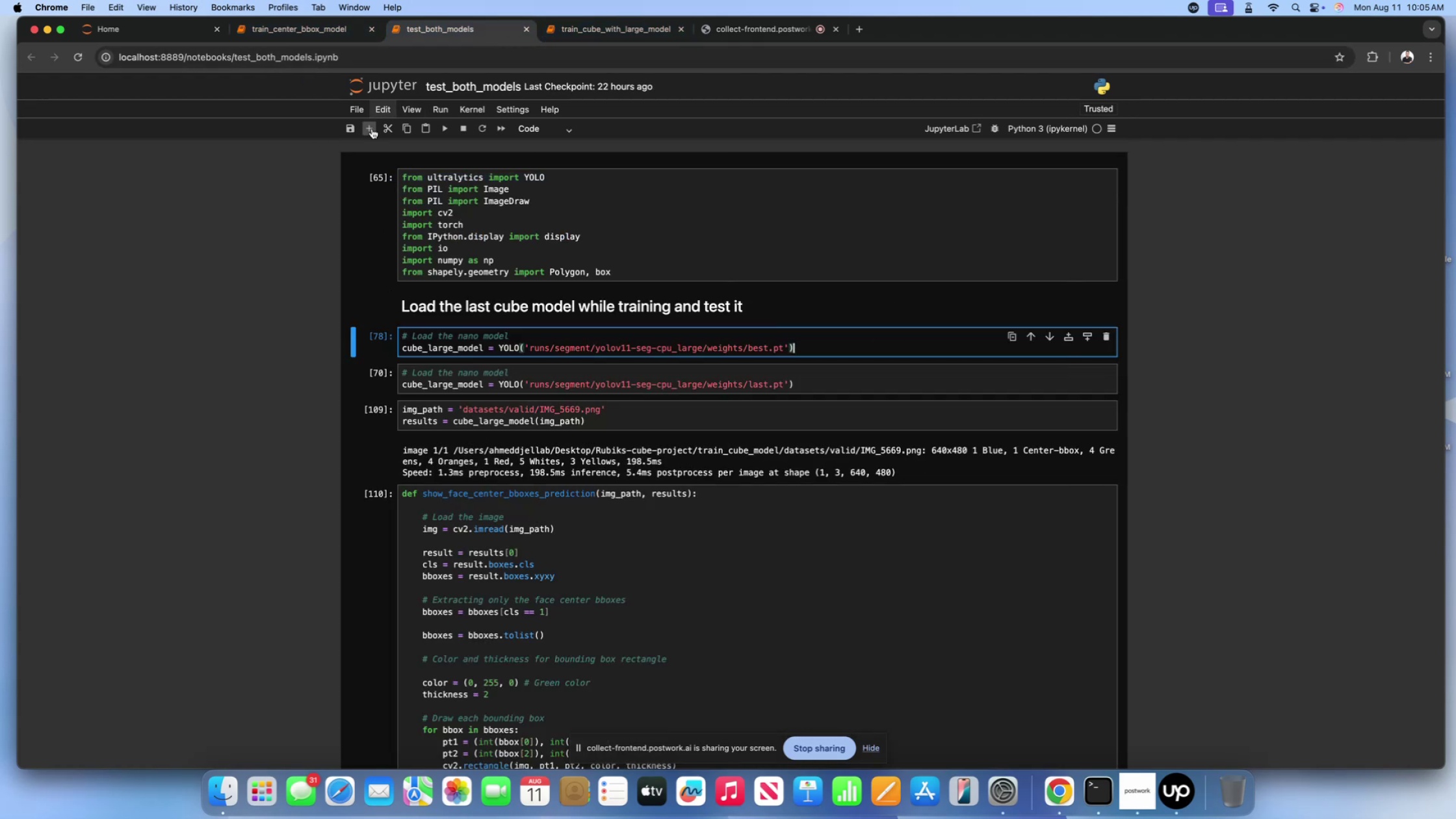 
left_click([353, 133])
 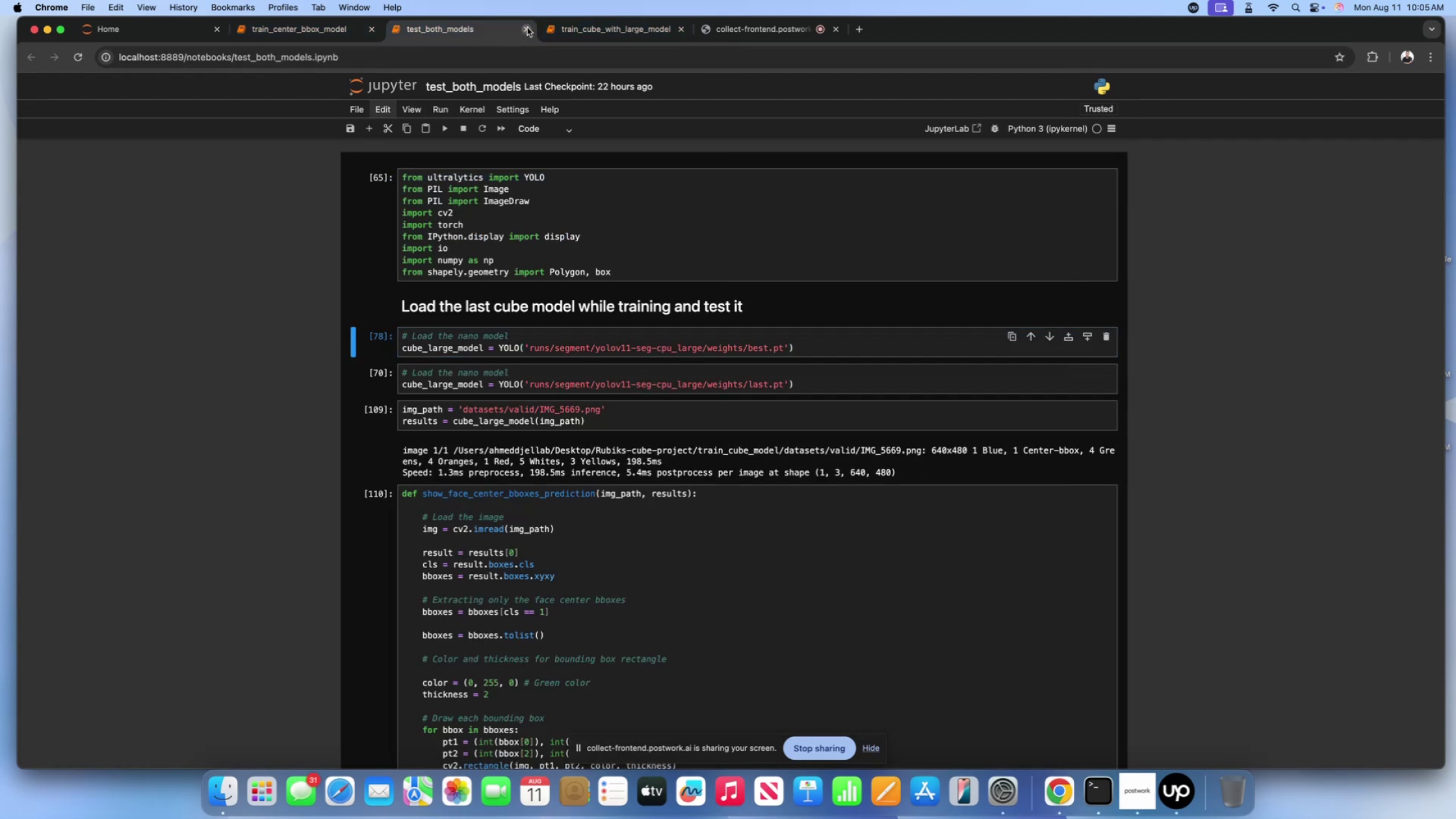 
left_click([527, 27])
 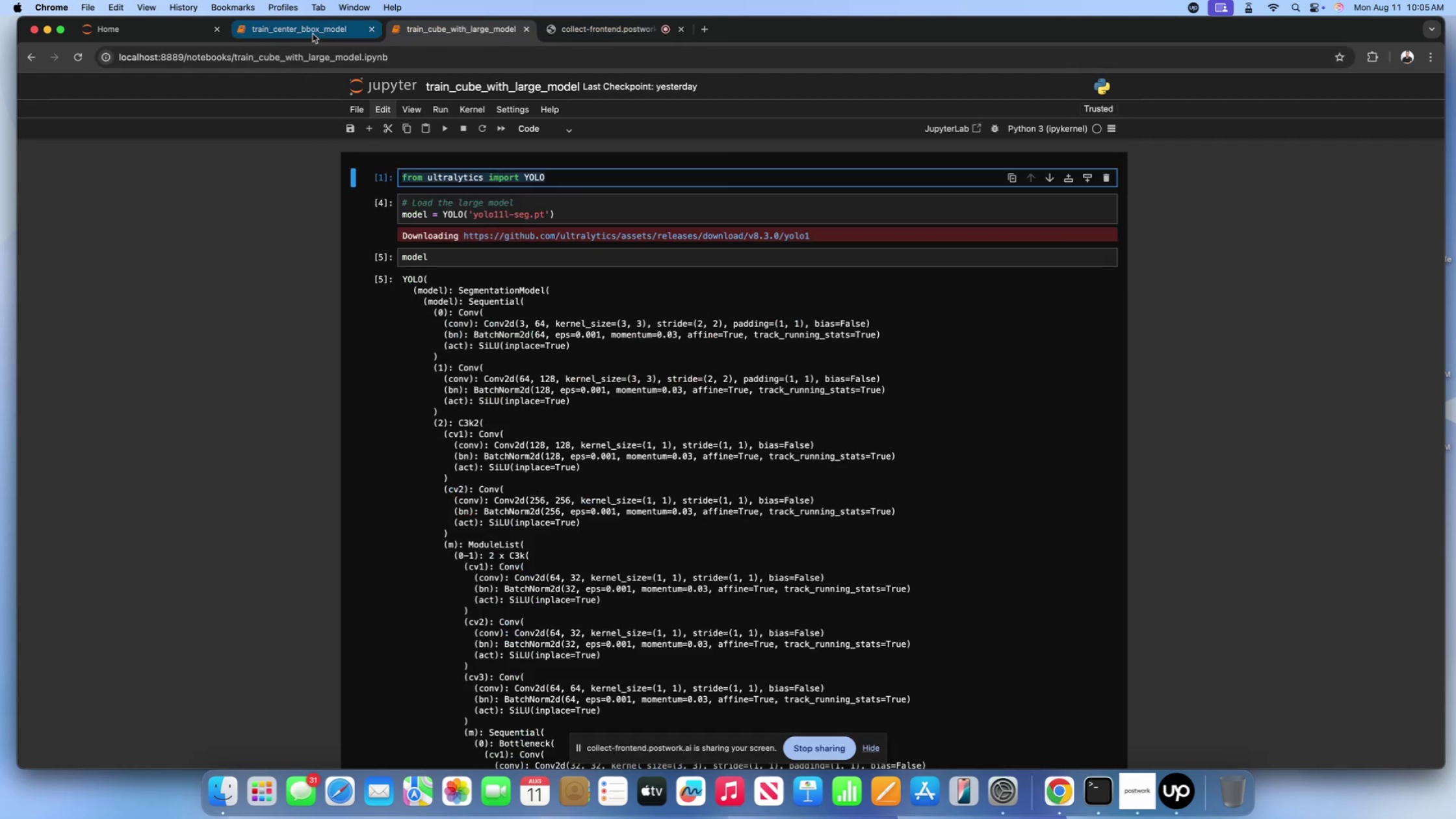 
left_click([313, 34])
 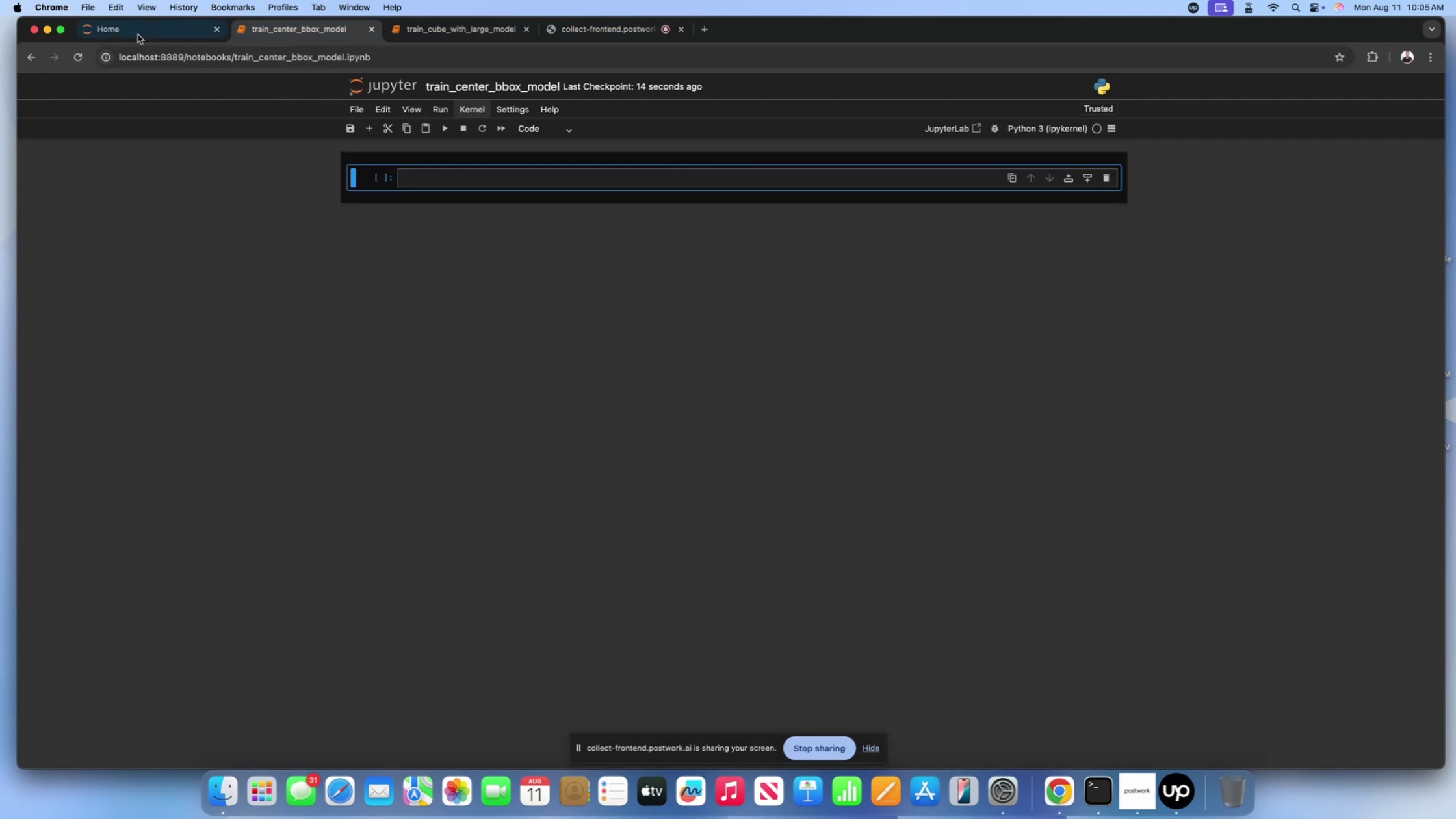 
left_click([137, 28])
 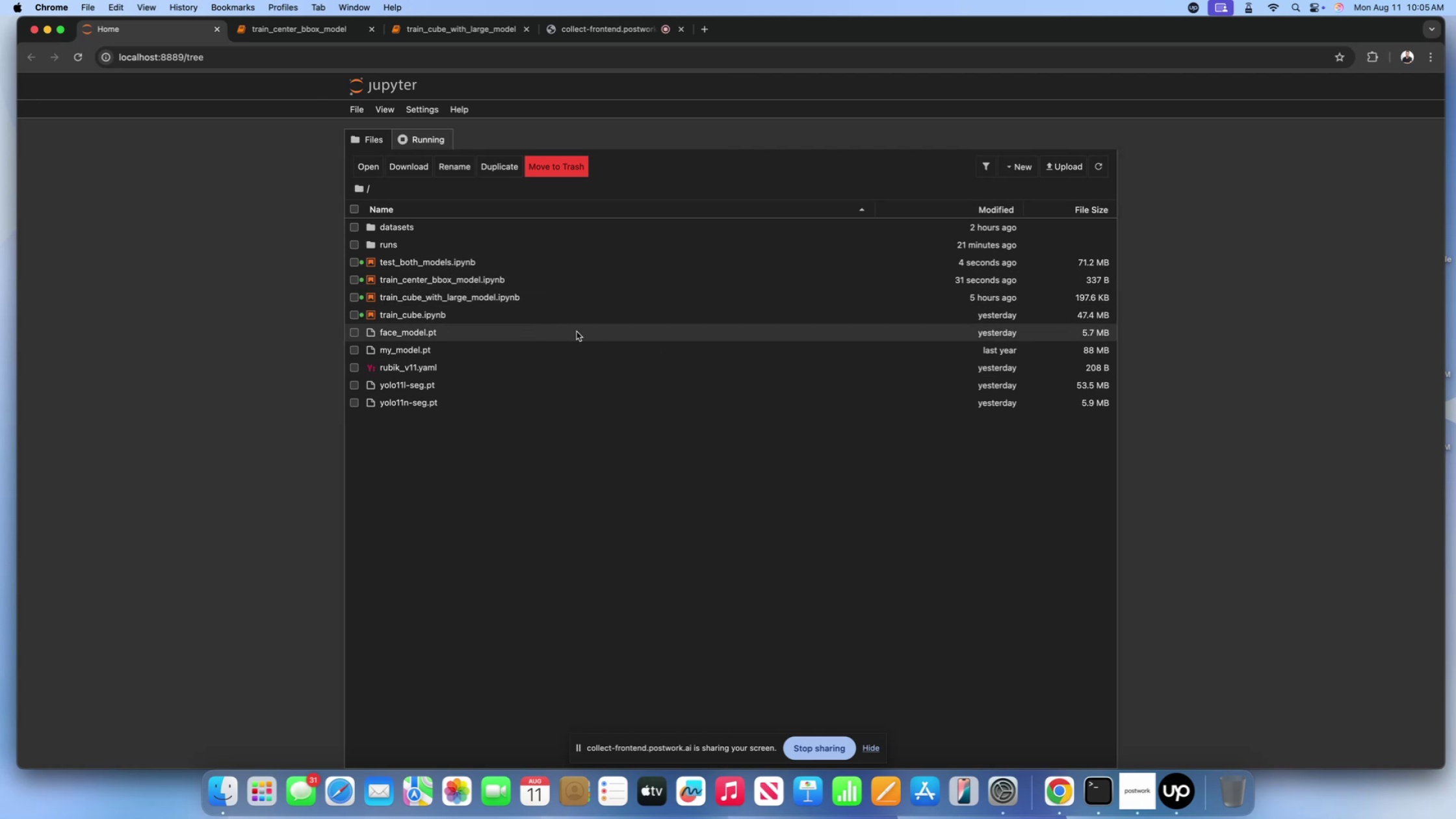 
wait(5.24)
 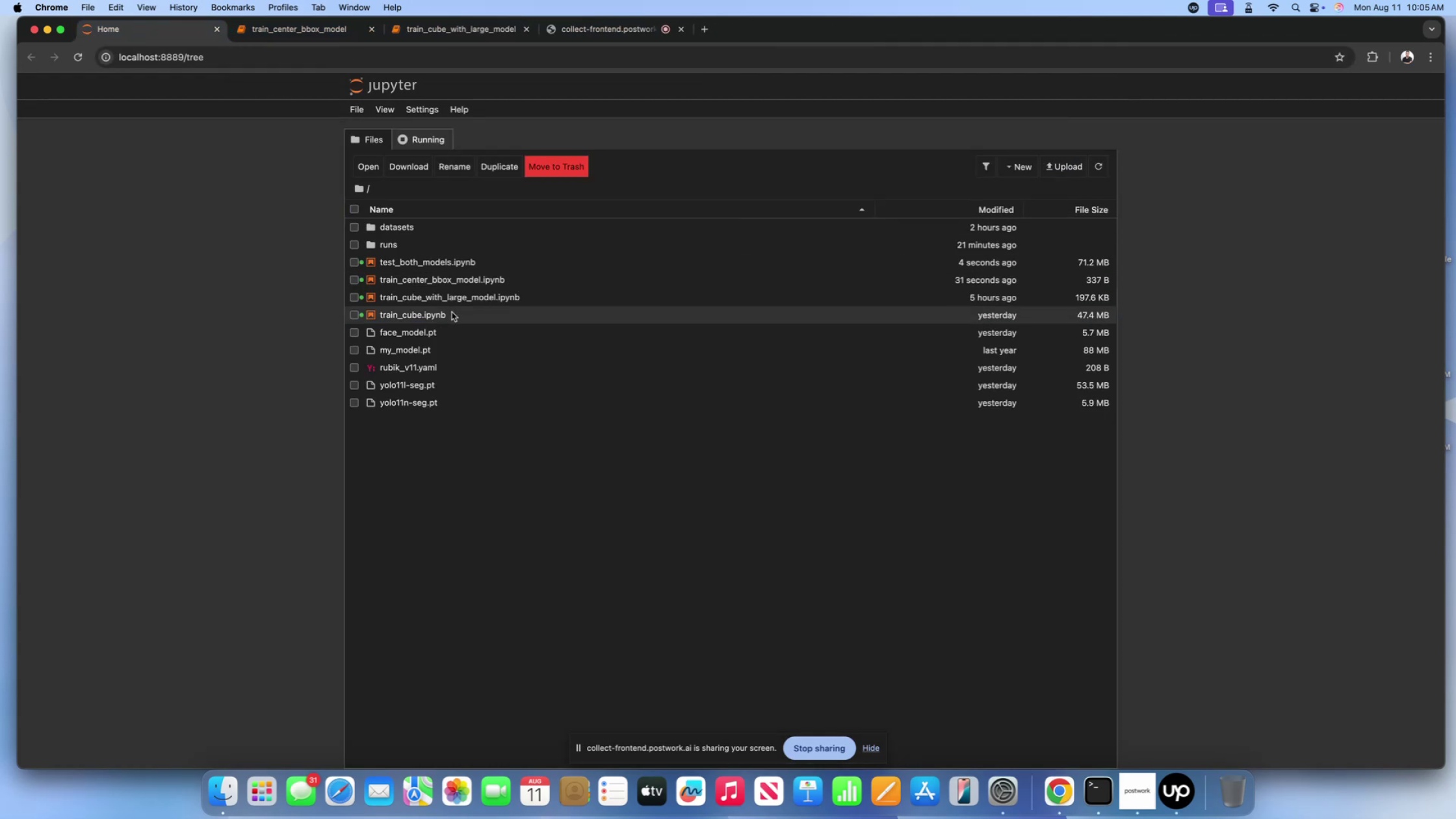 
left_click([1357, 805])
 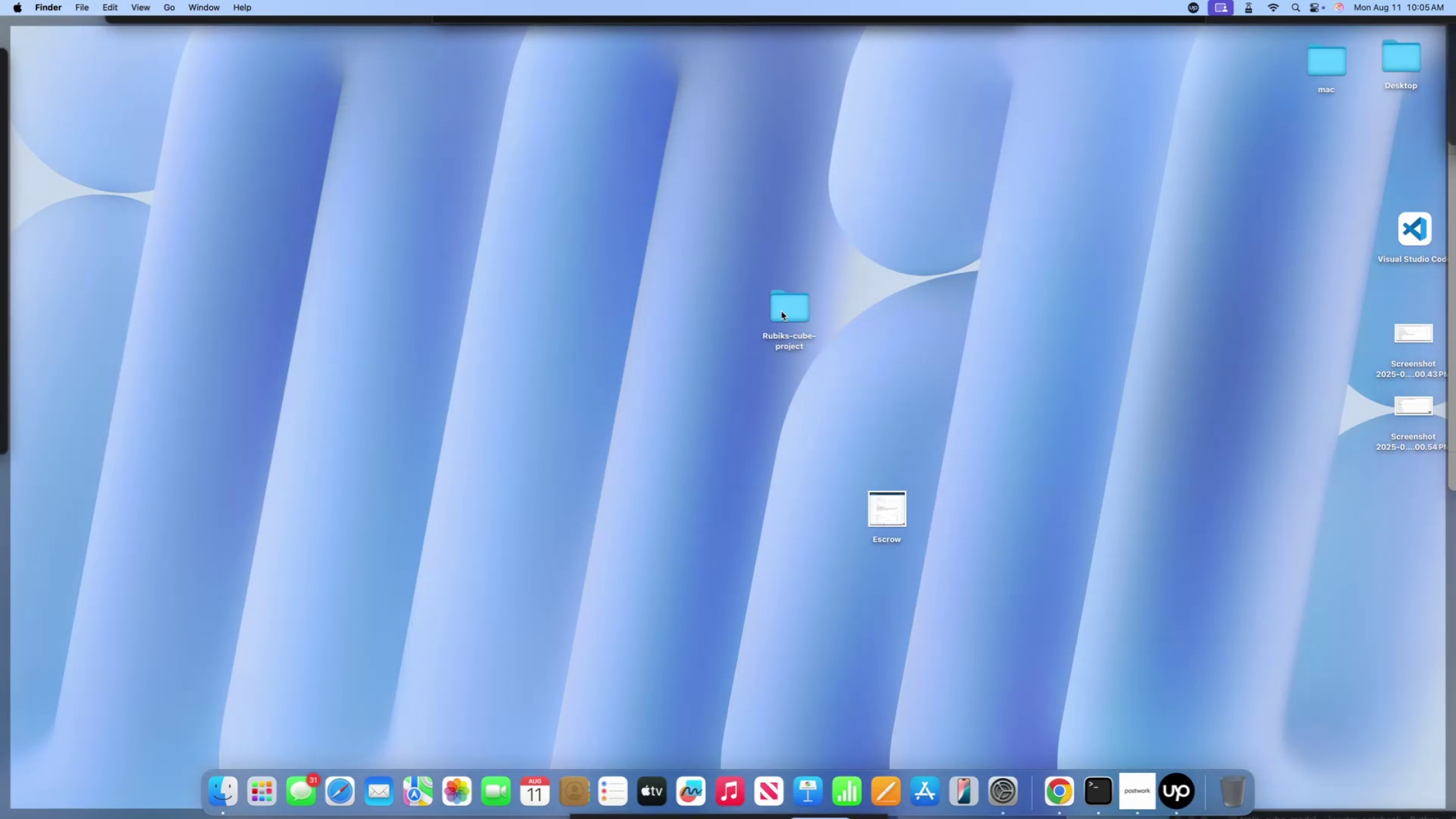 
double_click([781, 311])
 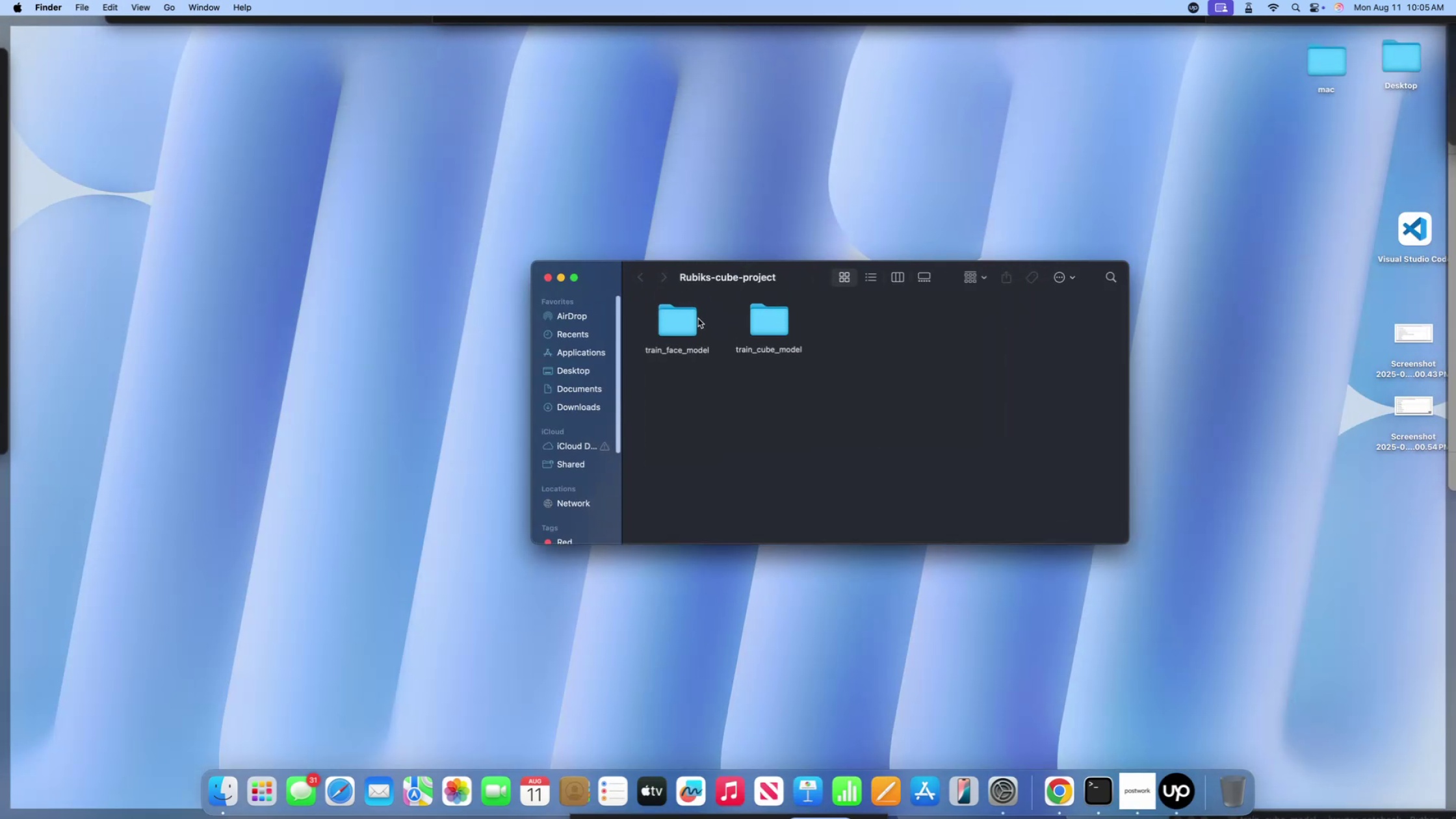 
left_click([681, 321])
 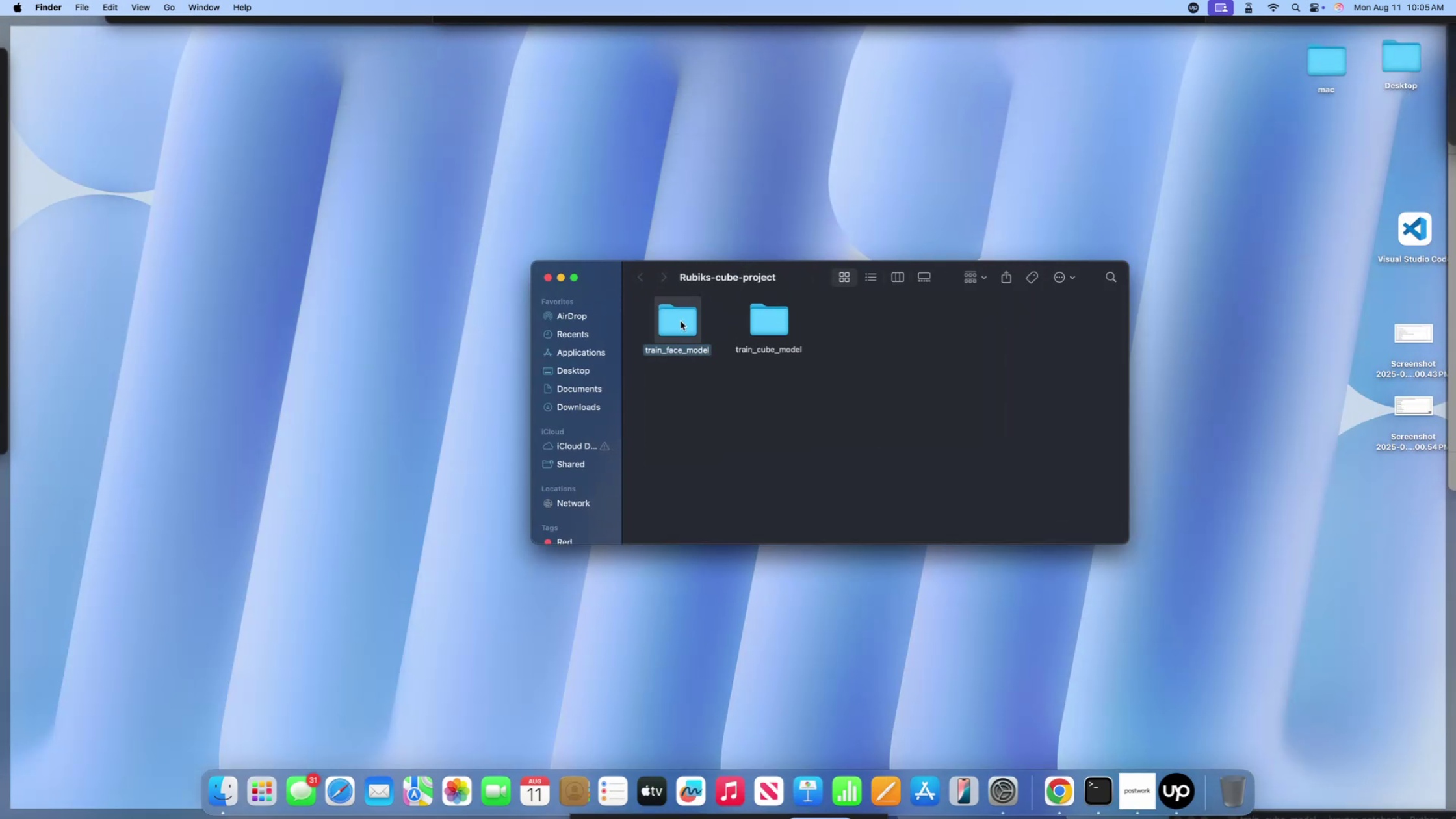 
key(Control+ControlLeft)
 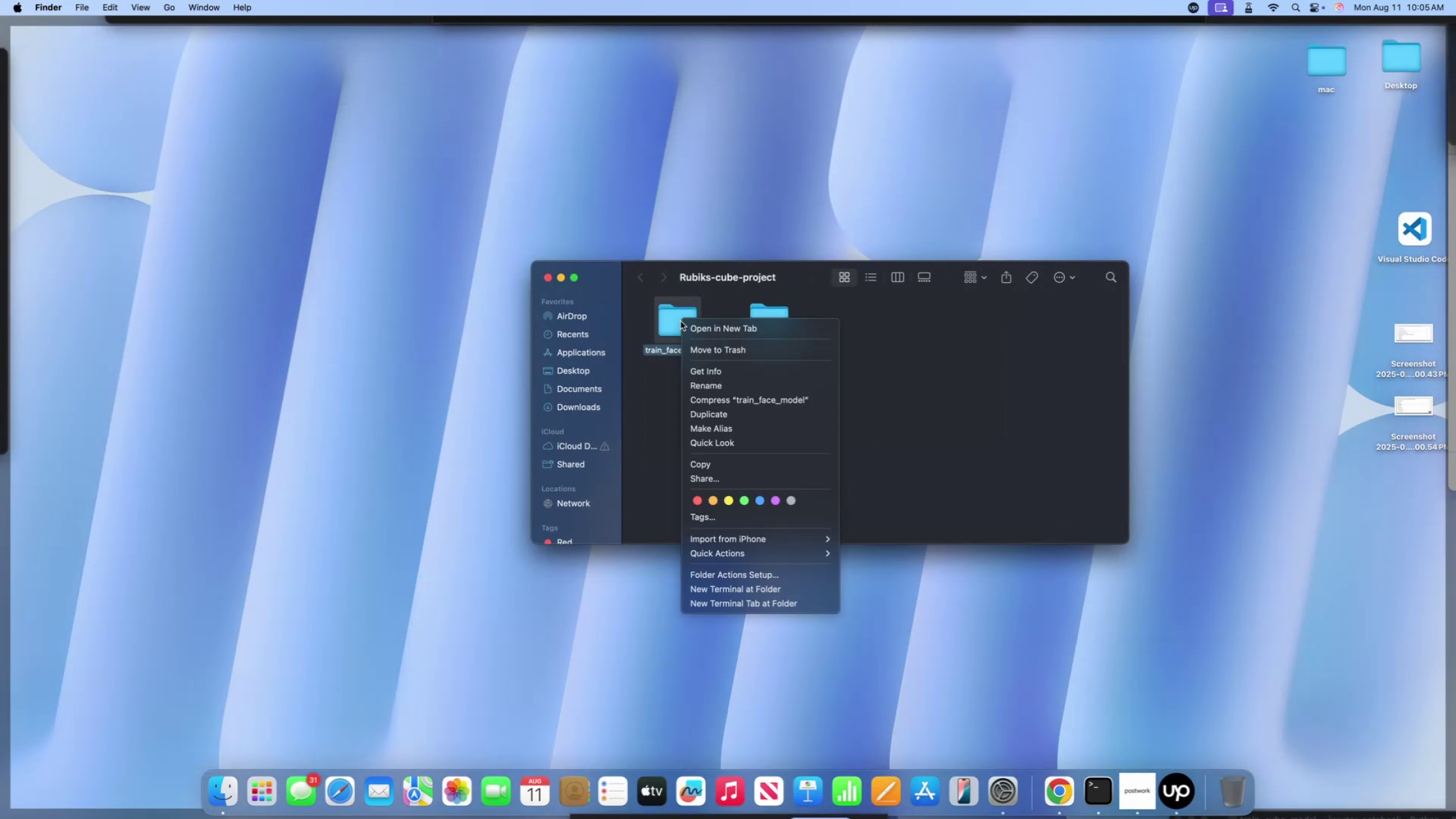 
left_click([681, 321])
 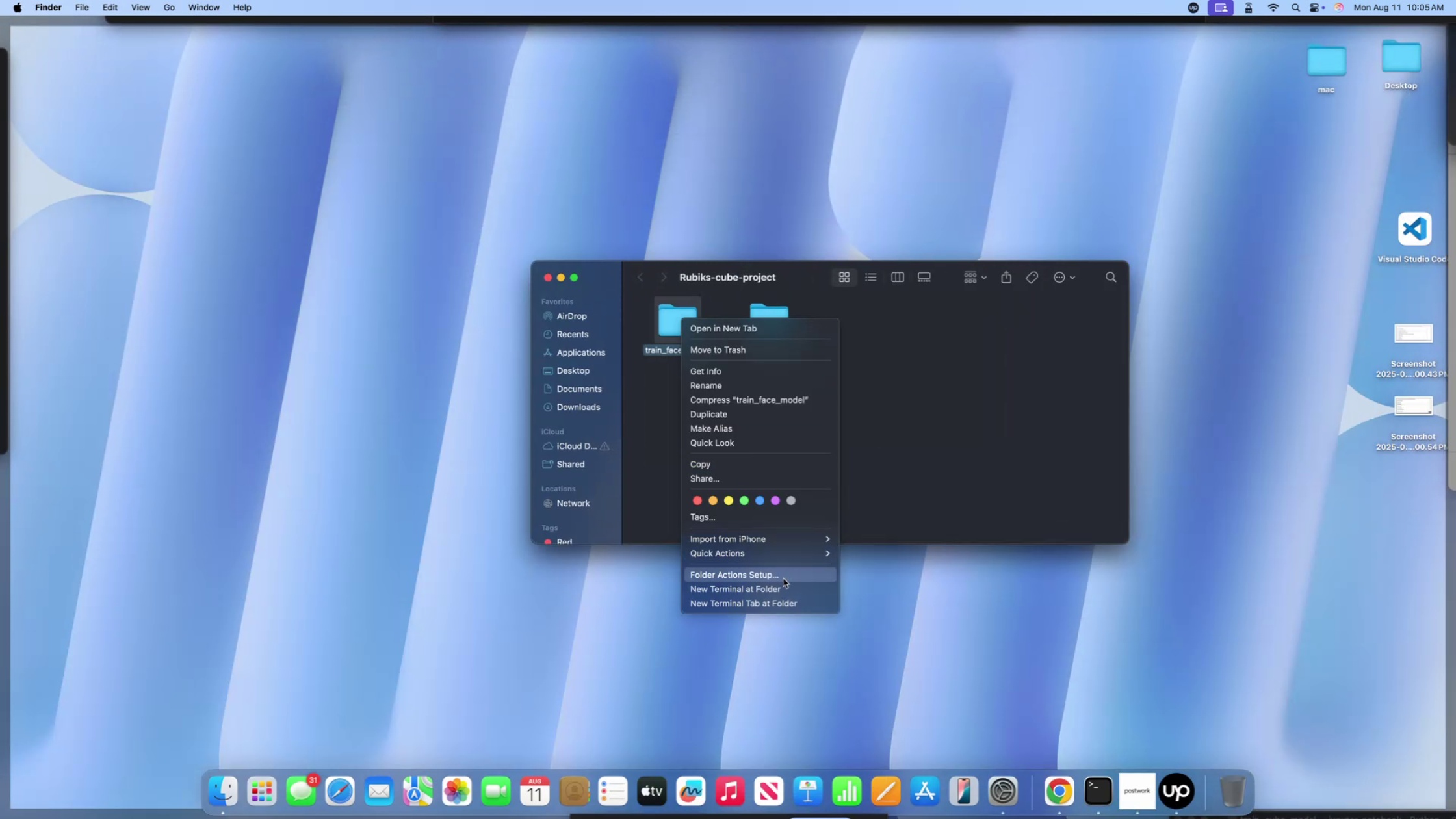 
left_click([781, 590])
 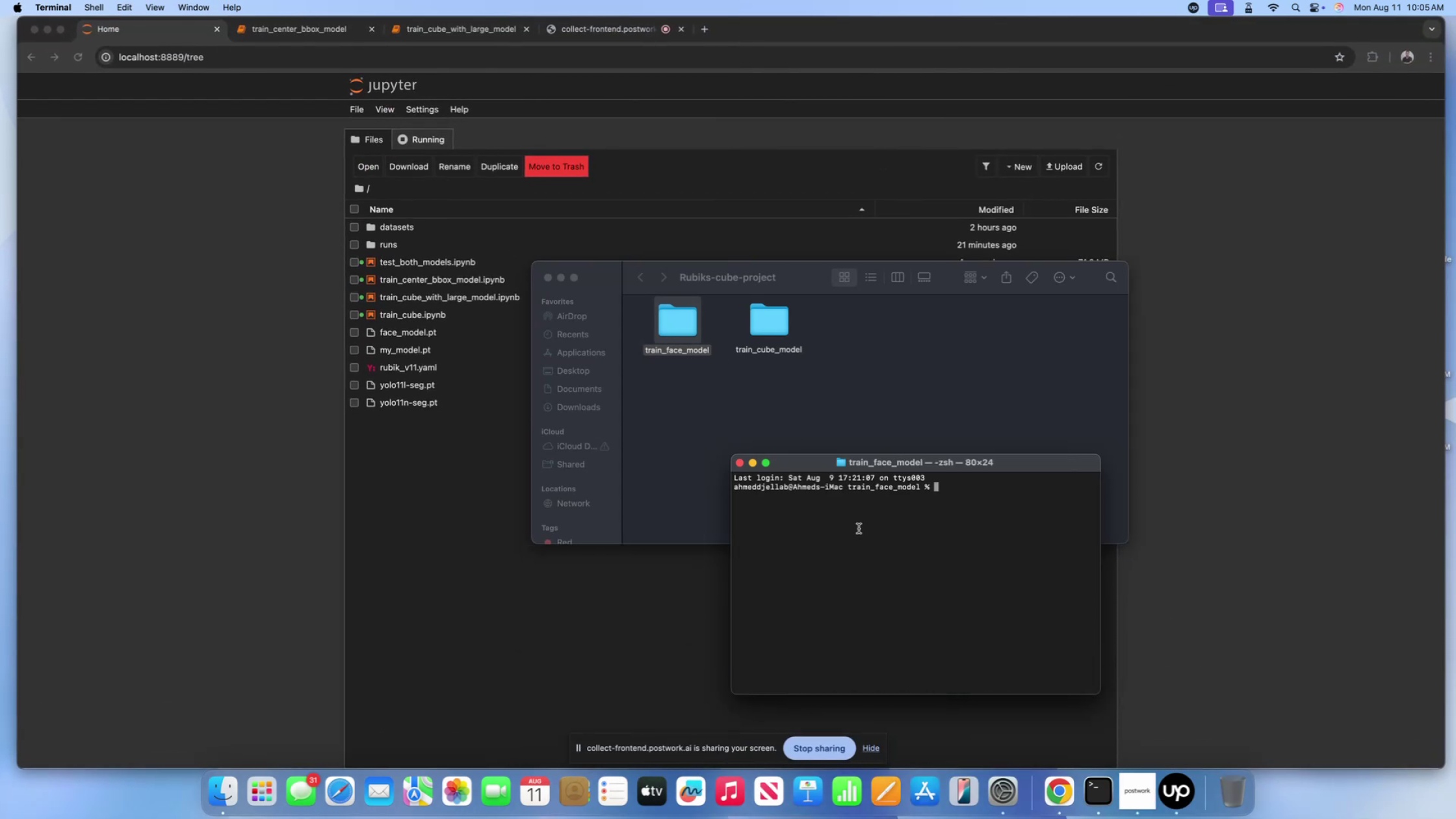 
key(ArrowUp)
 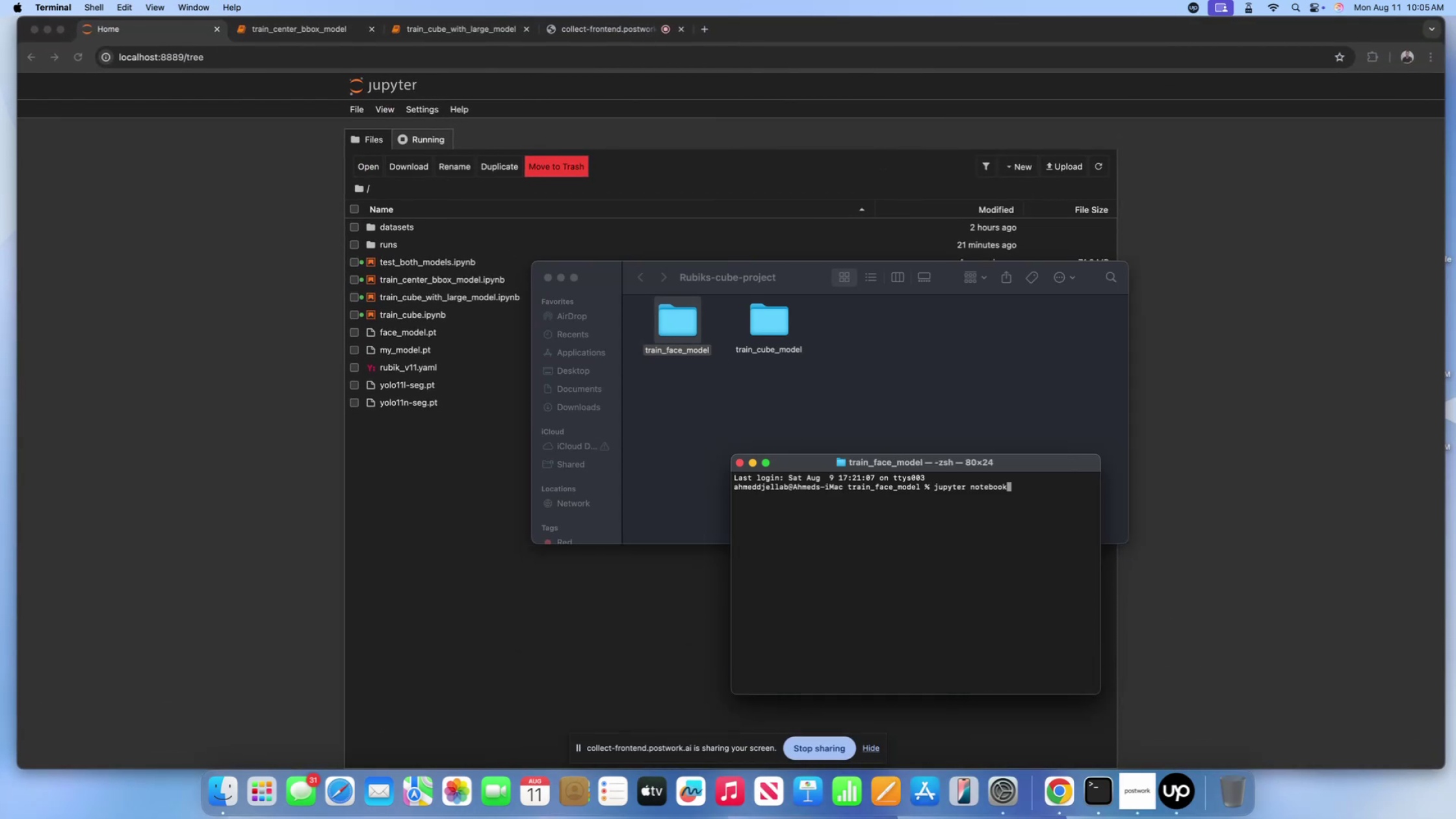 
key(Enter)
 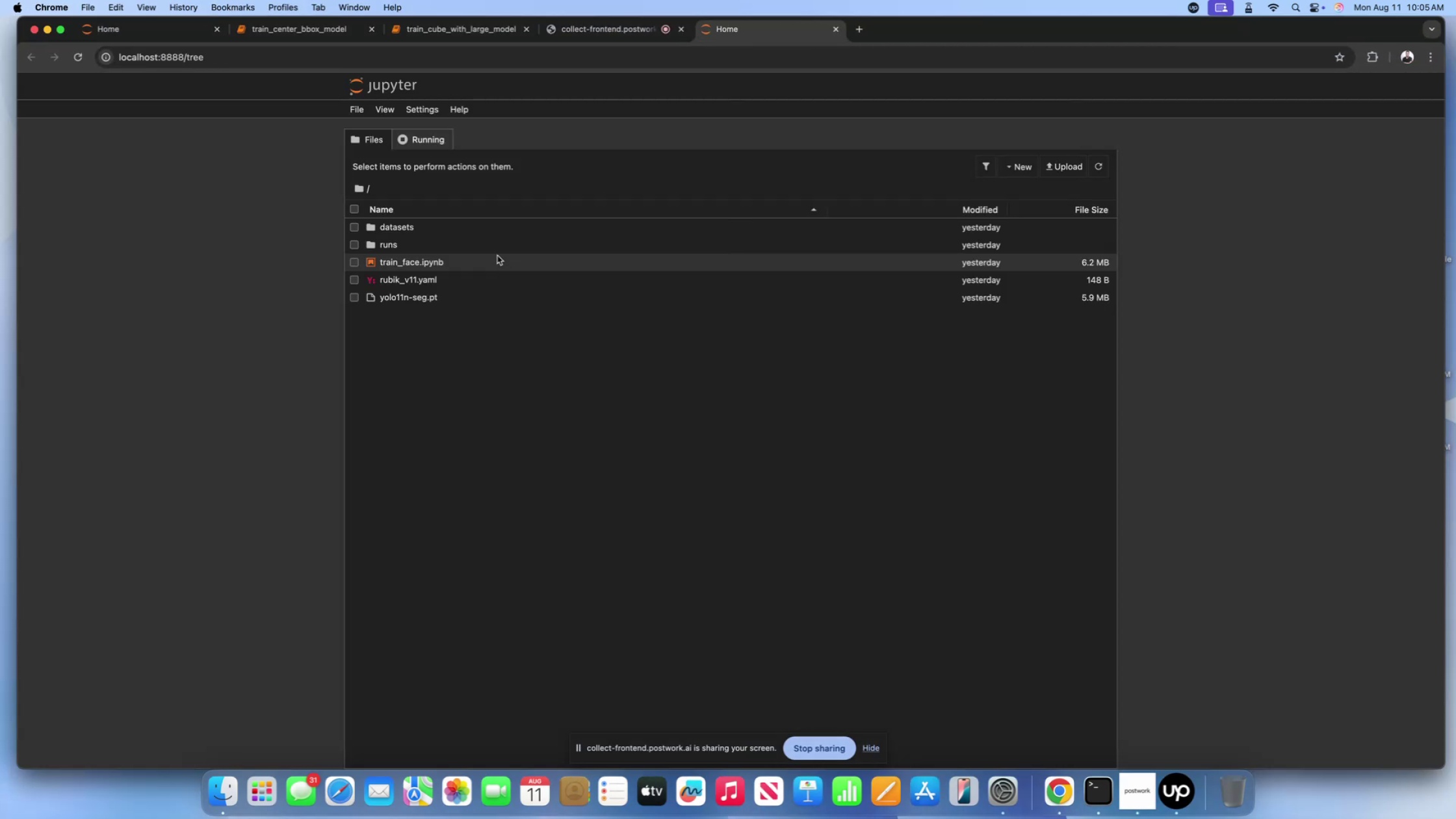 
left_click([466, 258])
 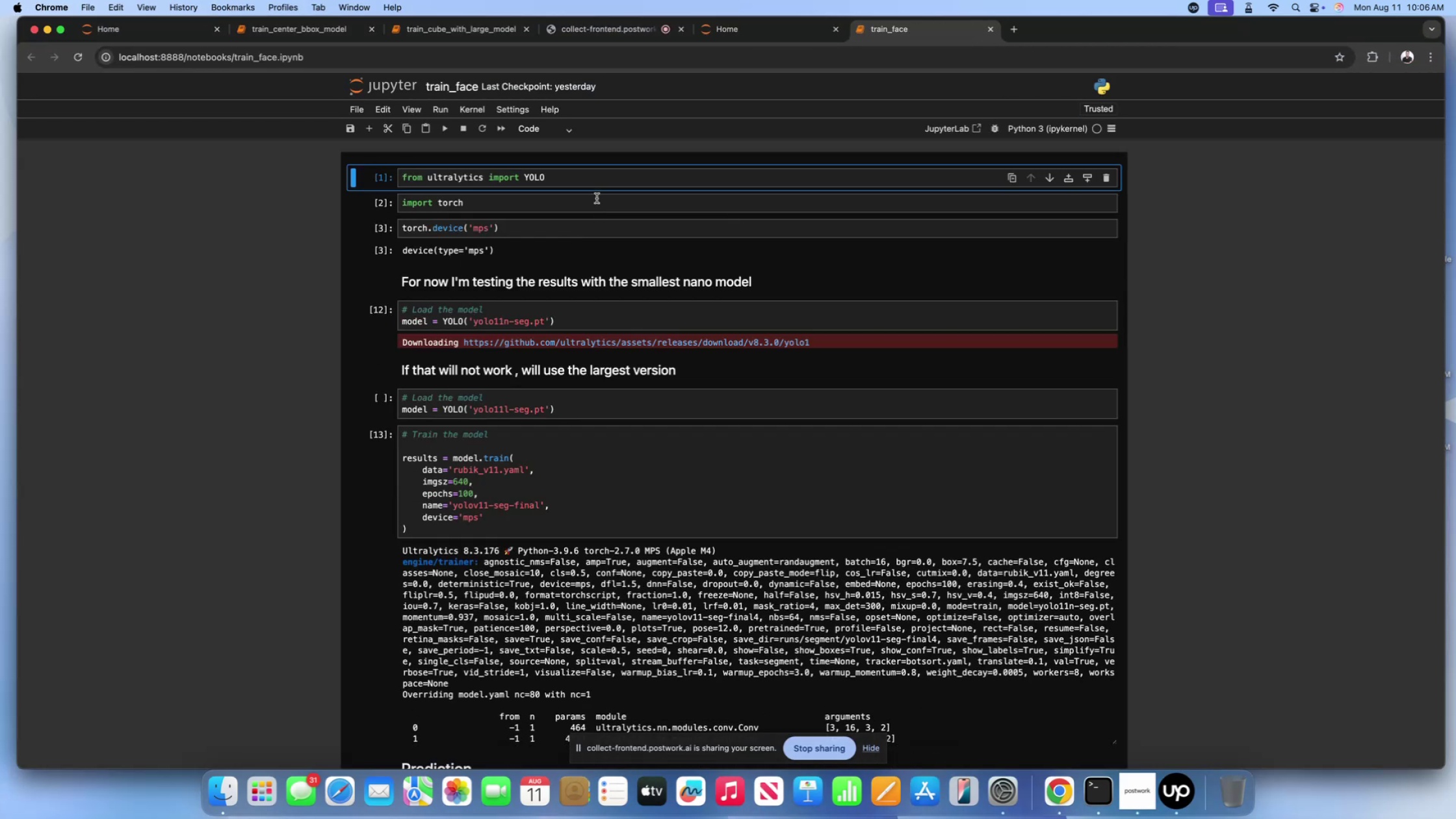 
left_click([598, 175])
 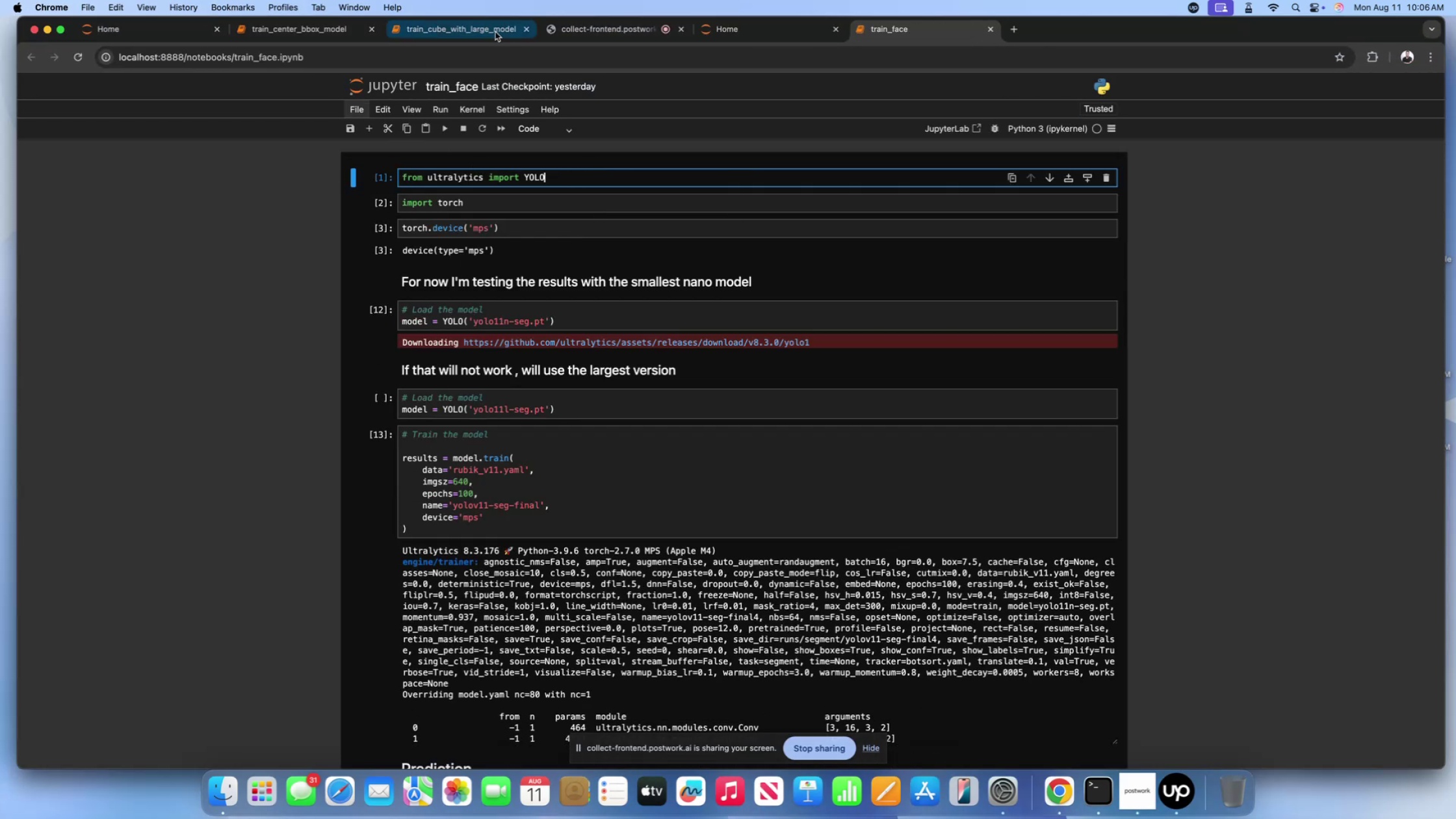 
left_click([495, 32])
 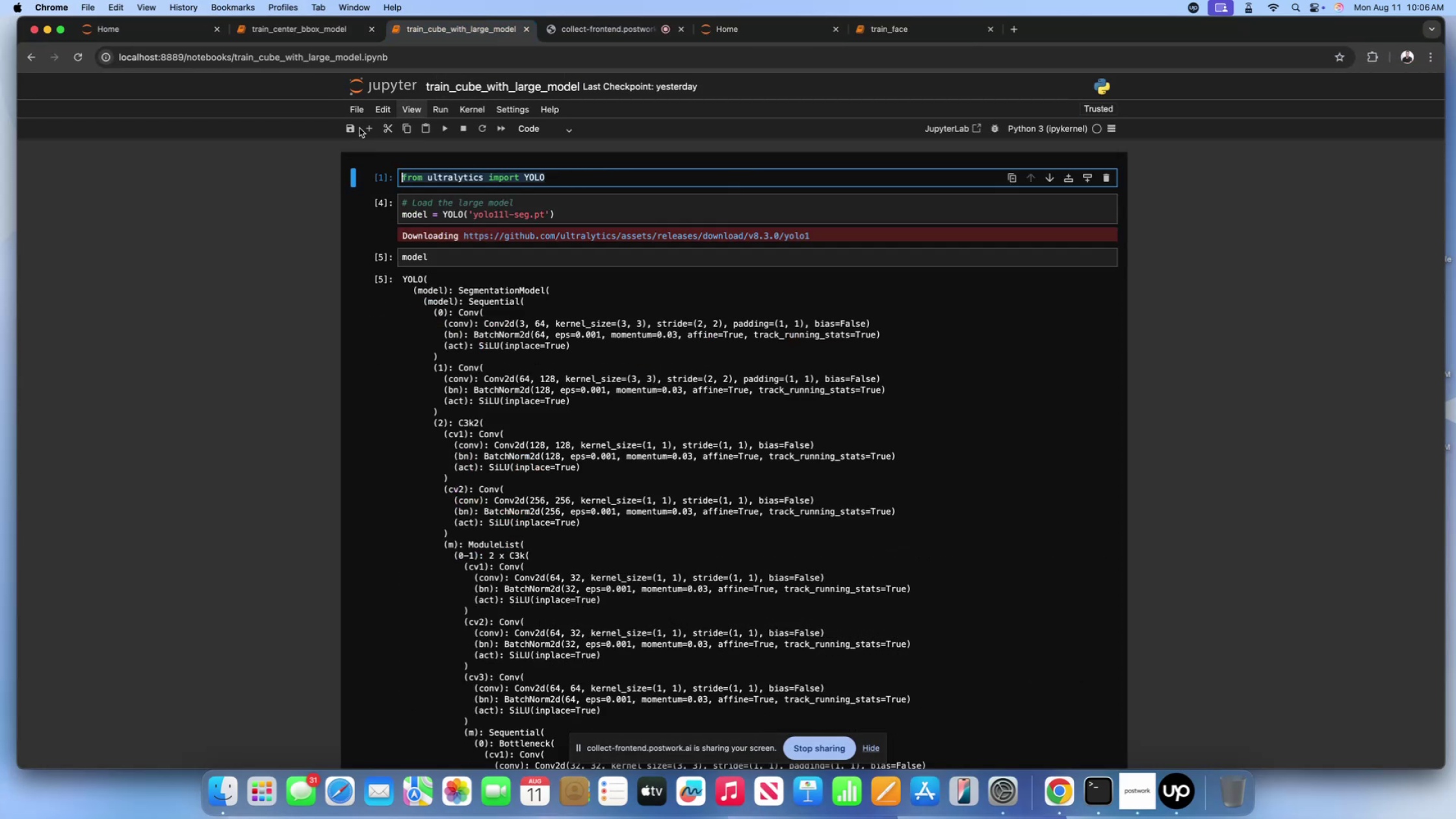 
left_click([348, 127])
 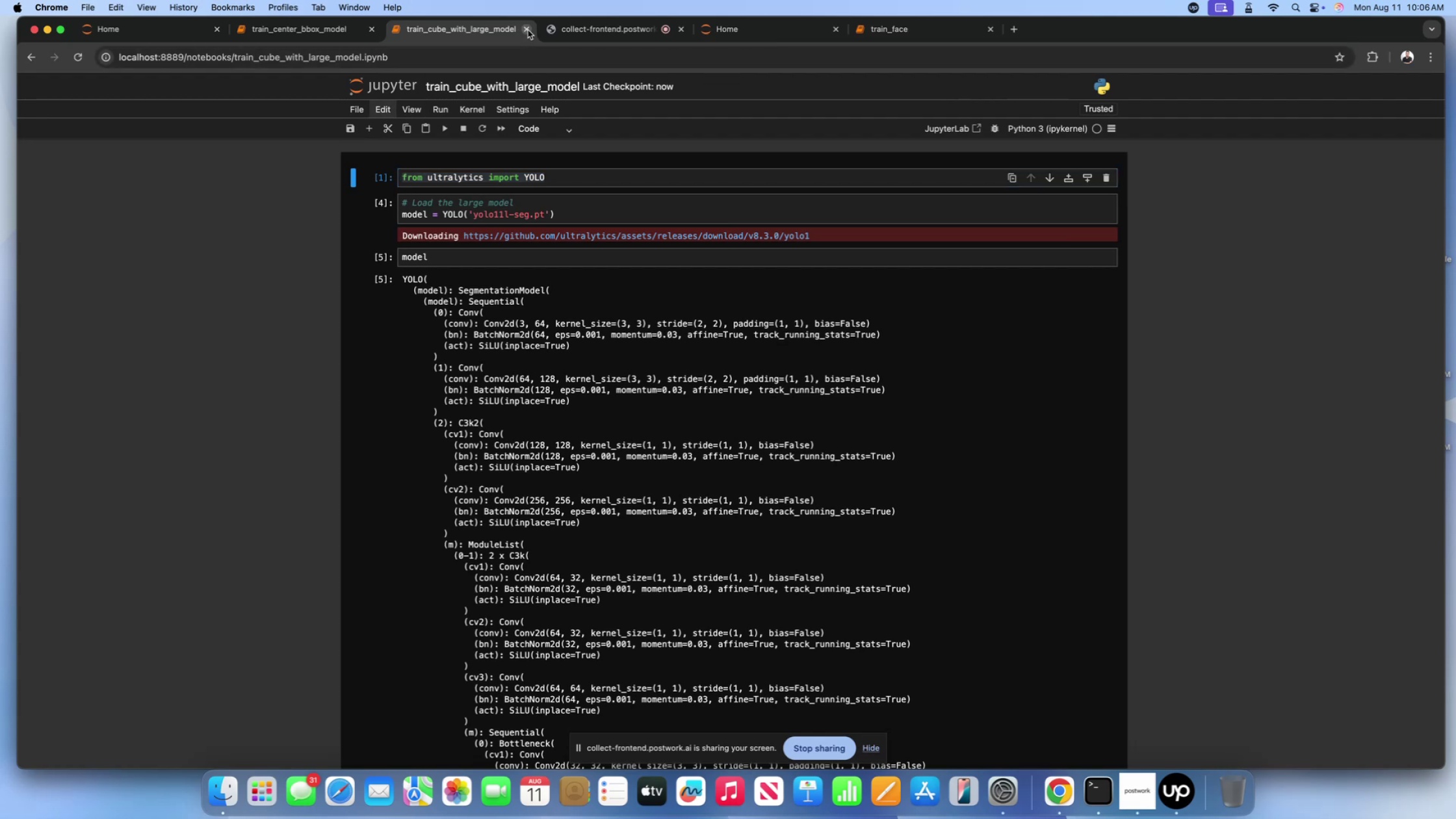 
left_click([529, 27])
 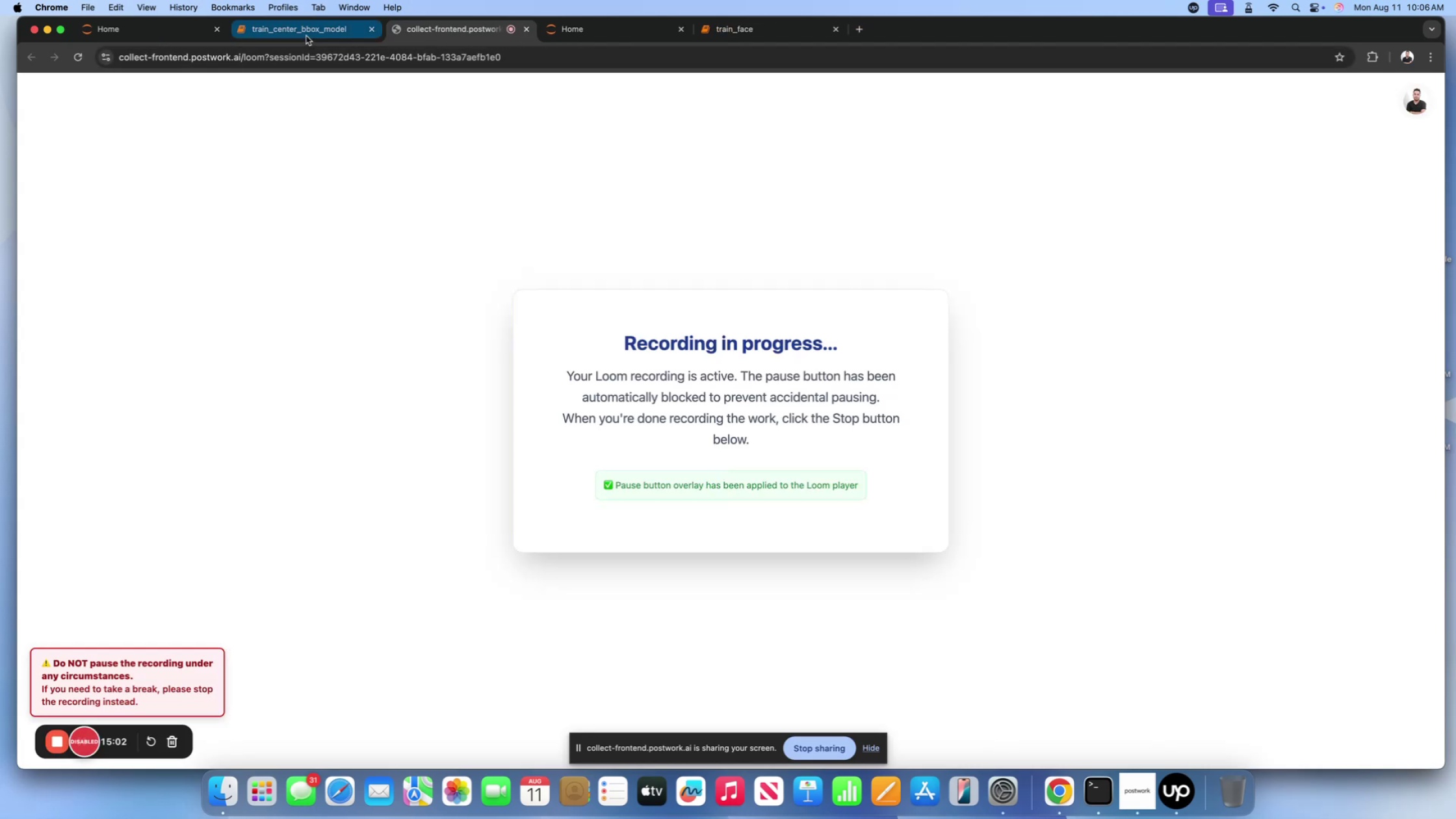 
left_click([306, 36])
 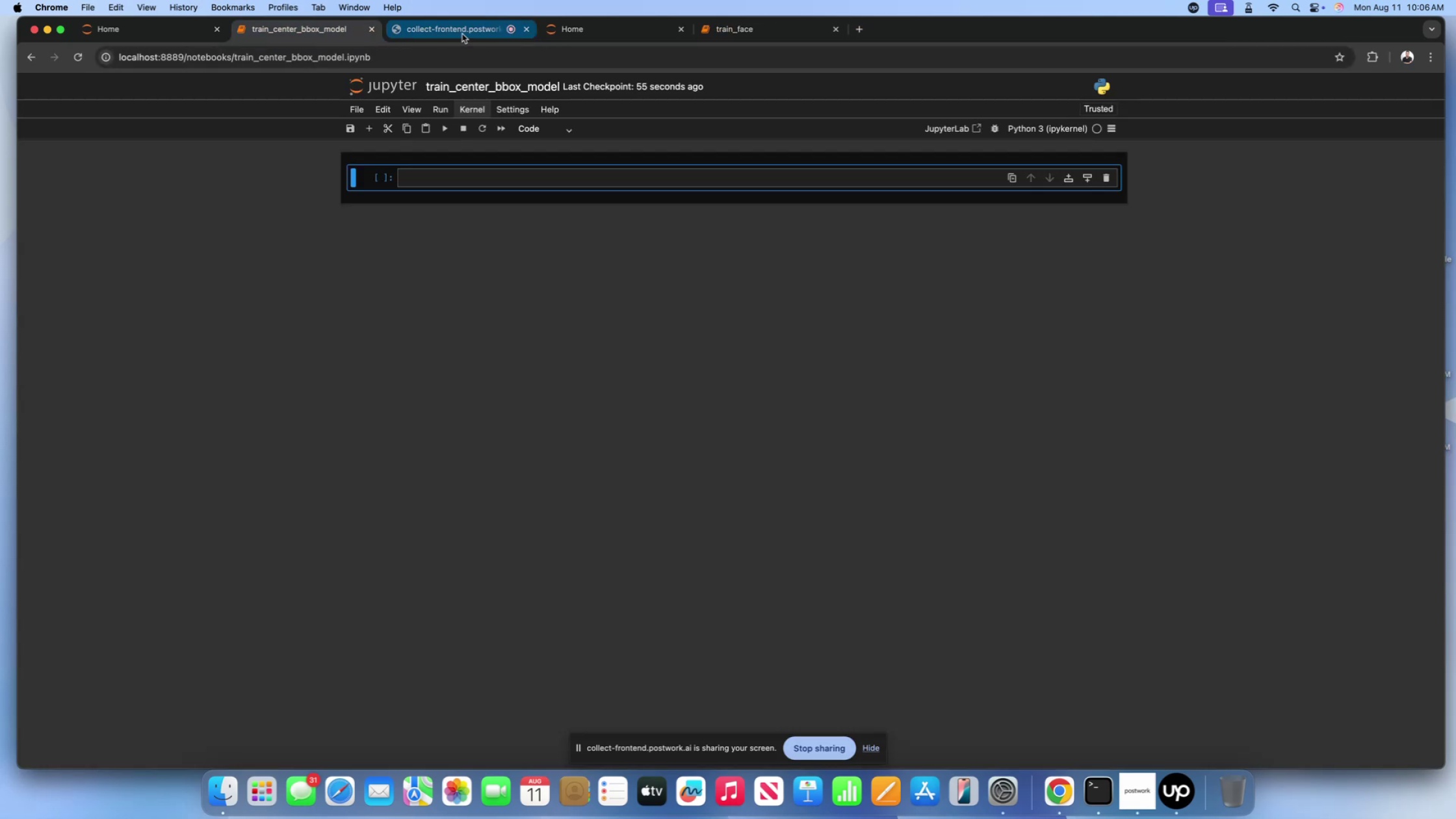 
left_click_drag(start_coordinate=[462, 34], to_coordinate=[164, 29])
 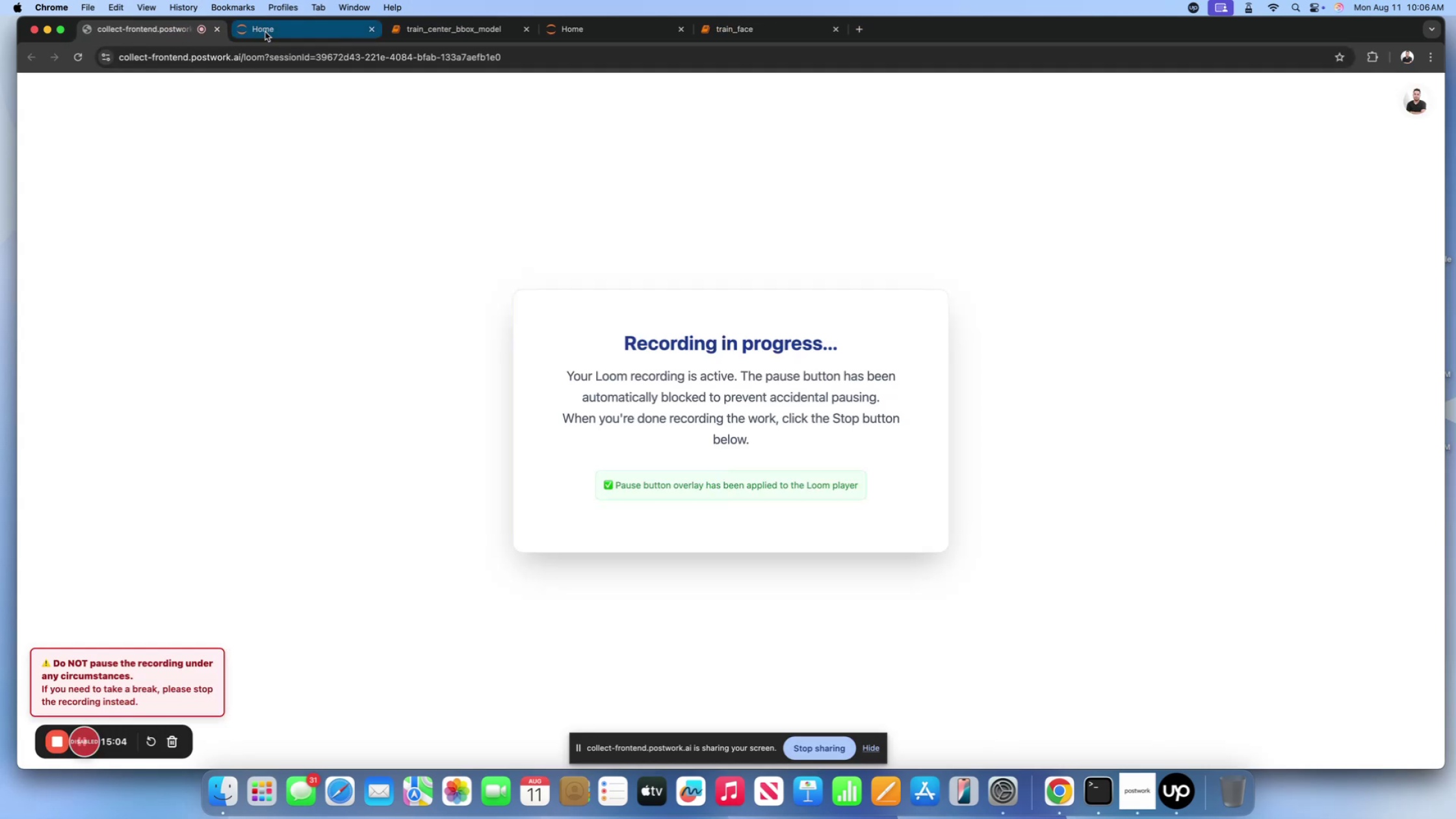 
left_click([265, 32])
 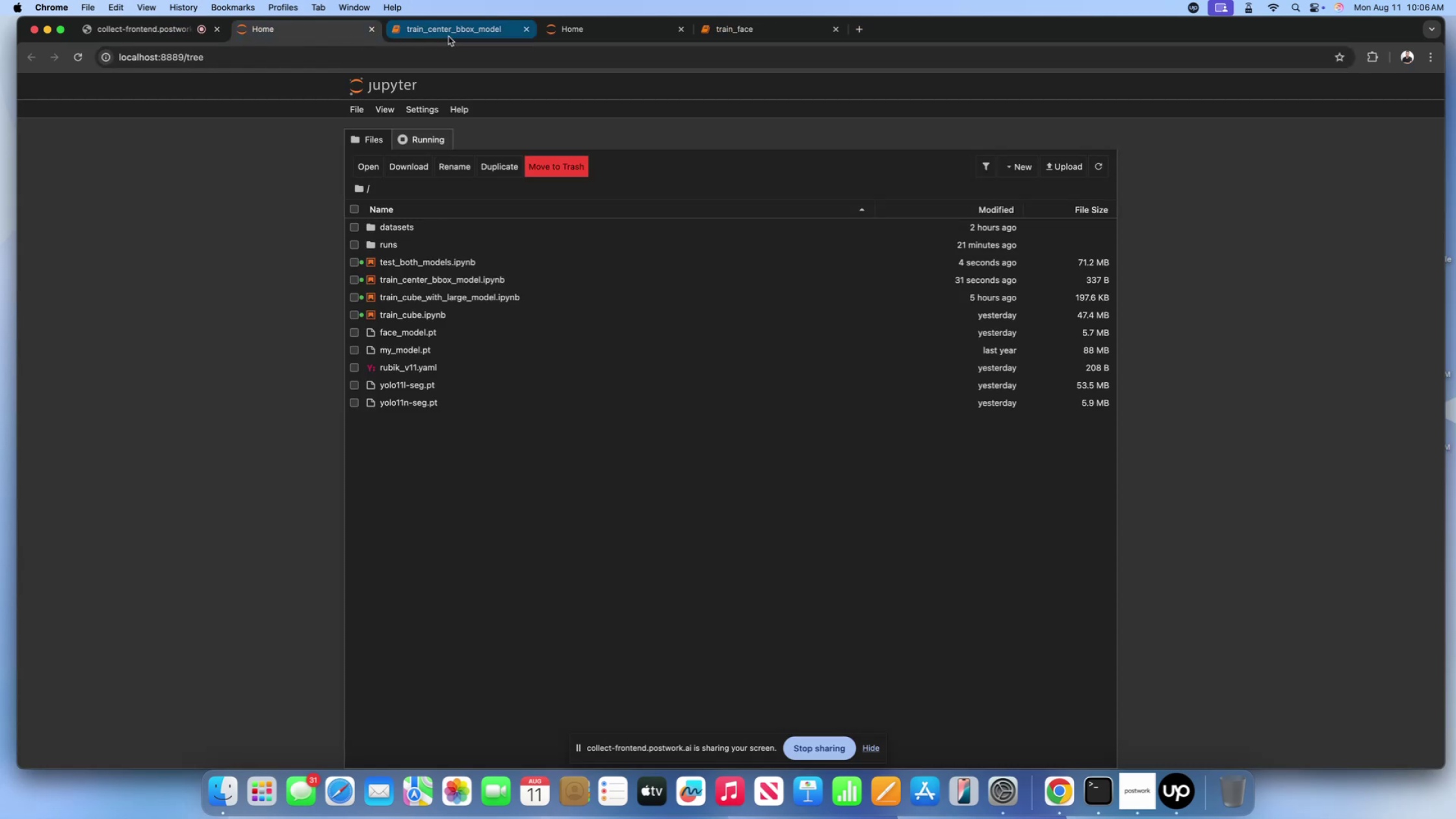 
left_click([448, 36])
 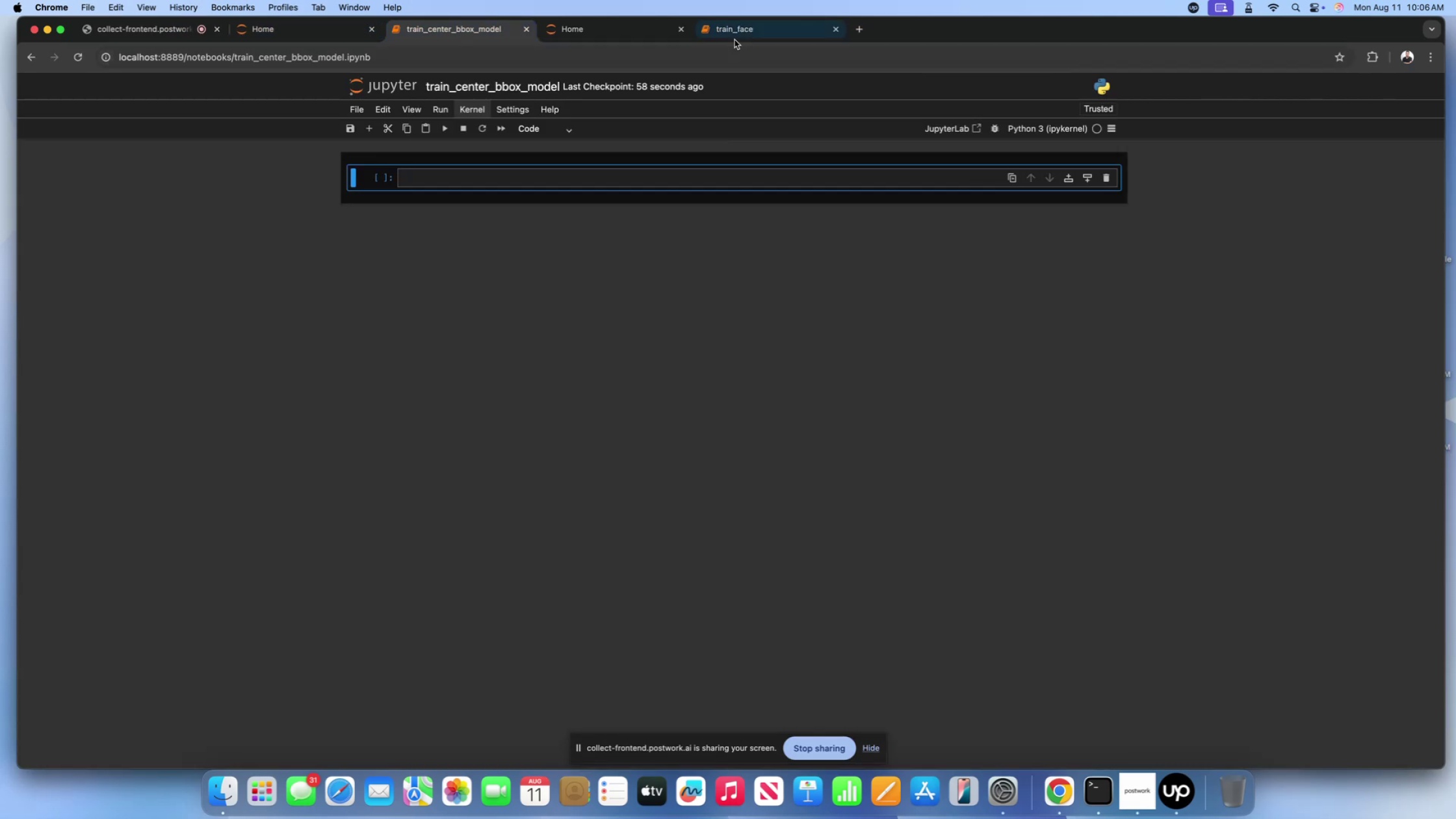 
left_click([757, 37])
 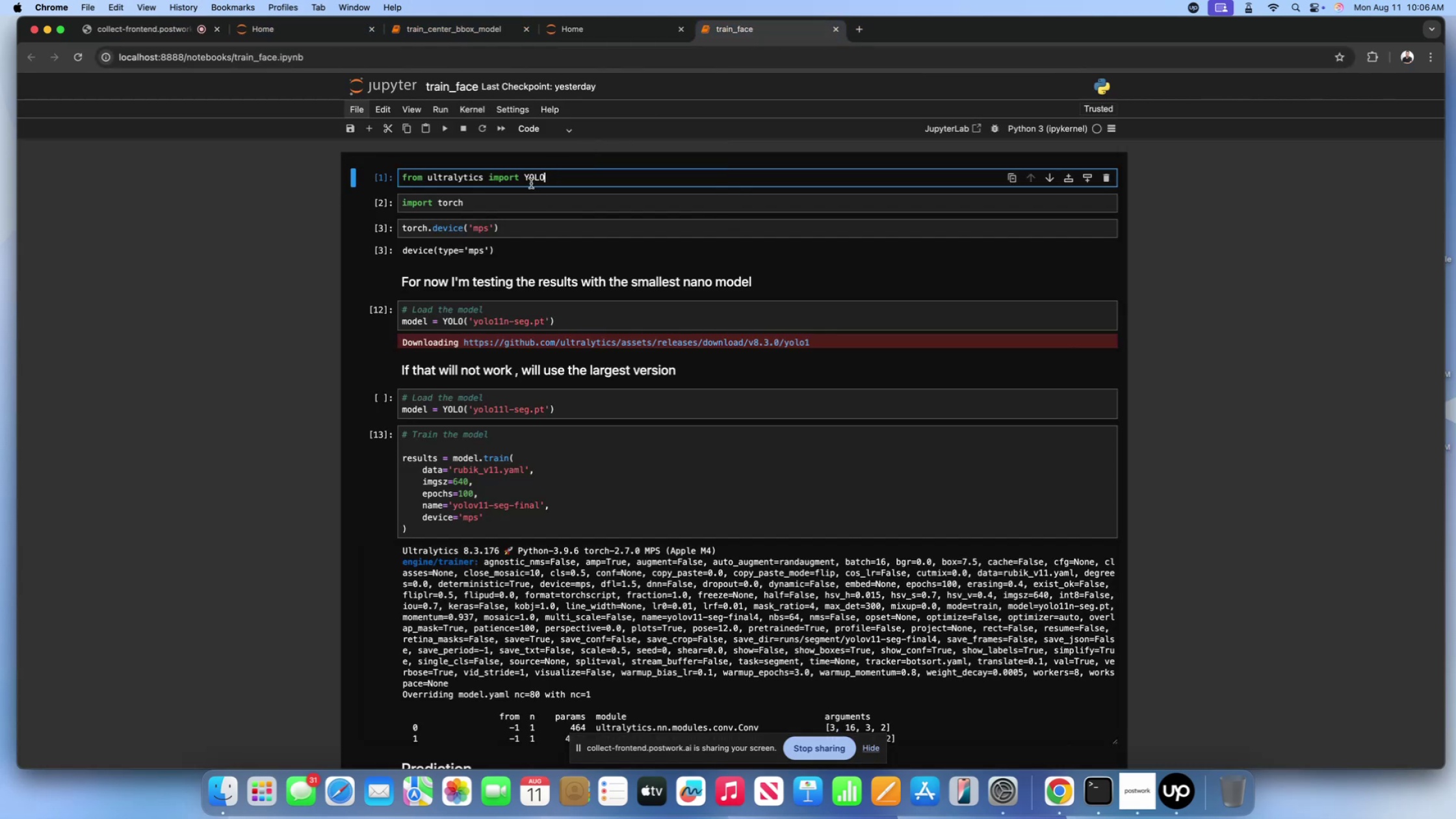 
left_click_drag(start_coordinate=[554, 181], to_coordinate=[406, 168])
 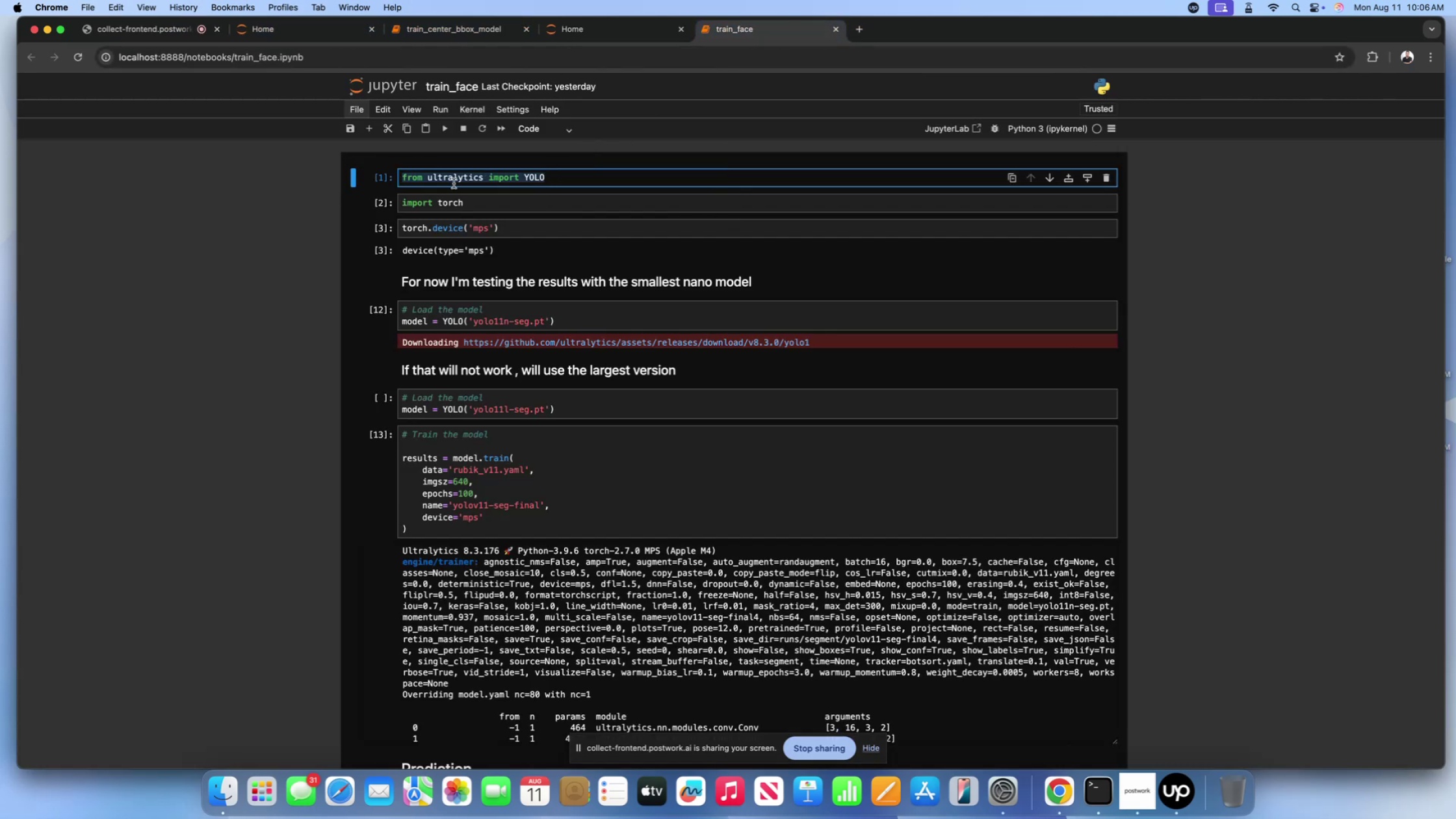 
key(Meta+C)
 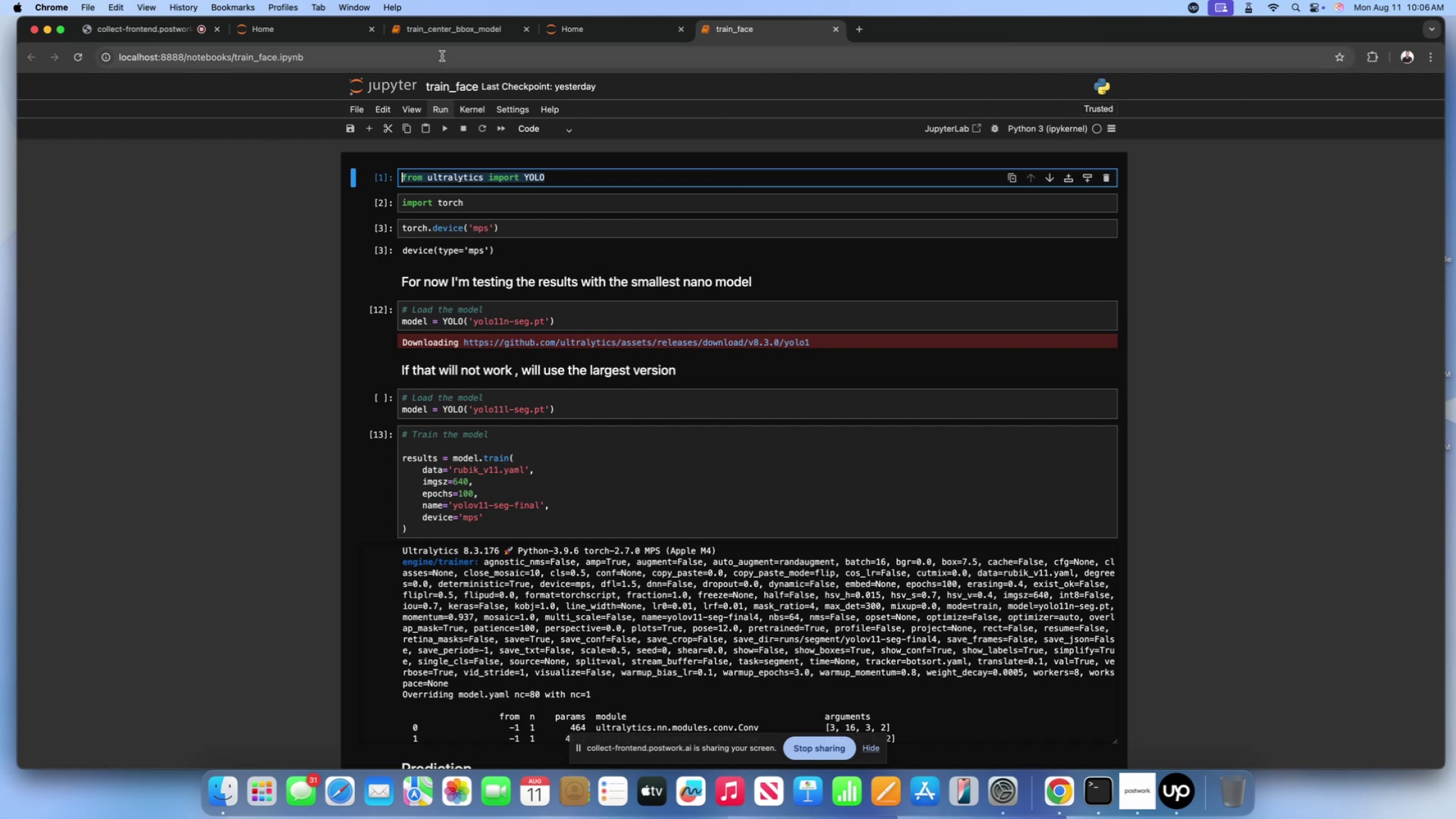 
left_click([434, 29])
 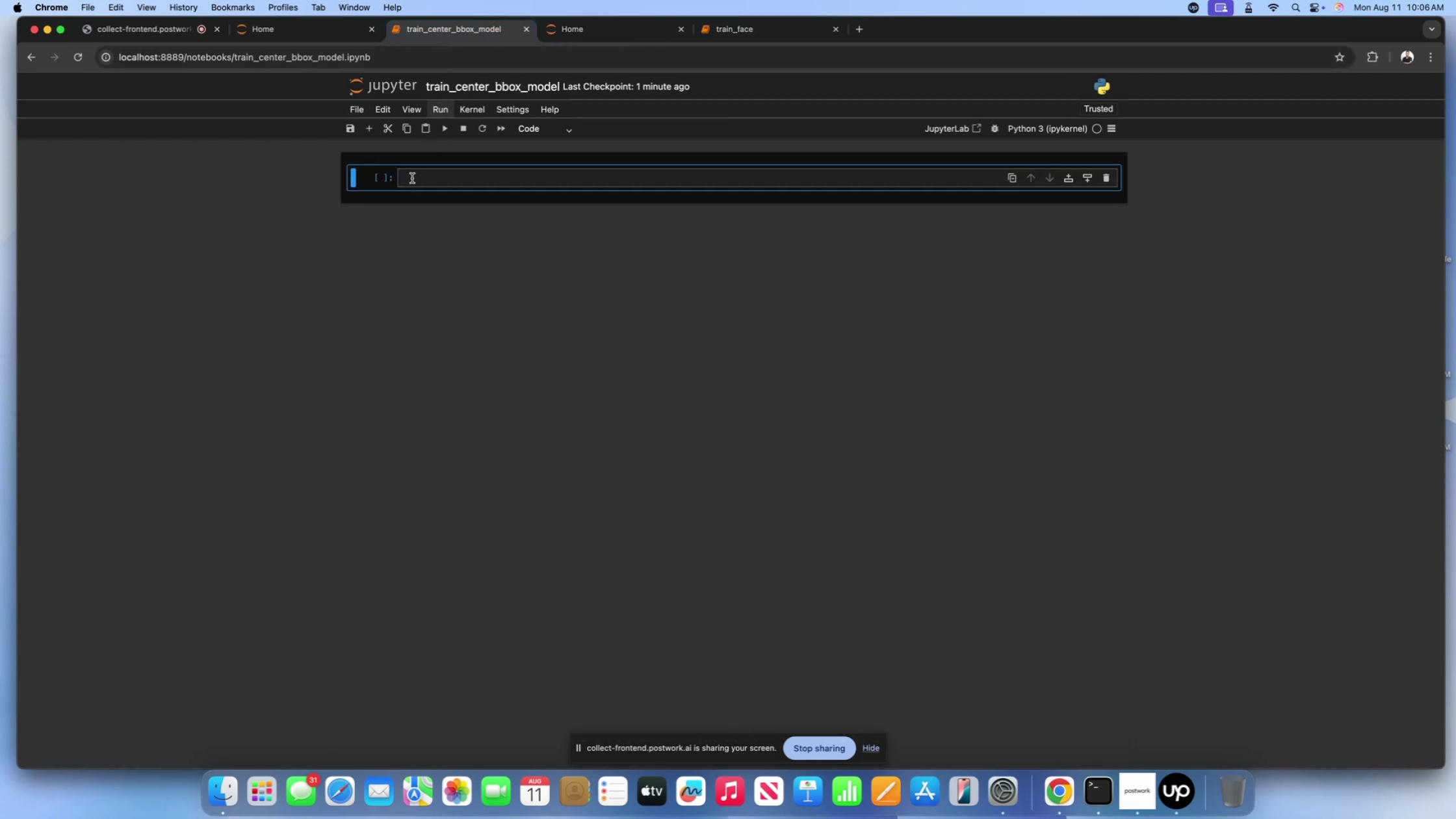 
left_click([412, 178])
 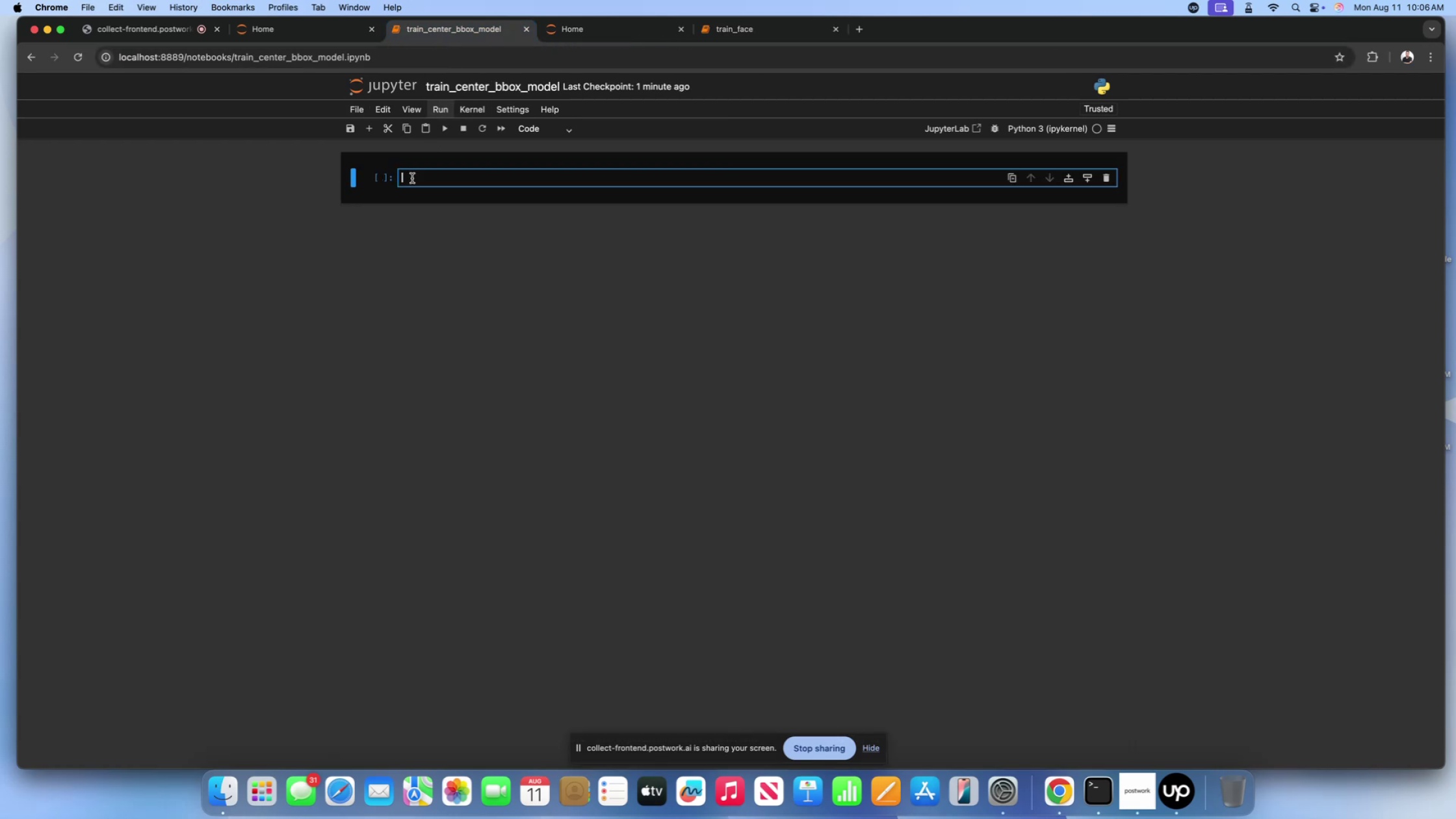 
key(Meta+V)
 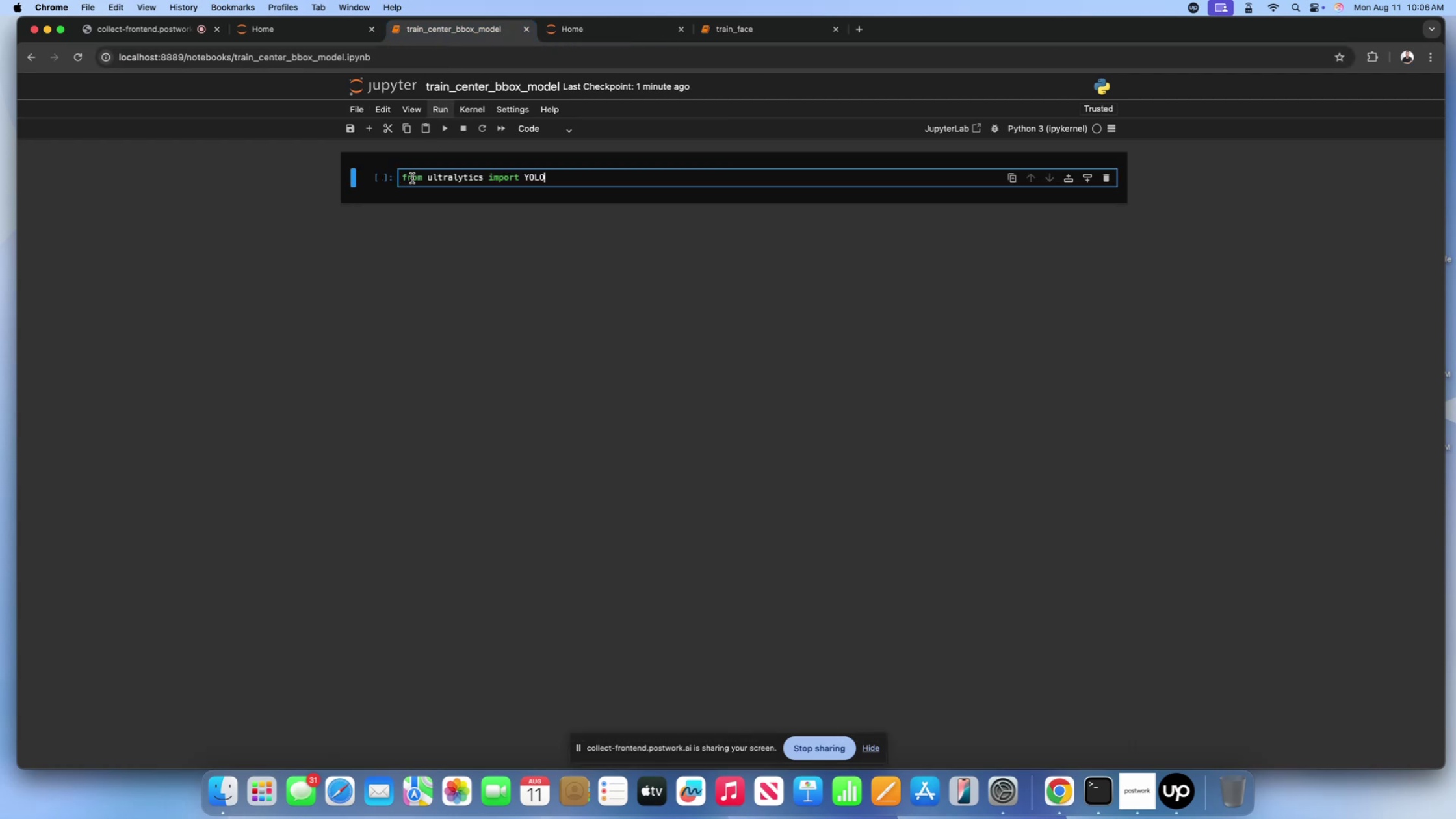 
key(Shift+Enter)
 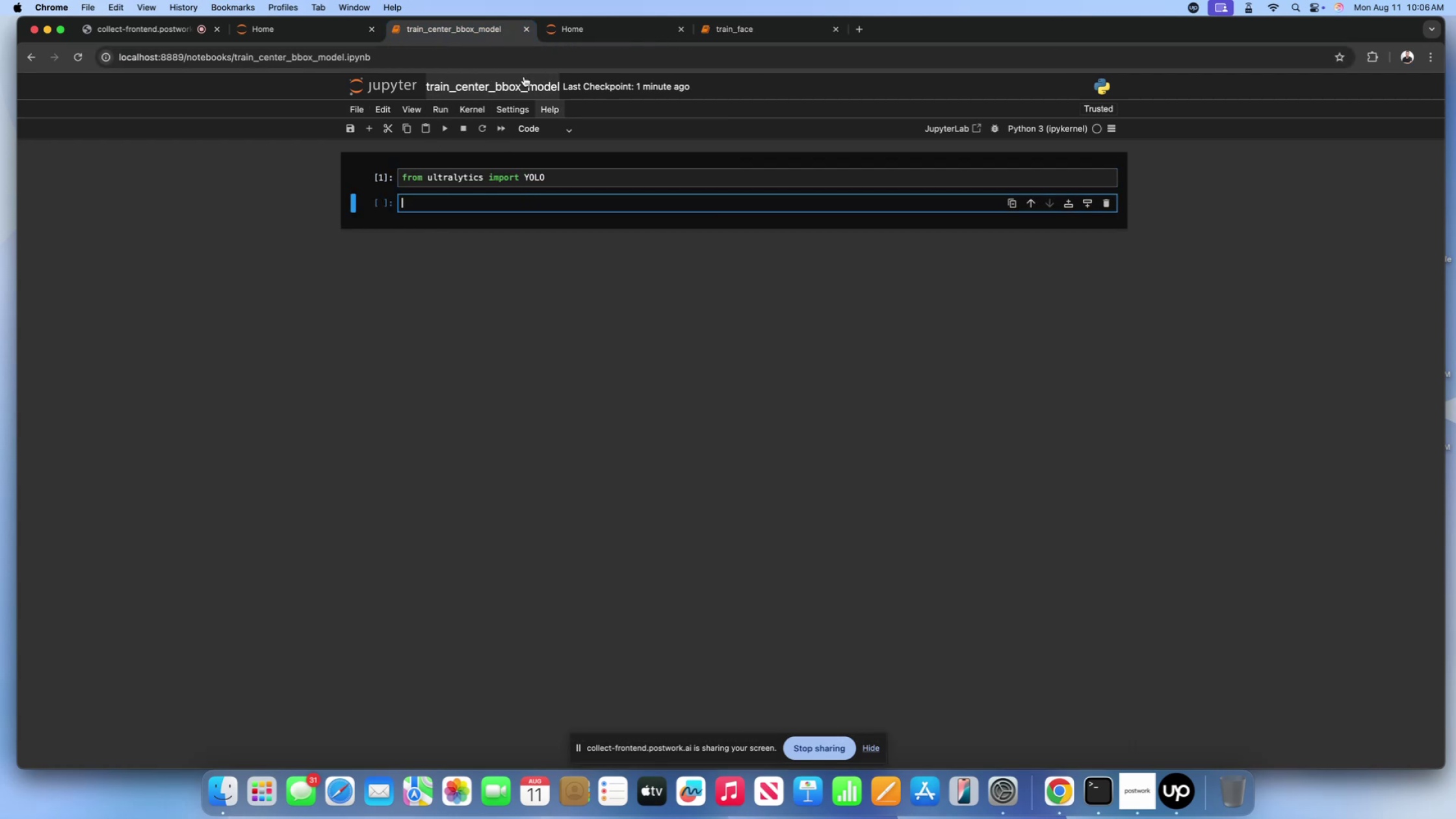 
left_click([753, 31])
 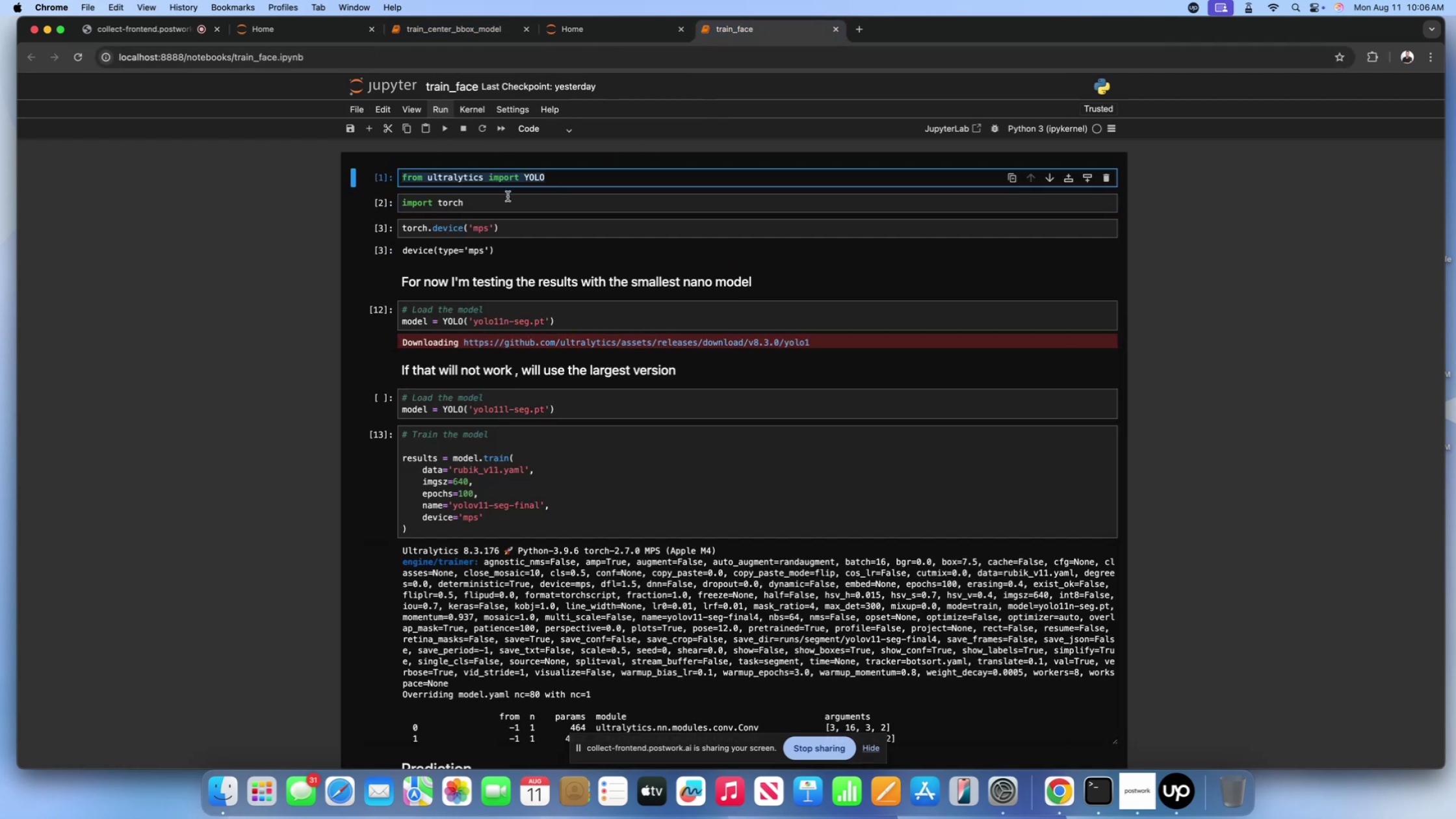 
left_click([504, 198])
 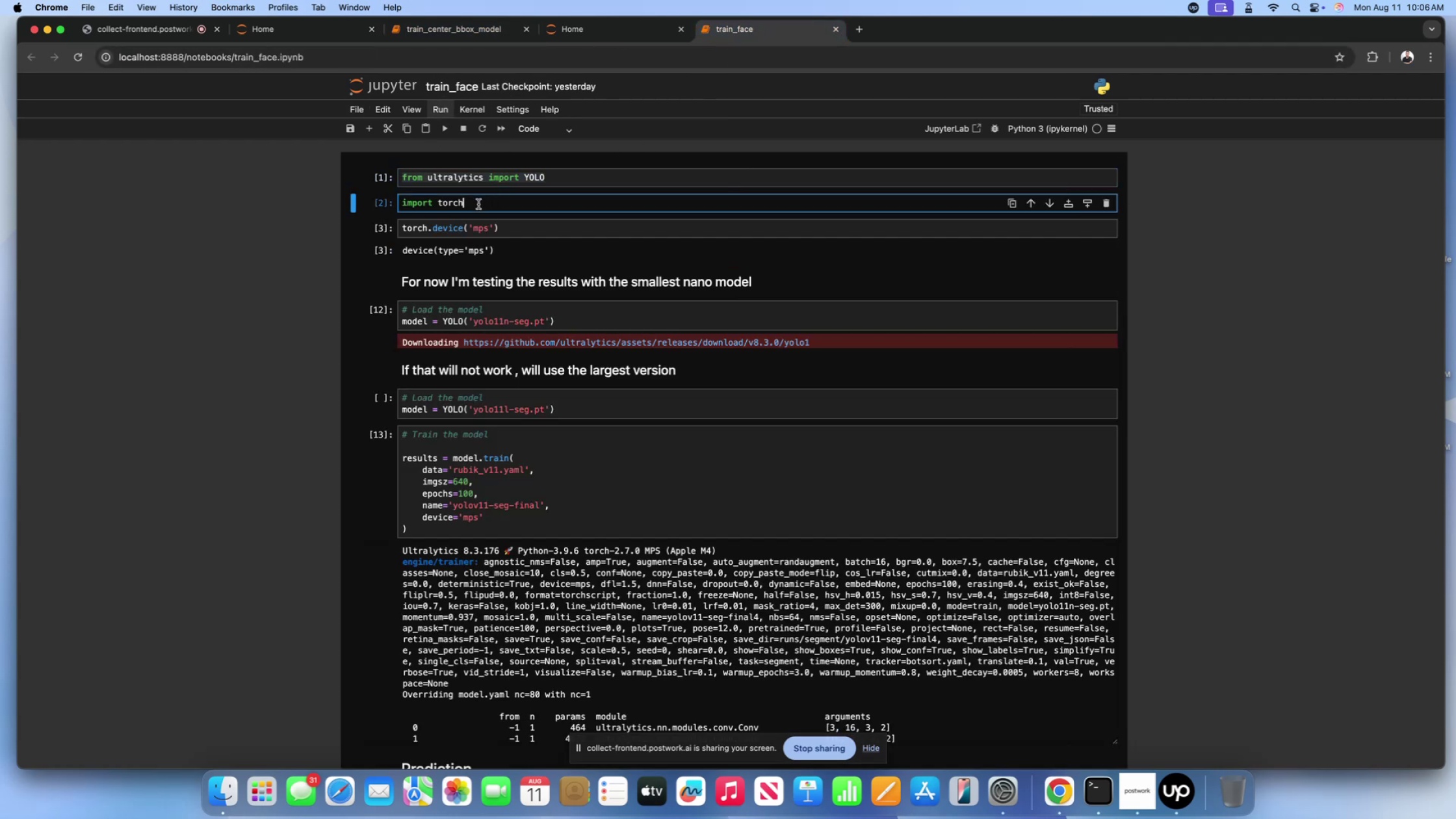 
left_click_drag(start_coordinate=[490, 204], to_coordinate=[382, 202])
 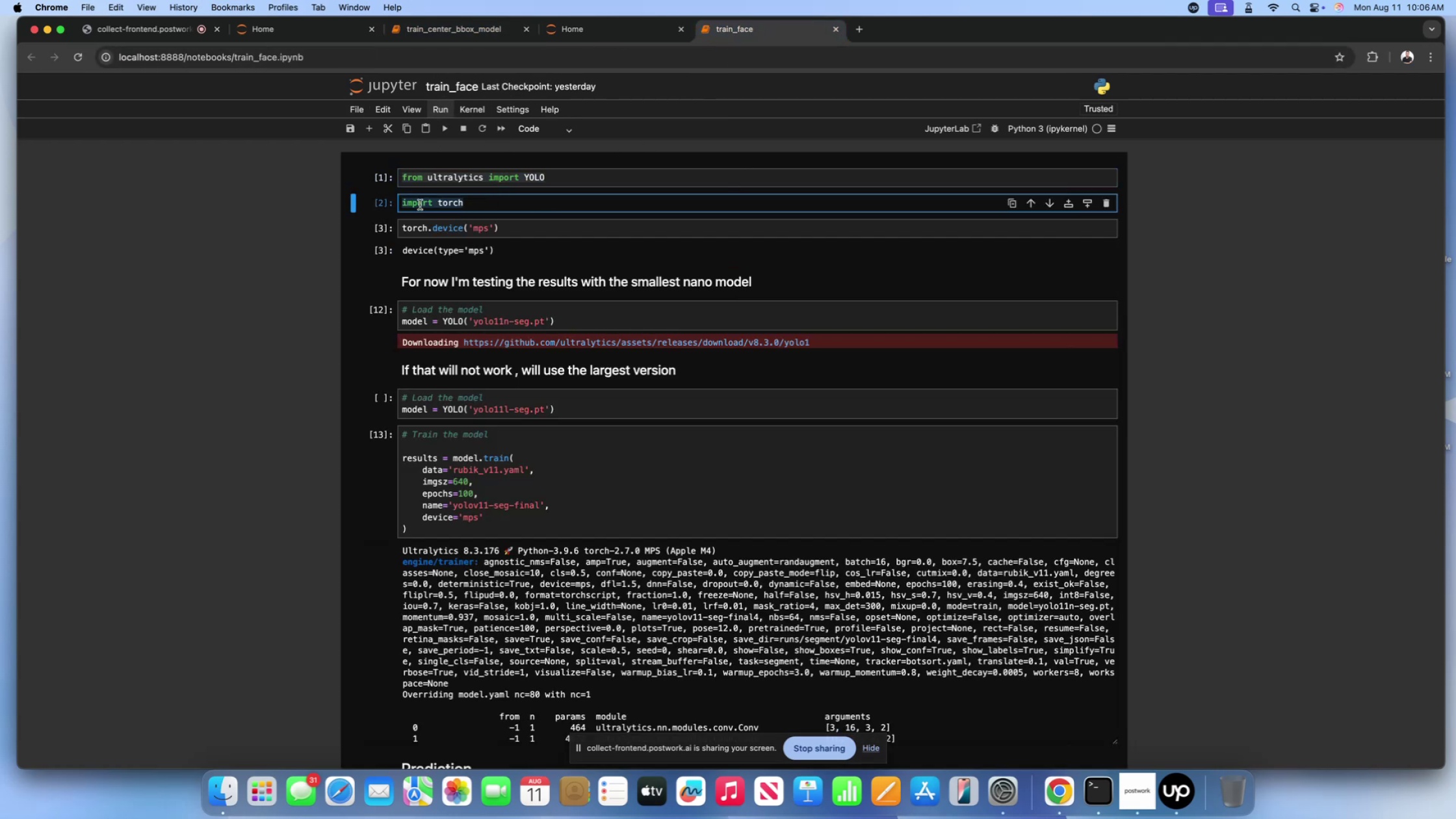 
key(Meta+C)
 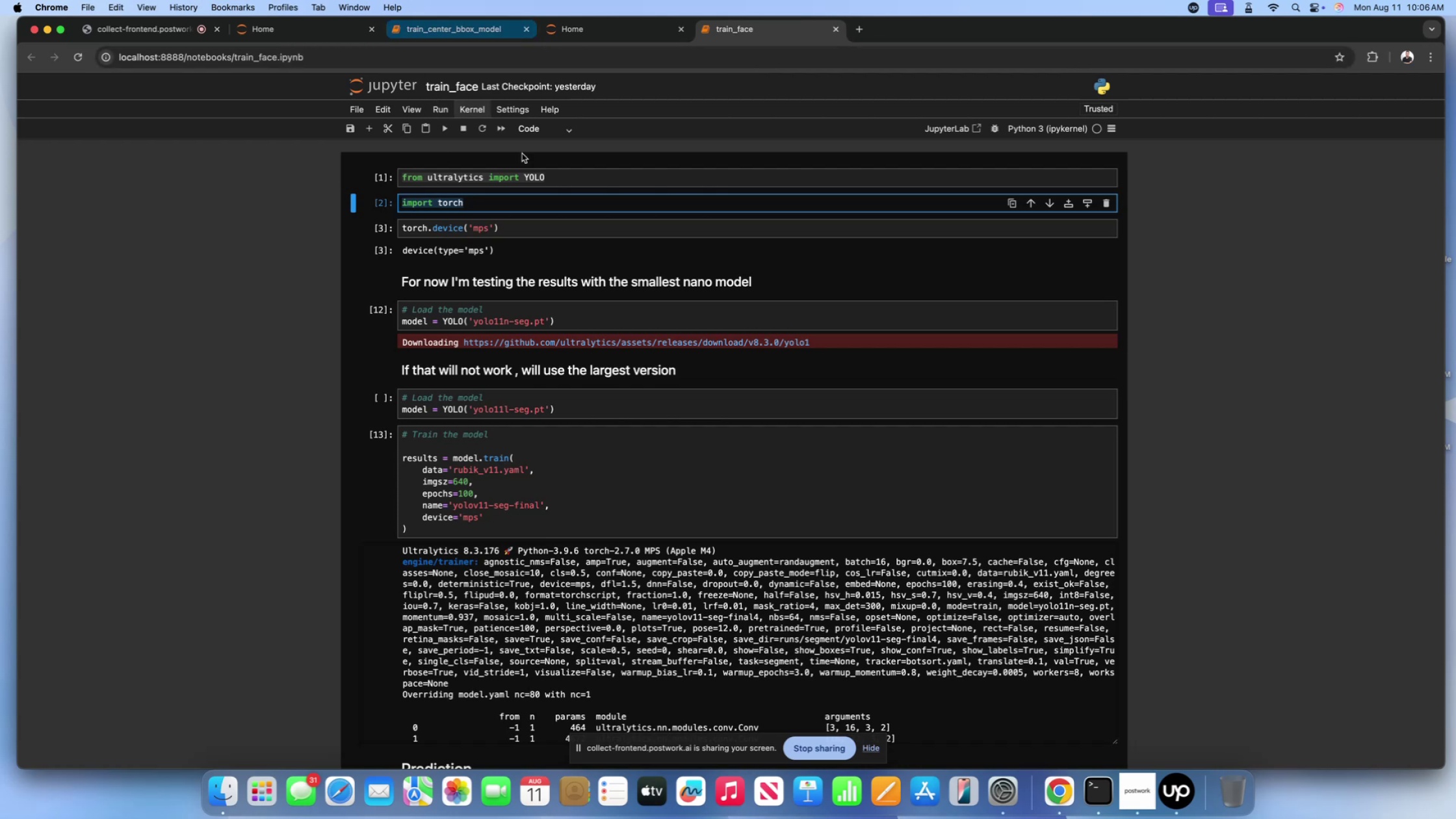 
left_click([538, 221])
 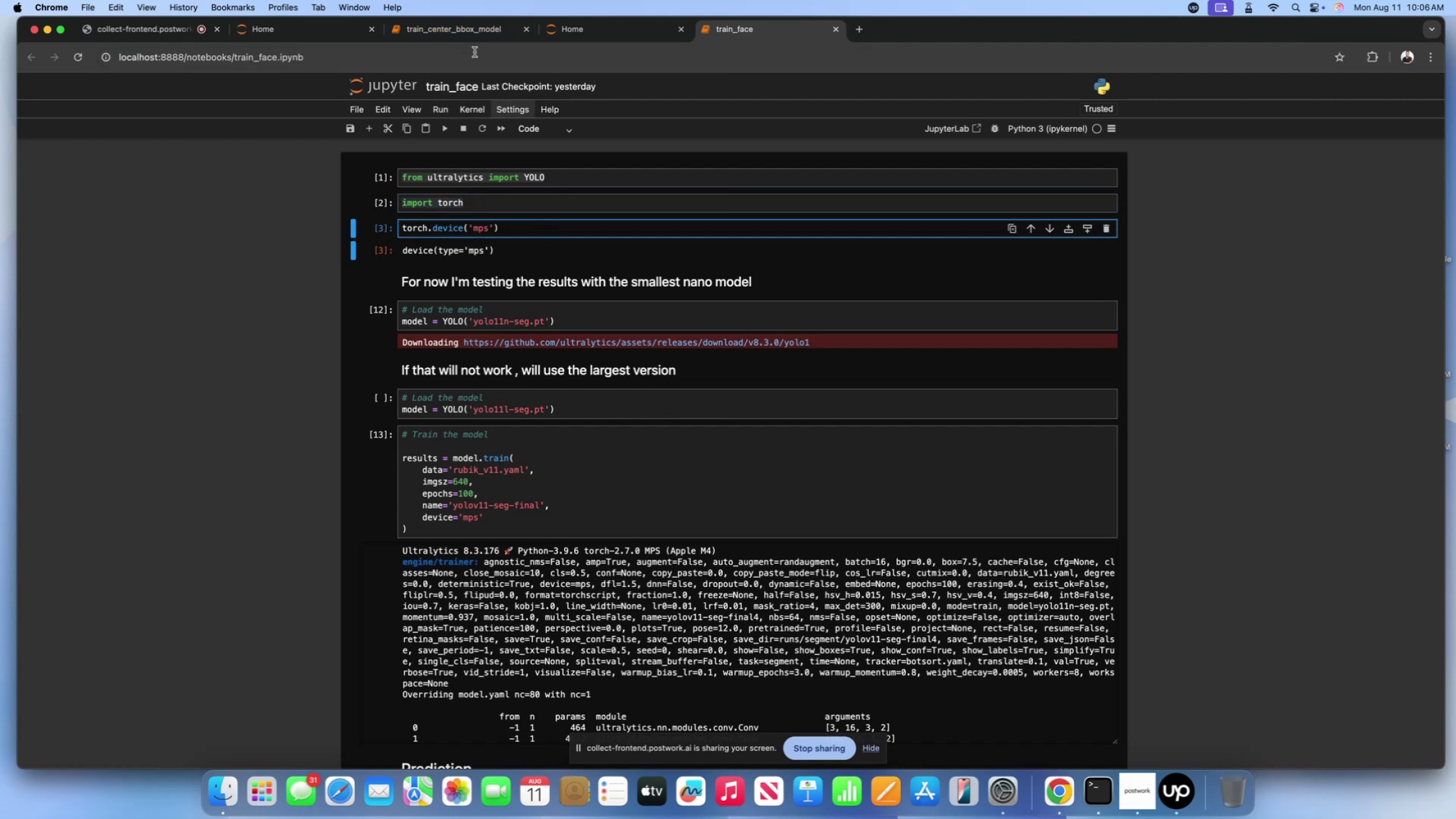 
left_click([467, 37])
 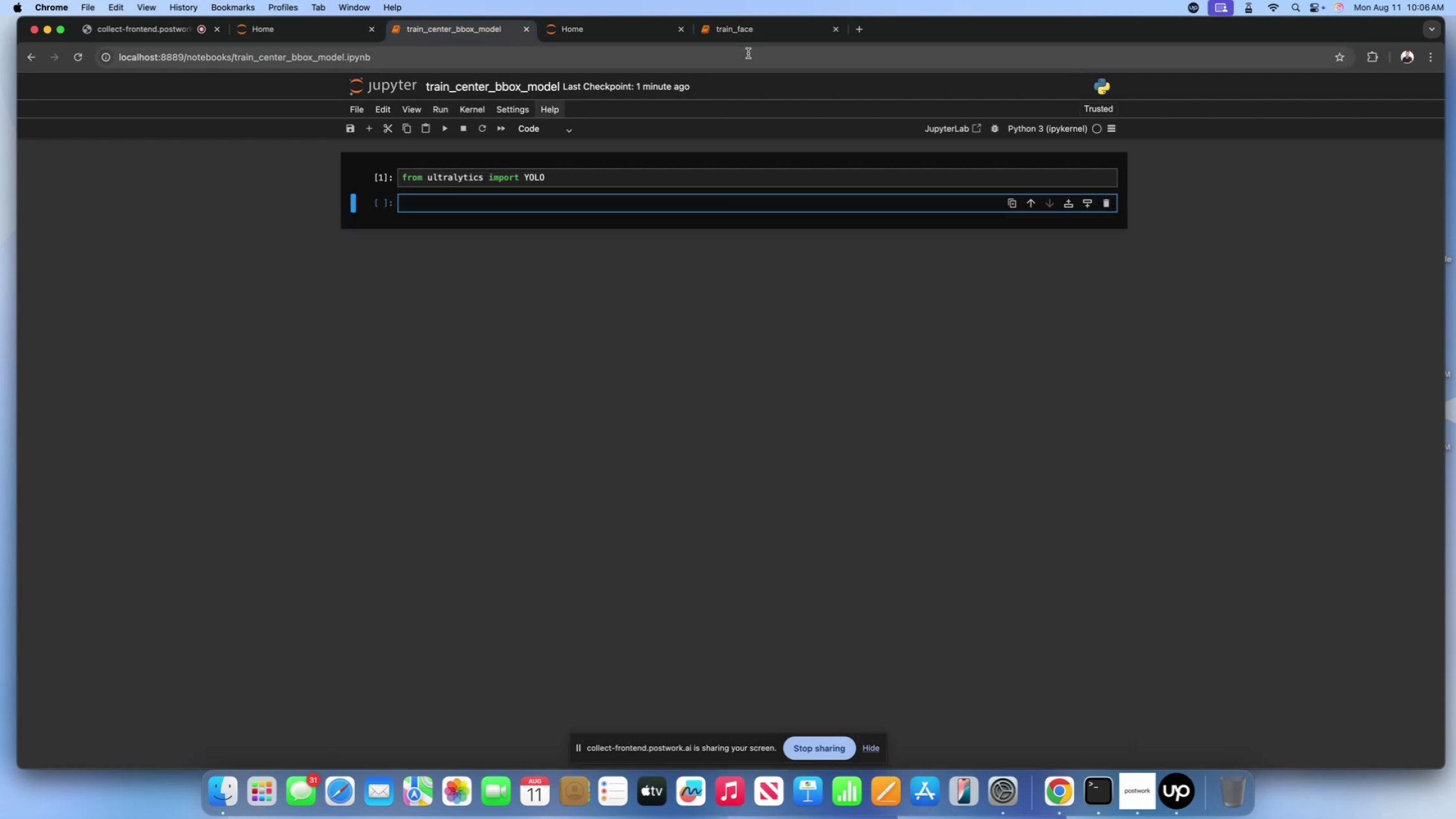 
left_click([744, 38])
 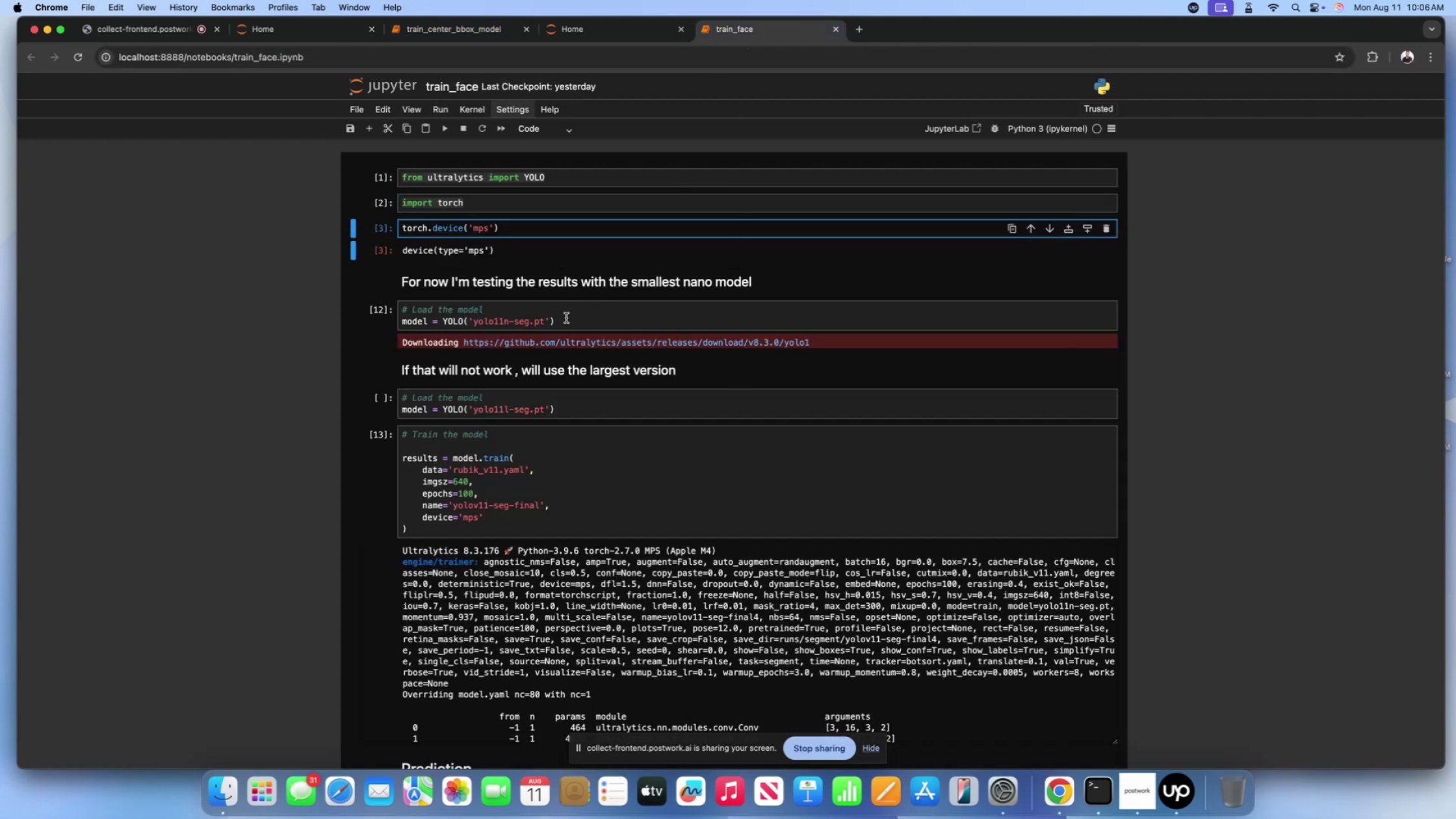 
left_click([562, 323])
 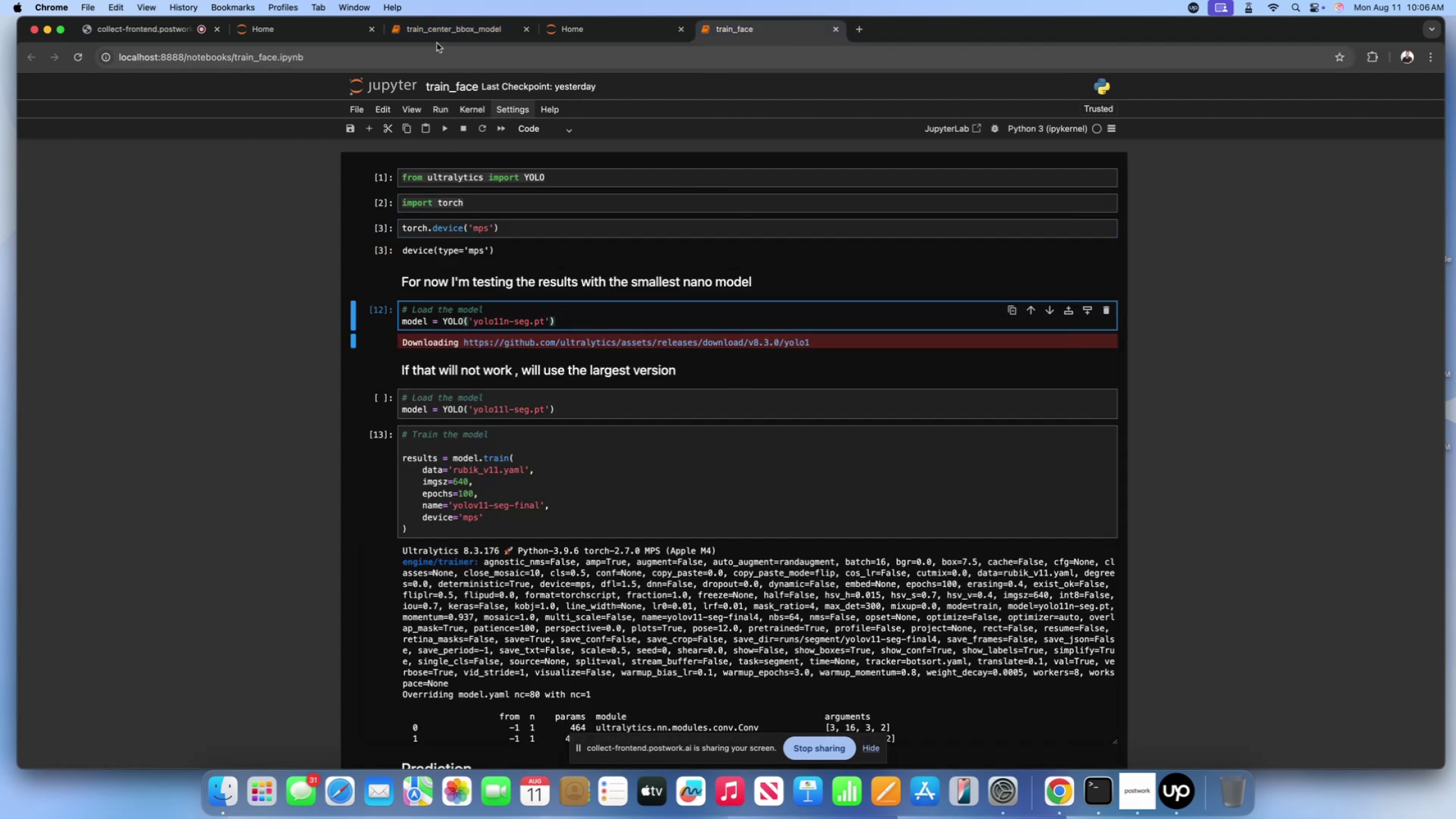 
left_click([432, 31])
 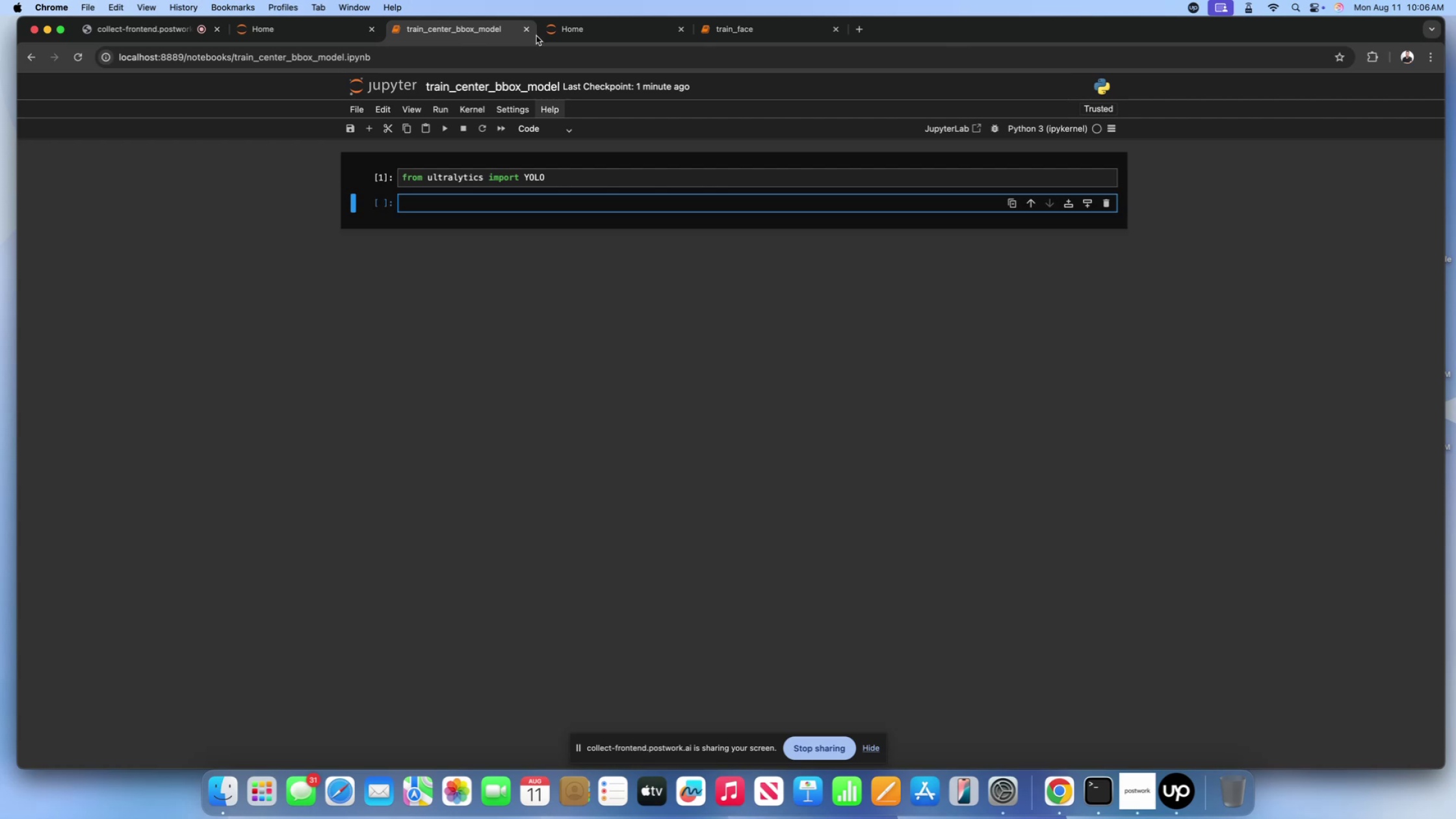 
left_click([523, 29])
 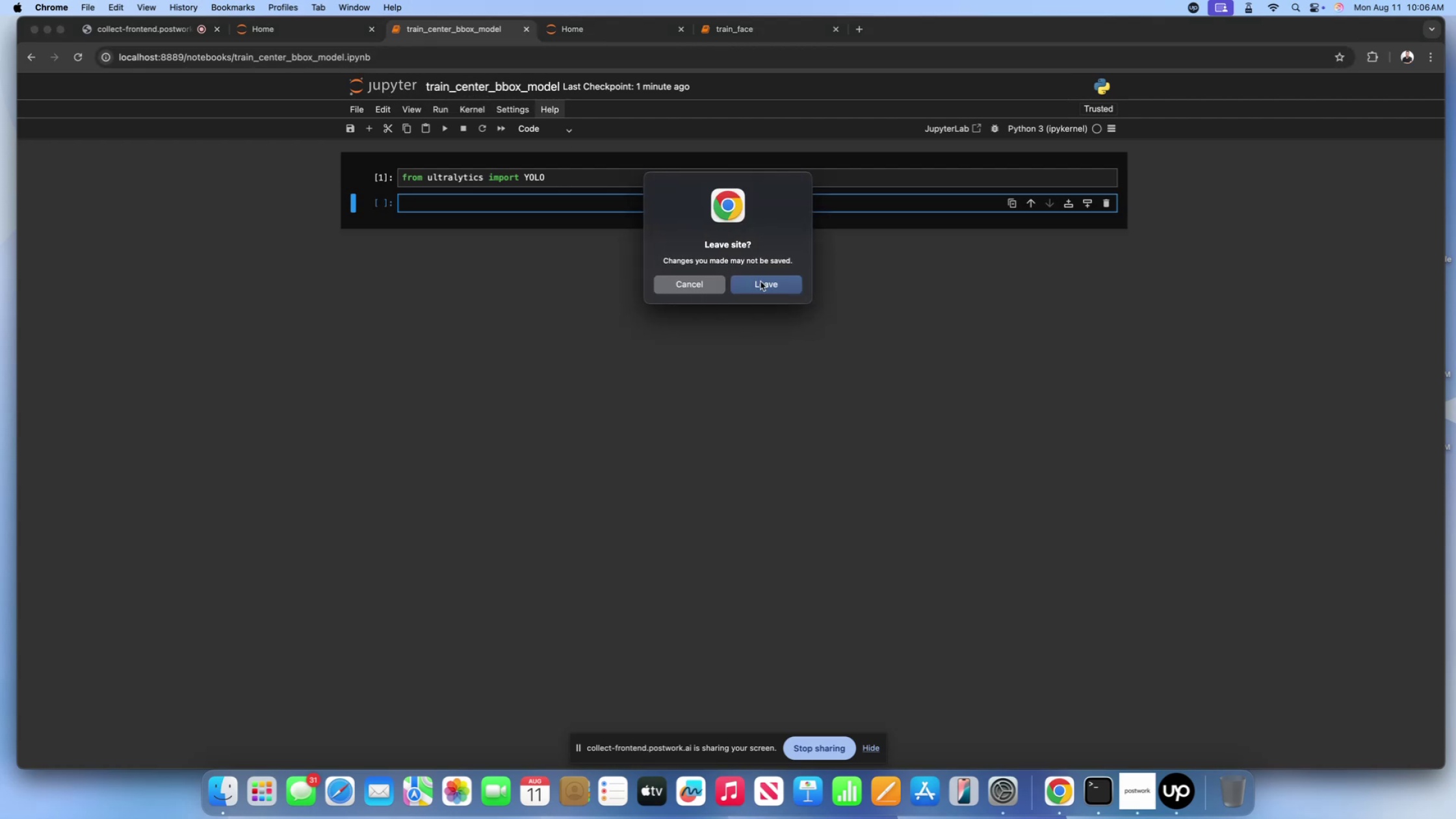 
left_click([769, 296])
 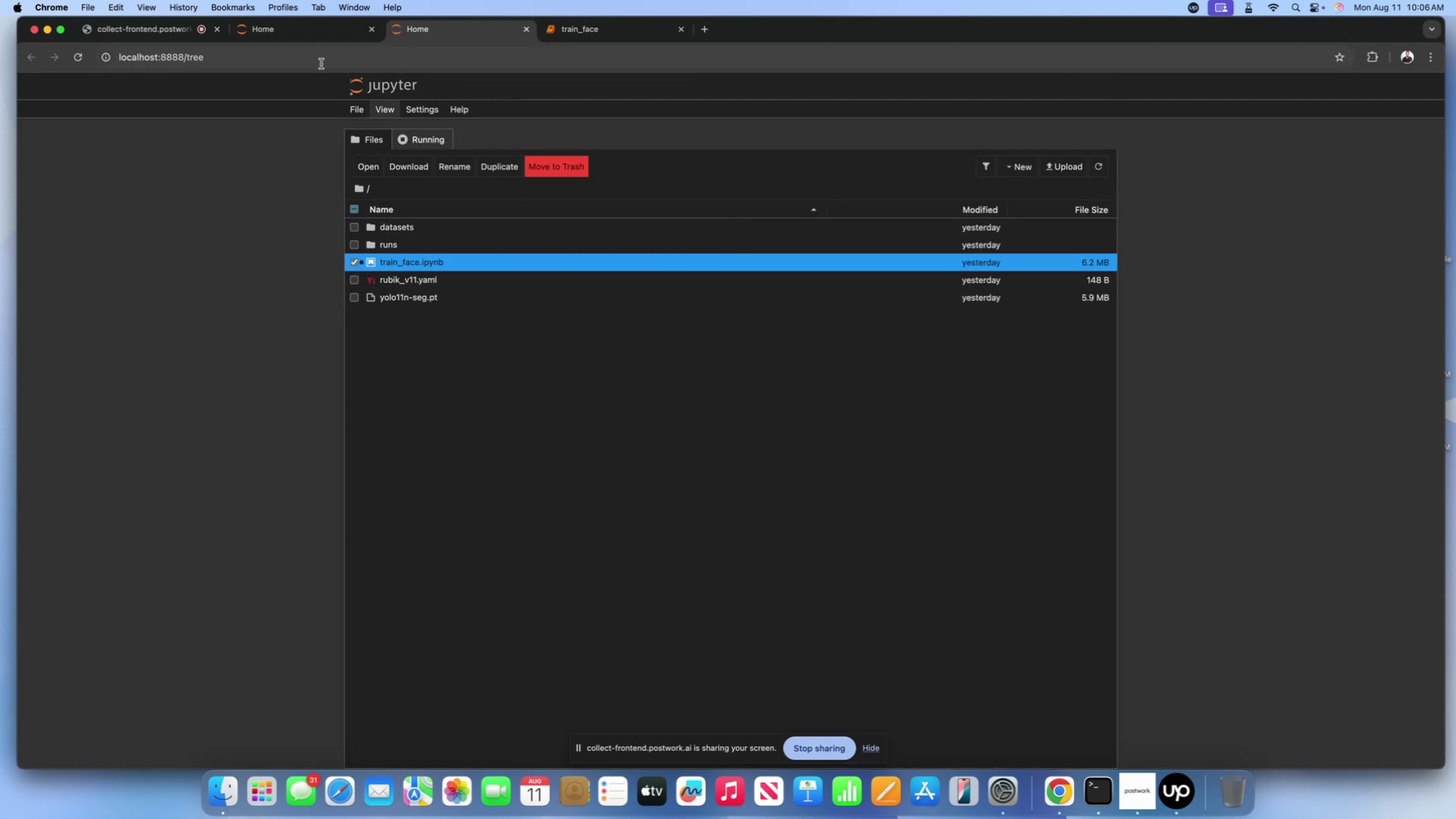 
left_click([306, 41])
 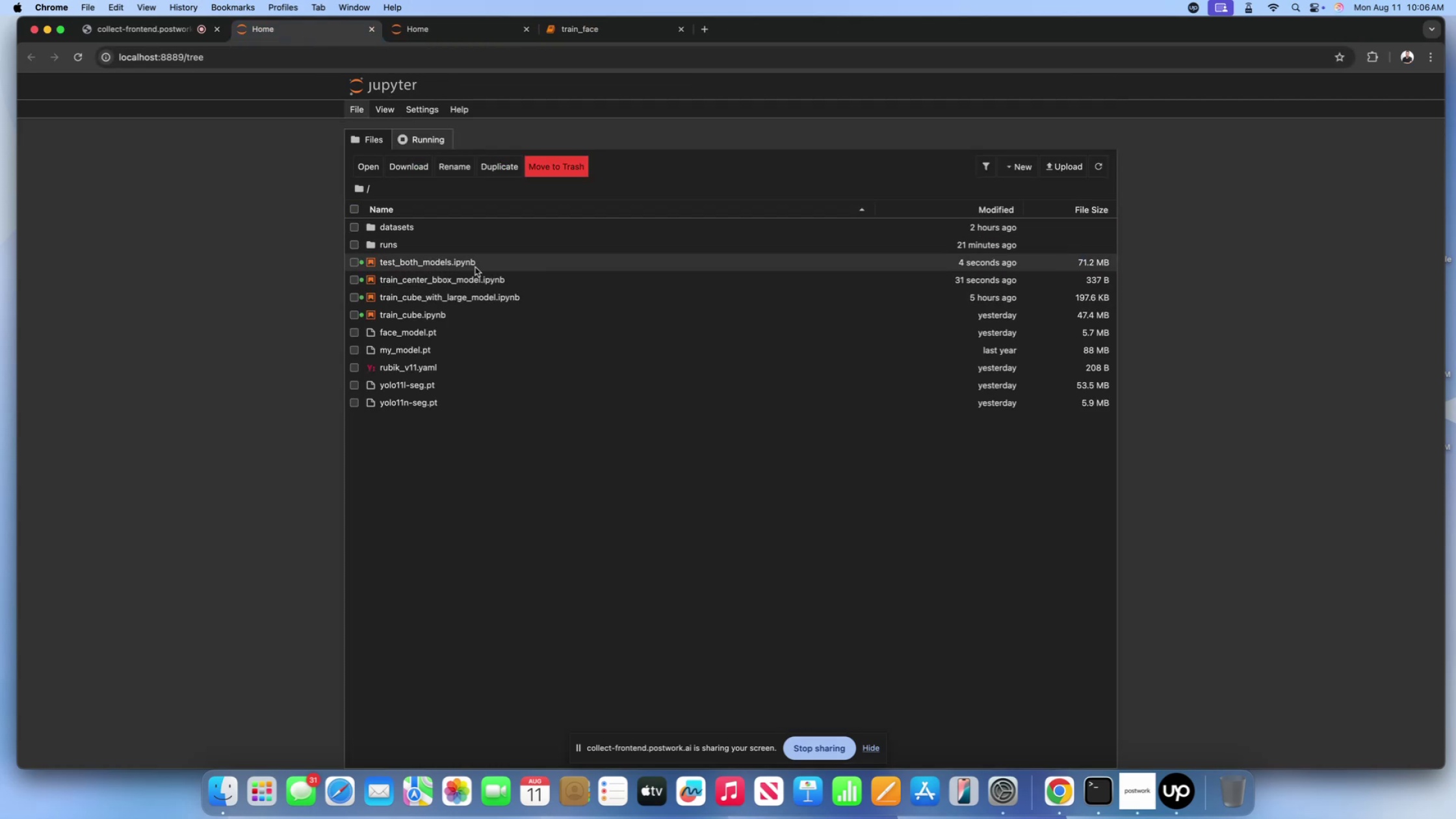 
wait(9.64)
 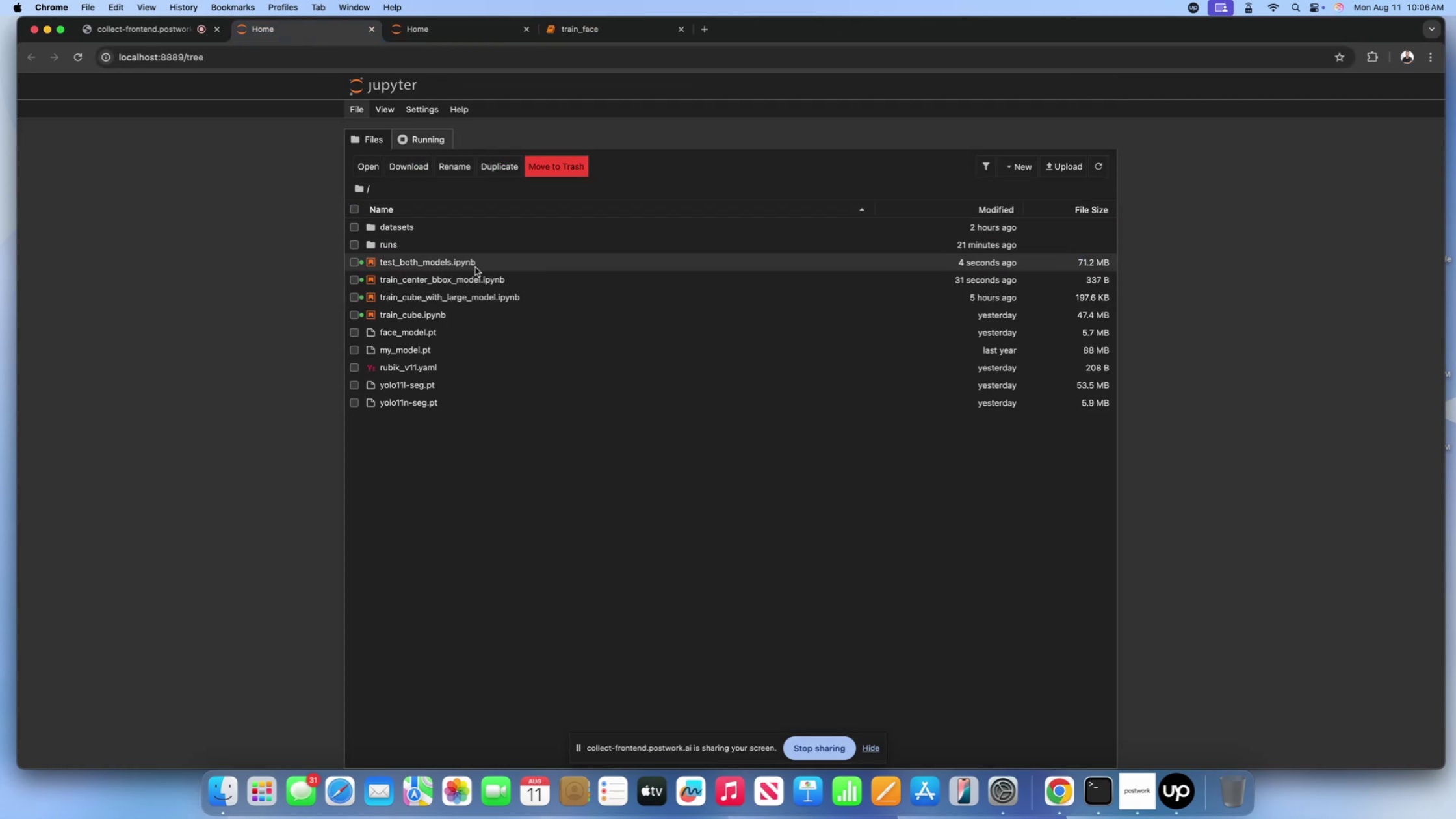 
left_click([463, 284])
 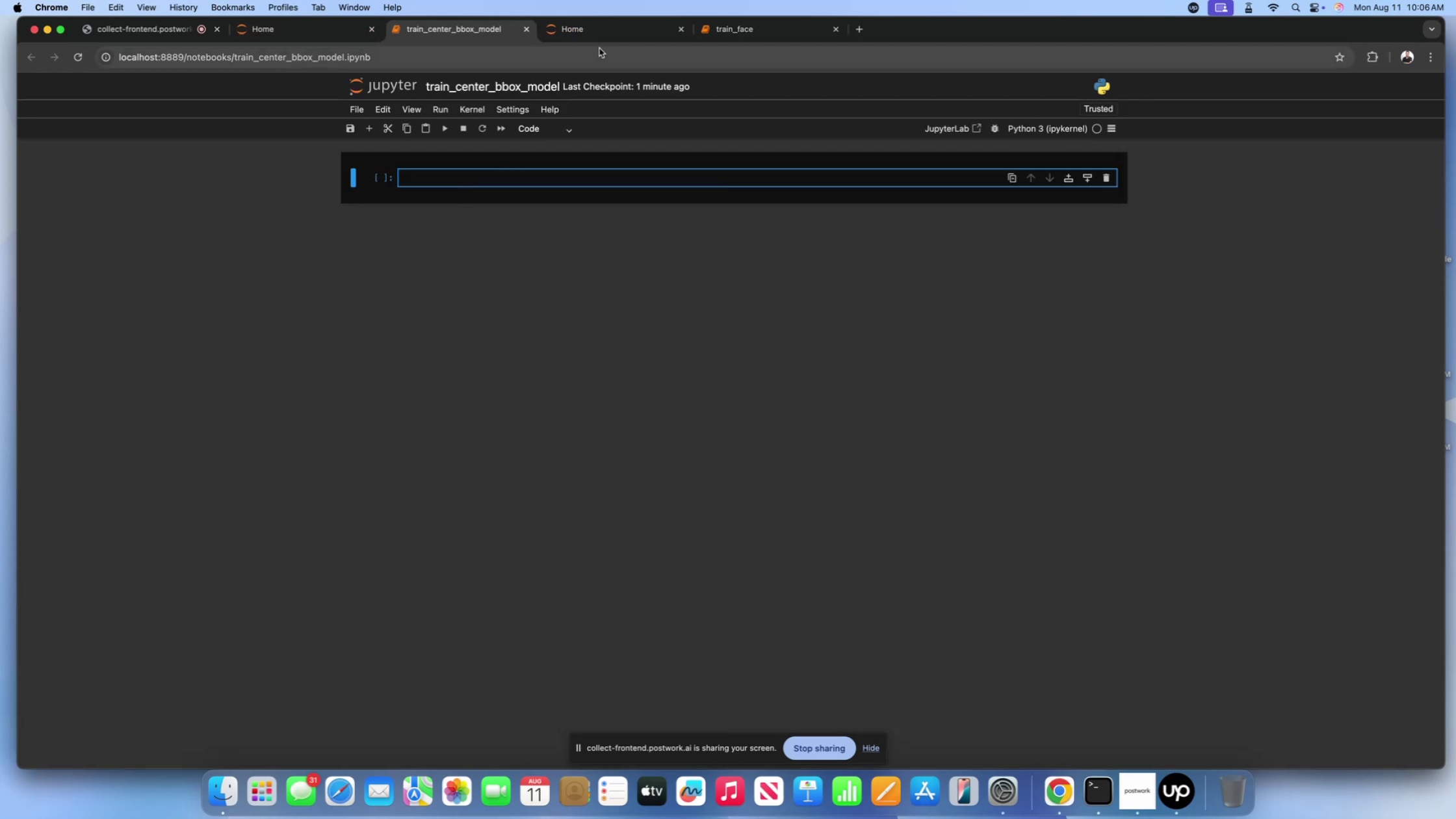 
left_click([707, 31])
 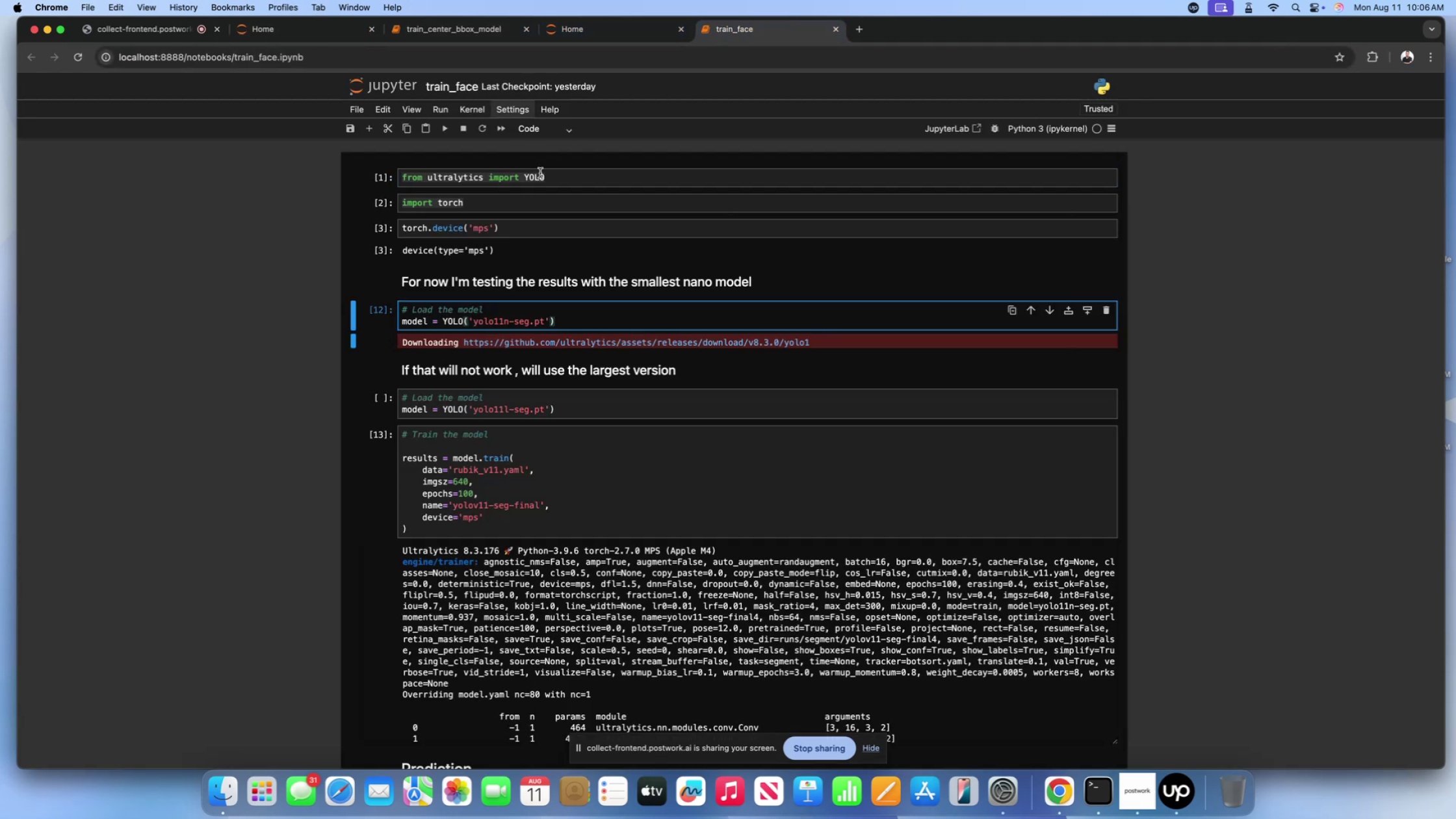 
left_click([550, 174])
 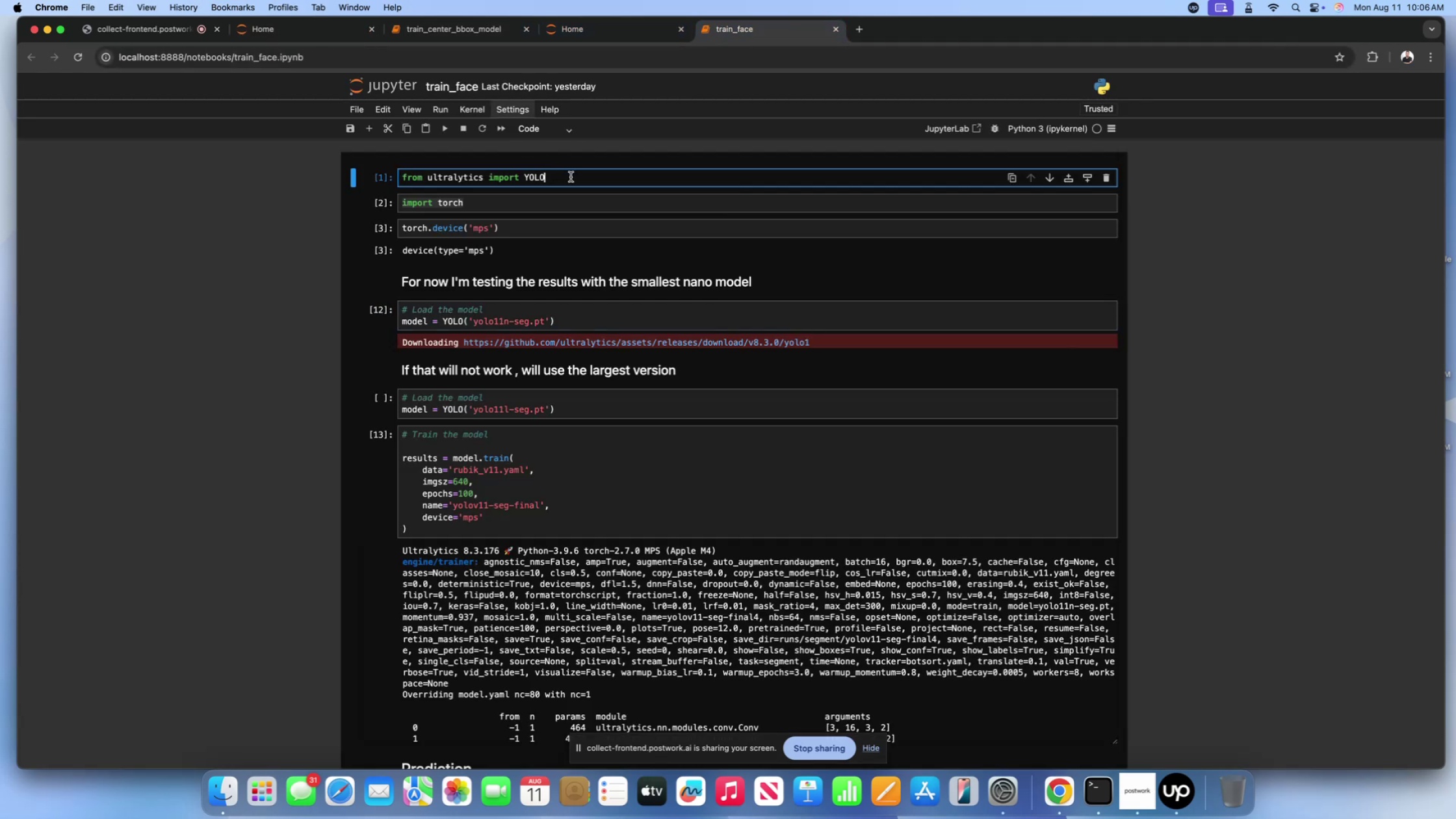 
left_click_drag(start_coordinate=[571, 177], to_coordinate=[371, 177])
 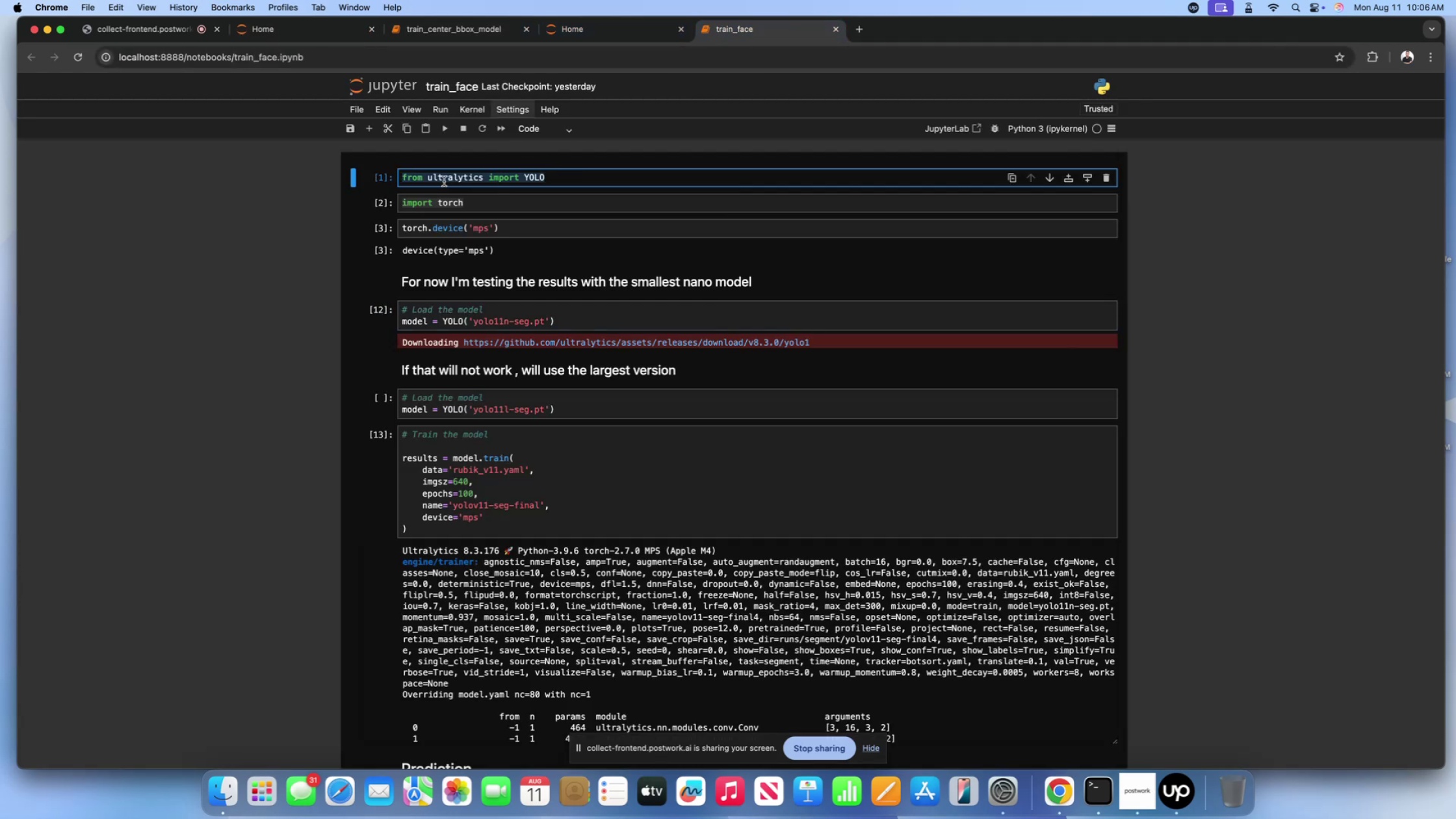 
key(Meta+C)
 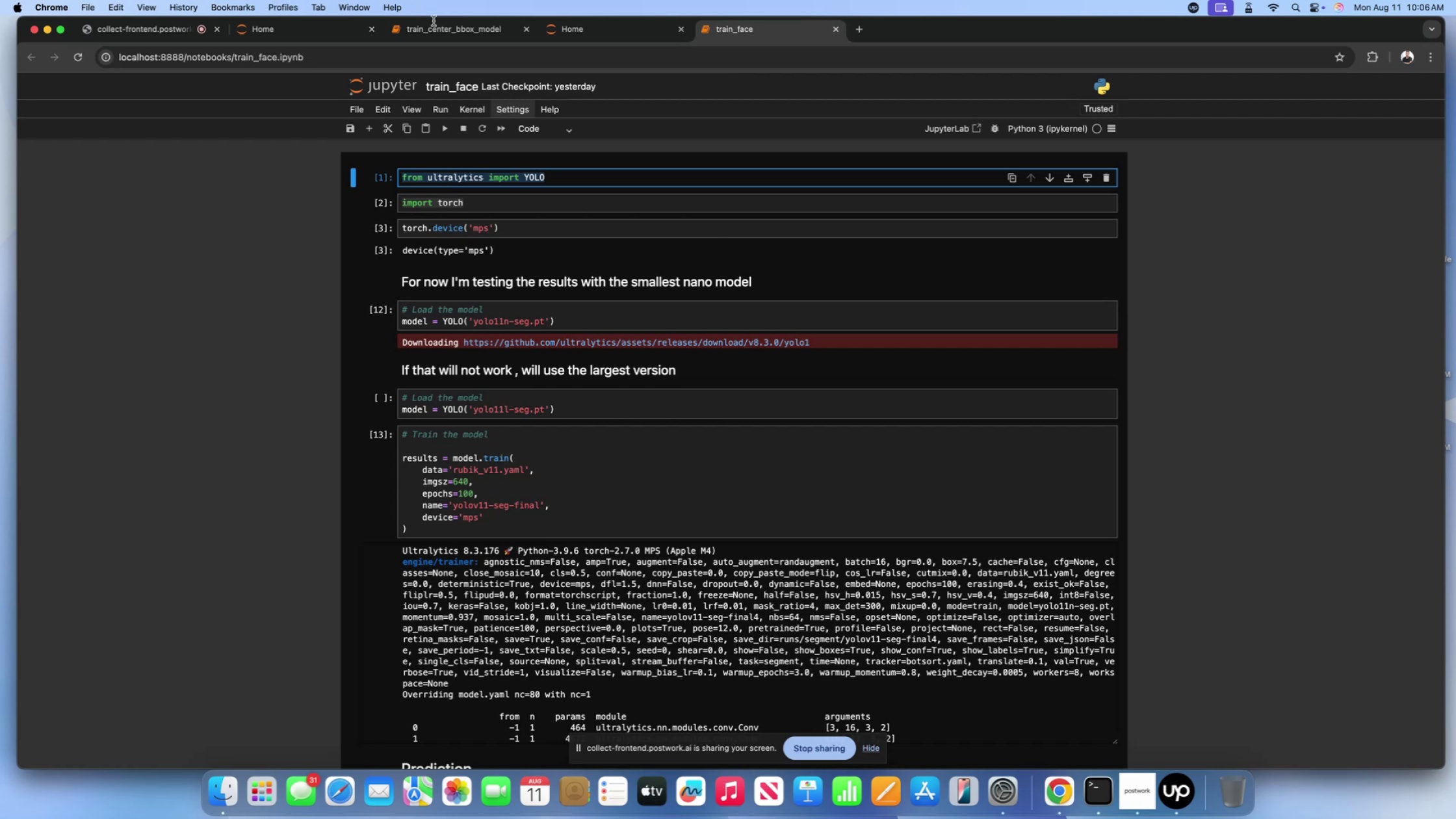 
left_click([434, 29])
 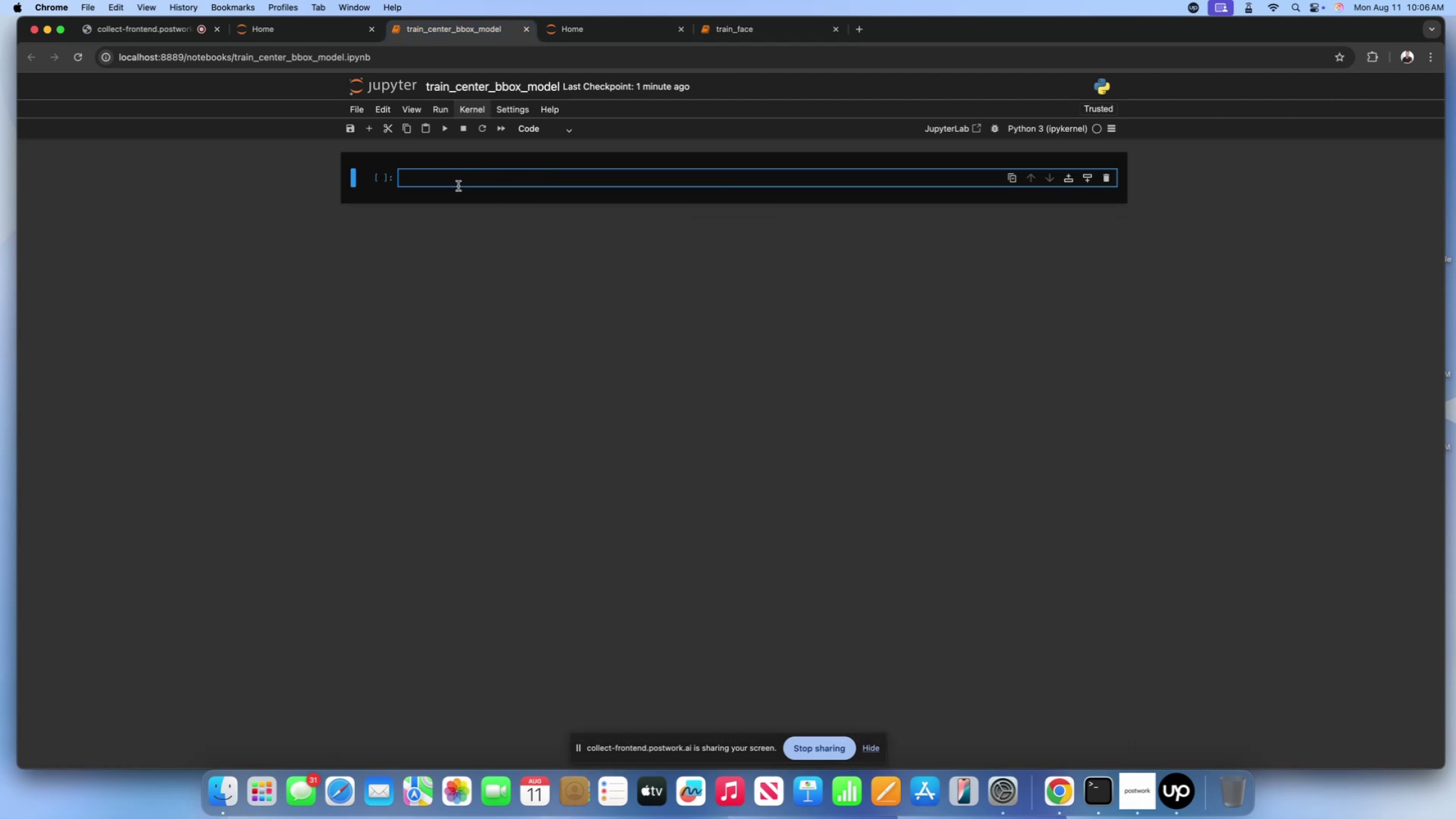 
key(Meta+V)
 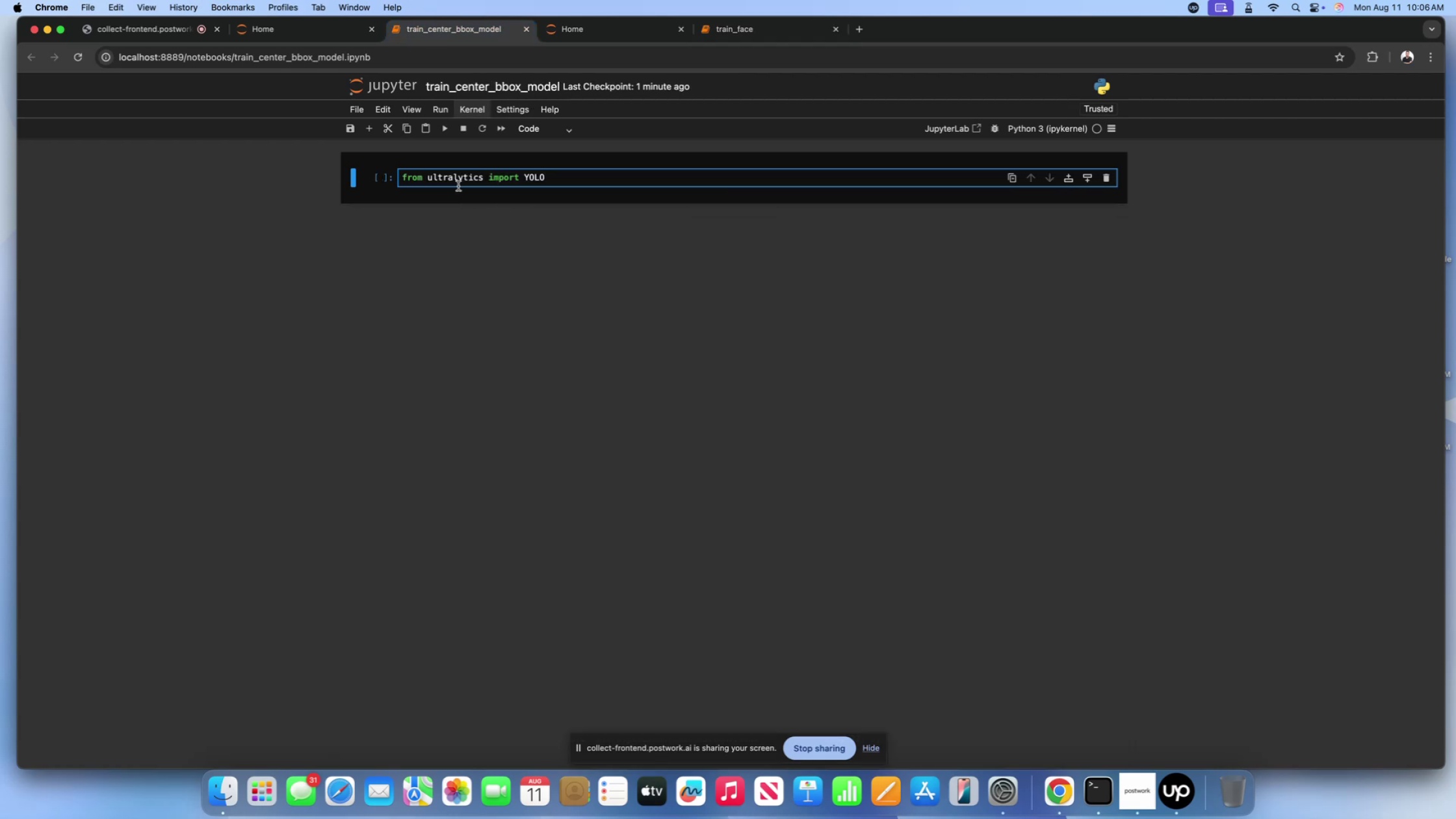 
key(Shift+ShiftLeft)
 